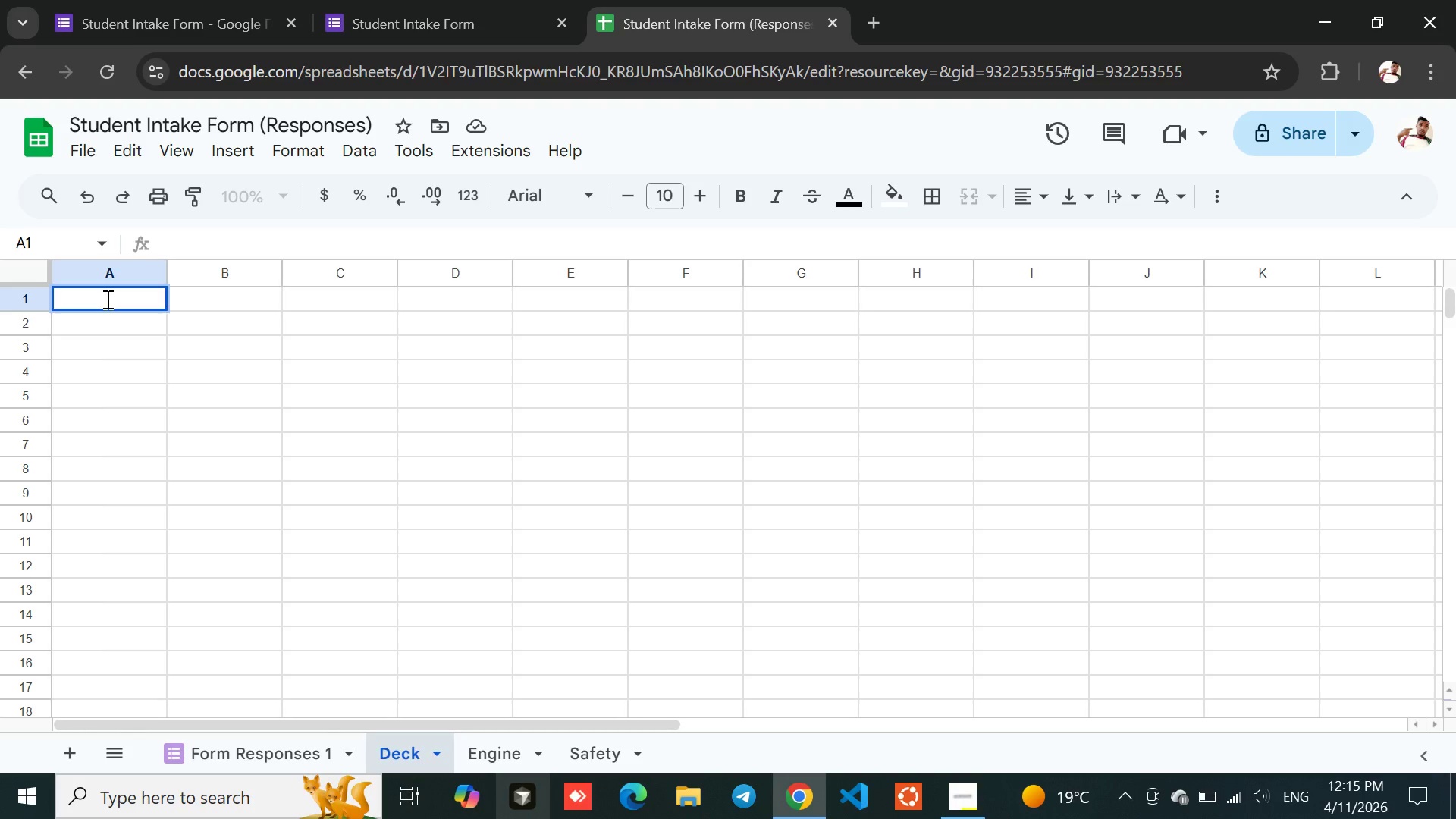 
double_click([106, 299])
 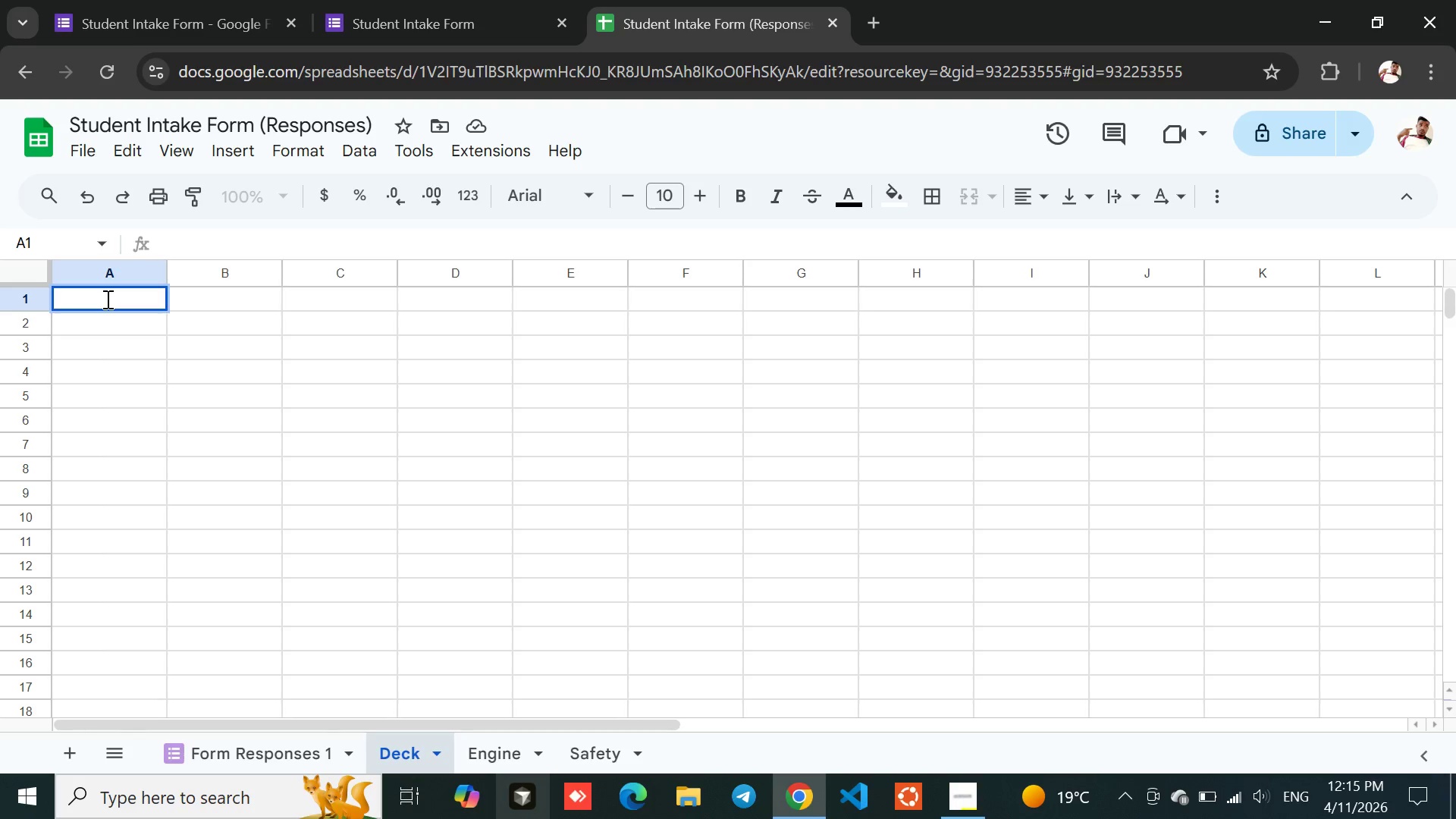 
triple_click([106, 299])
 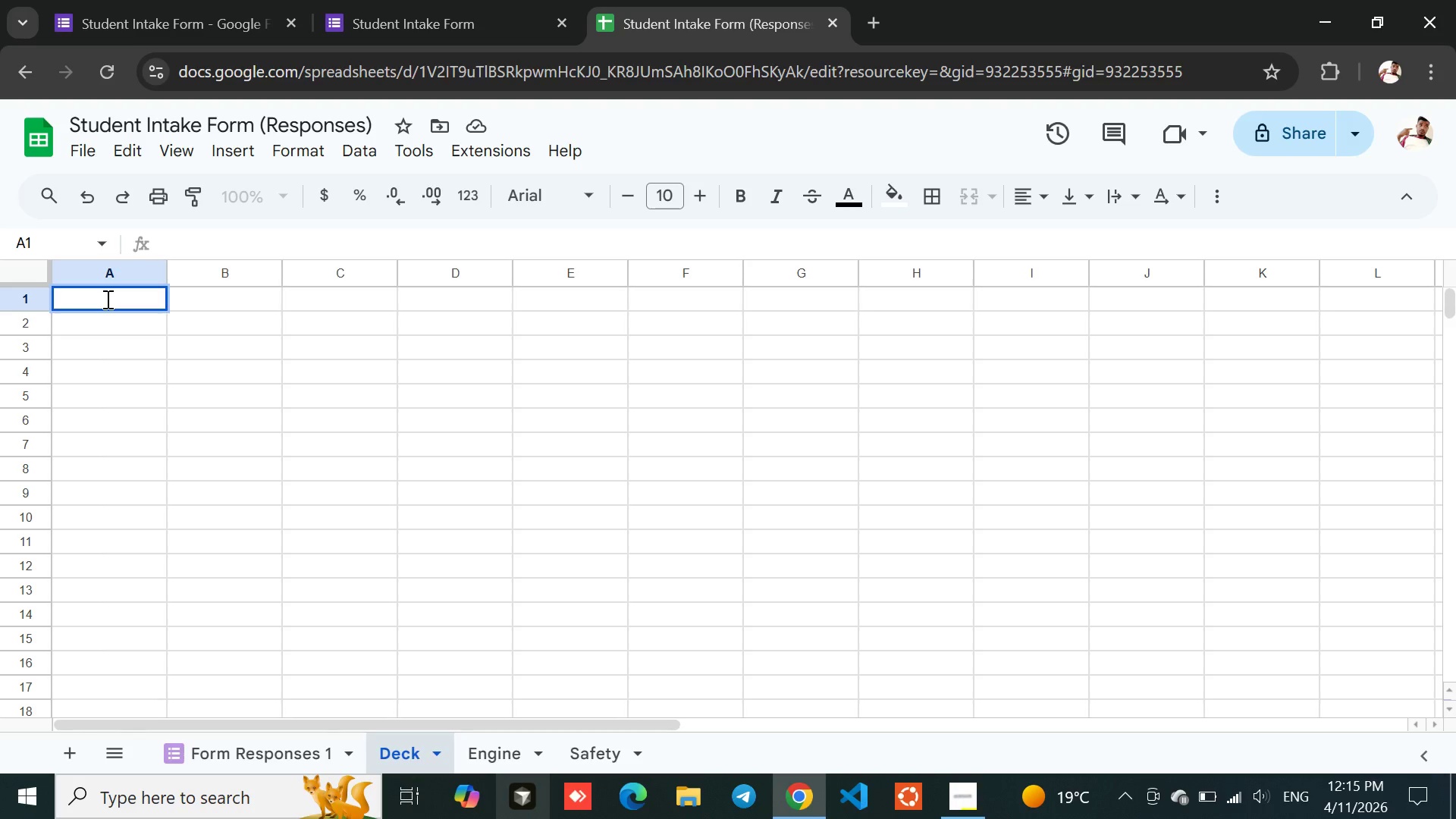 
left_click([106, 299])
 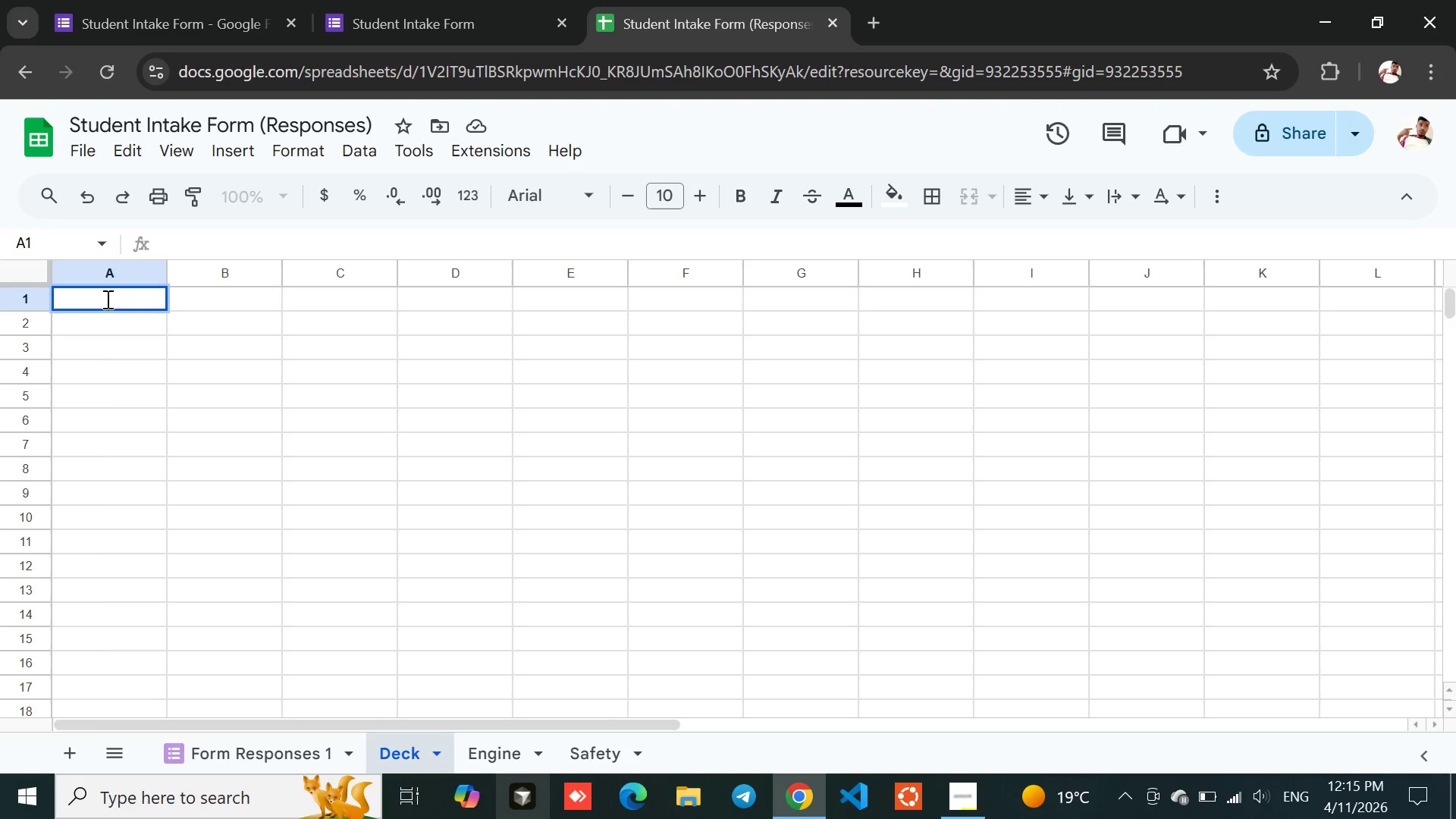 
type(=QUERY)
 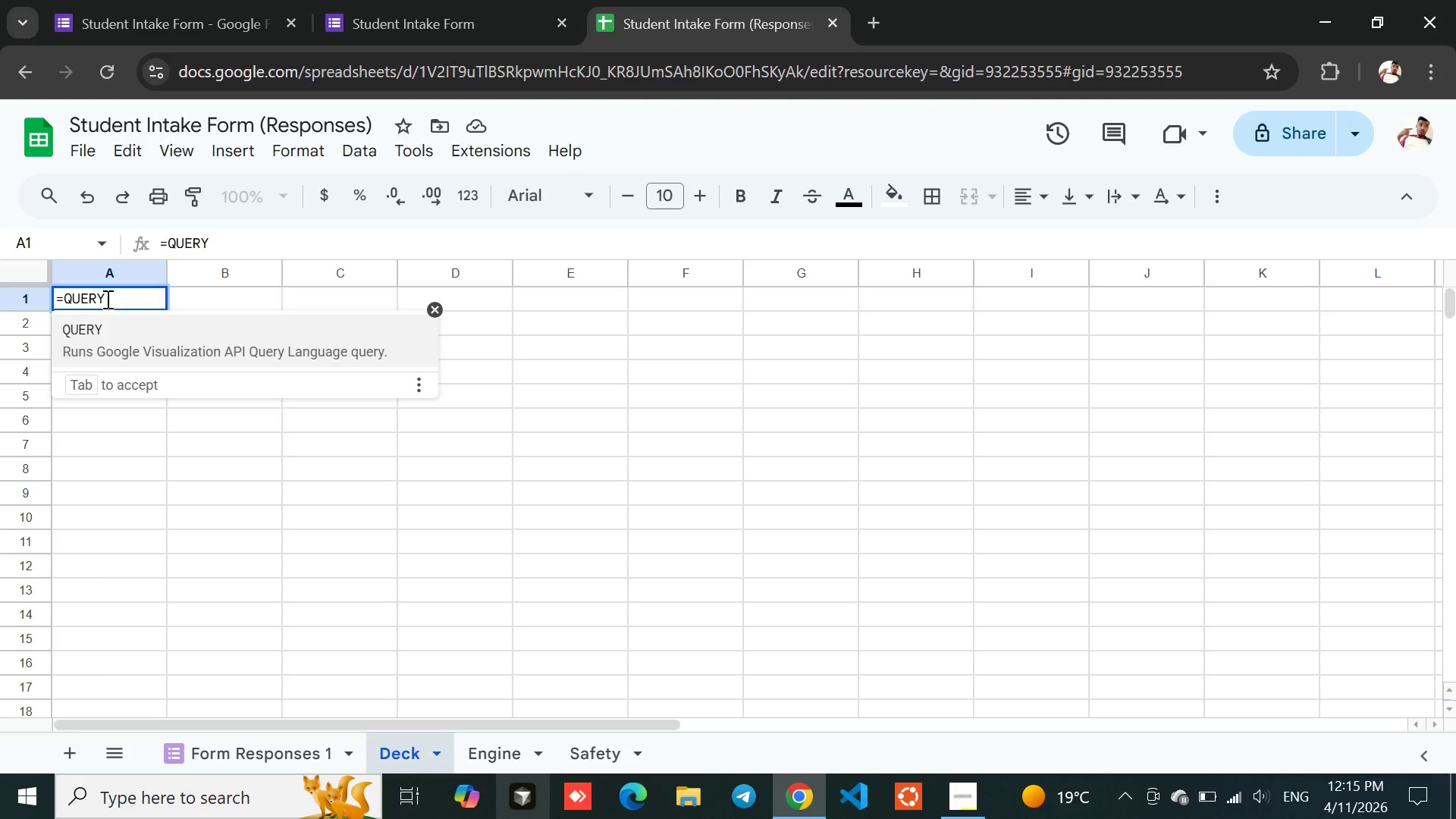 
wait(5.3)
 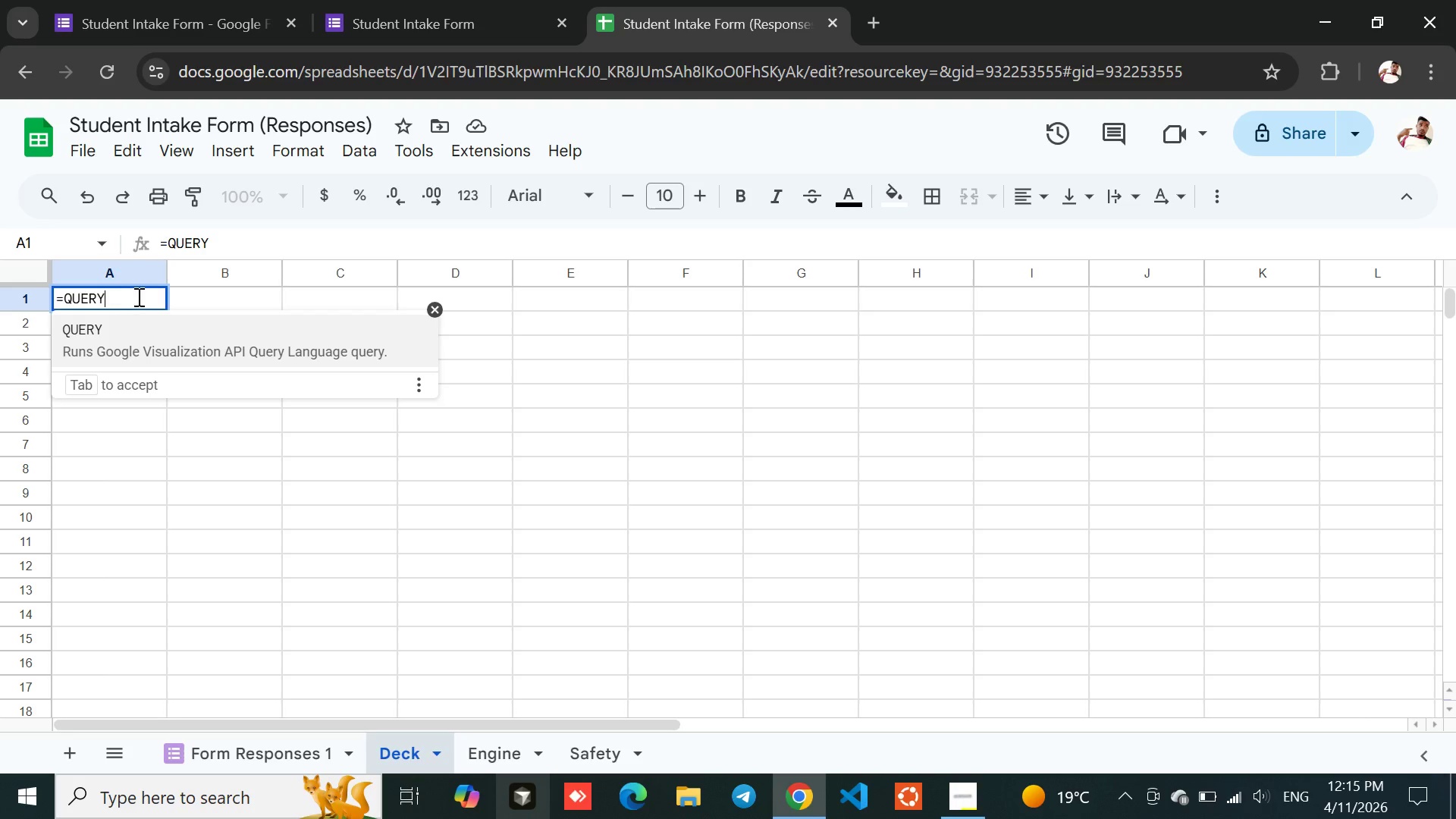 
type( {)
key(Backspace)
key(Backspace)
type({'Form )
 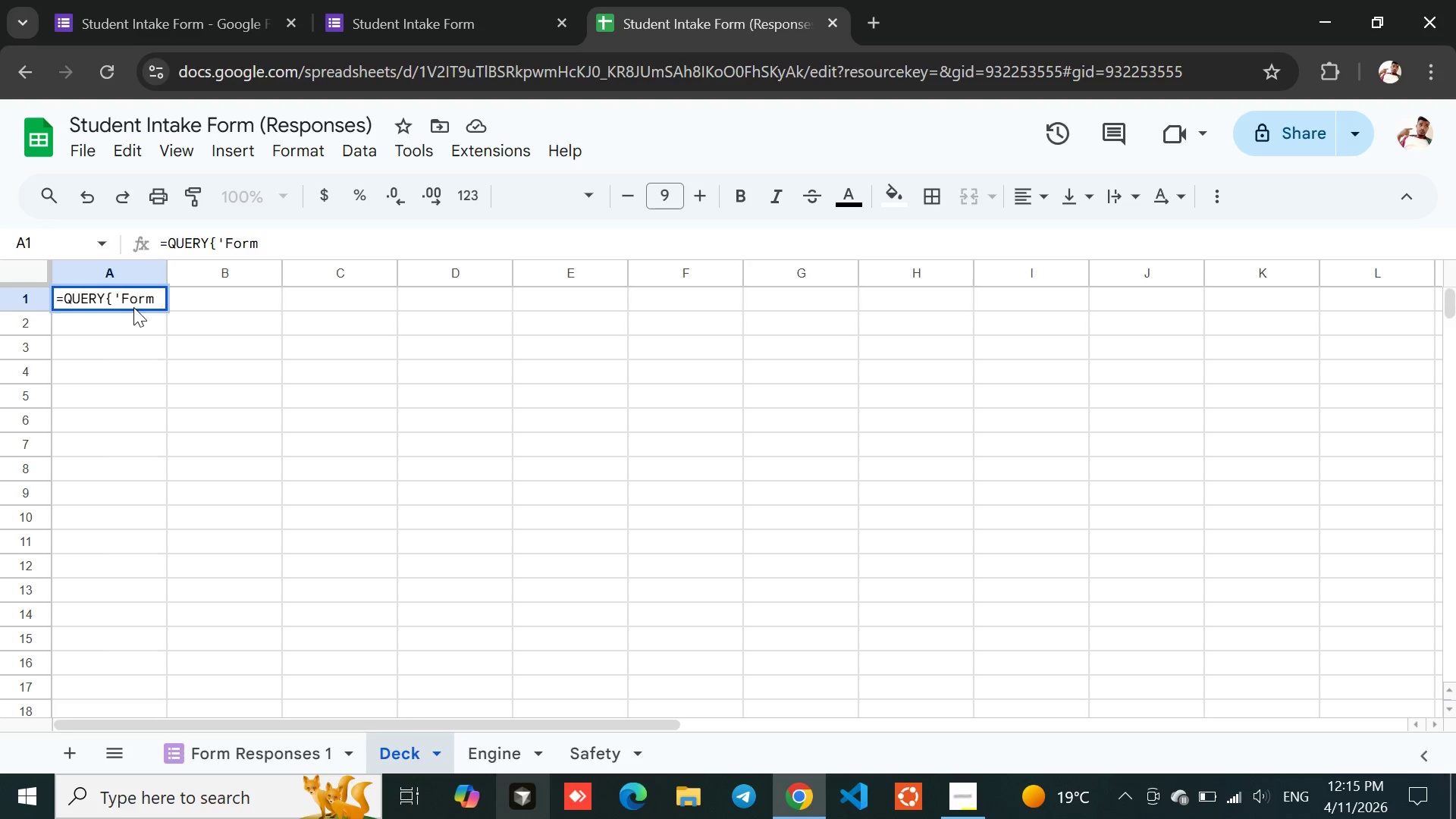 
type(Responses 1)
 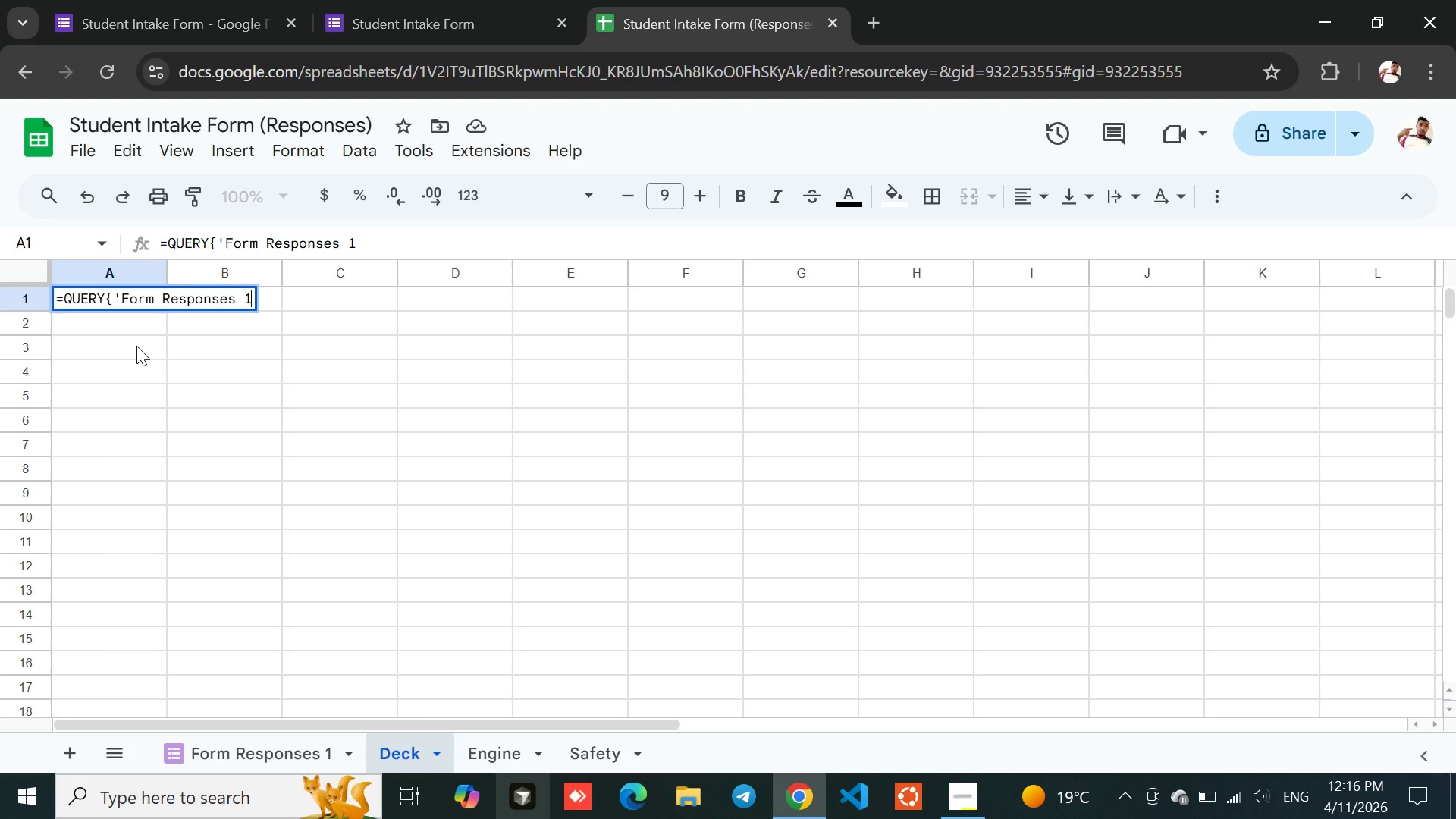 
type('!A:)
 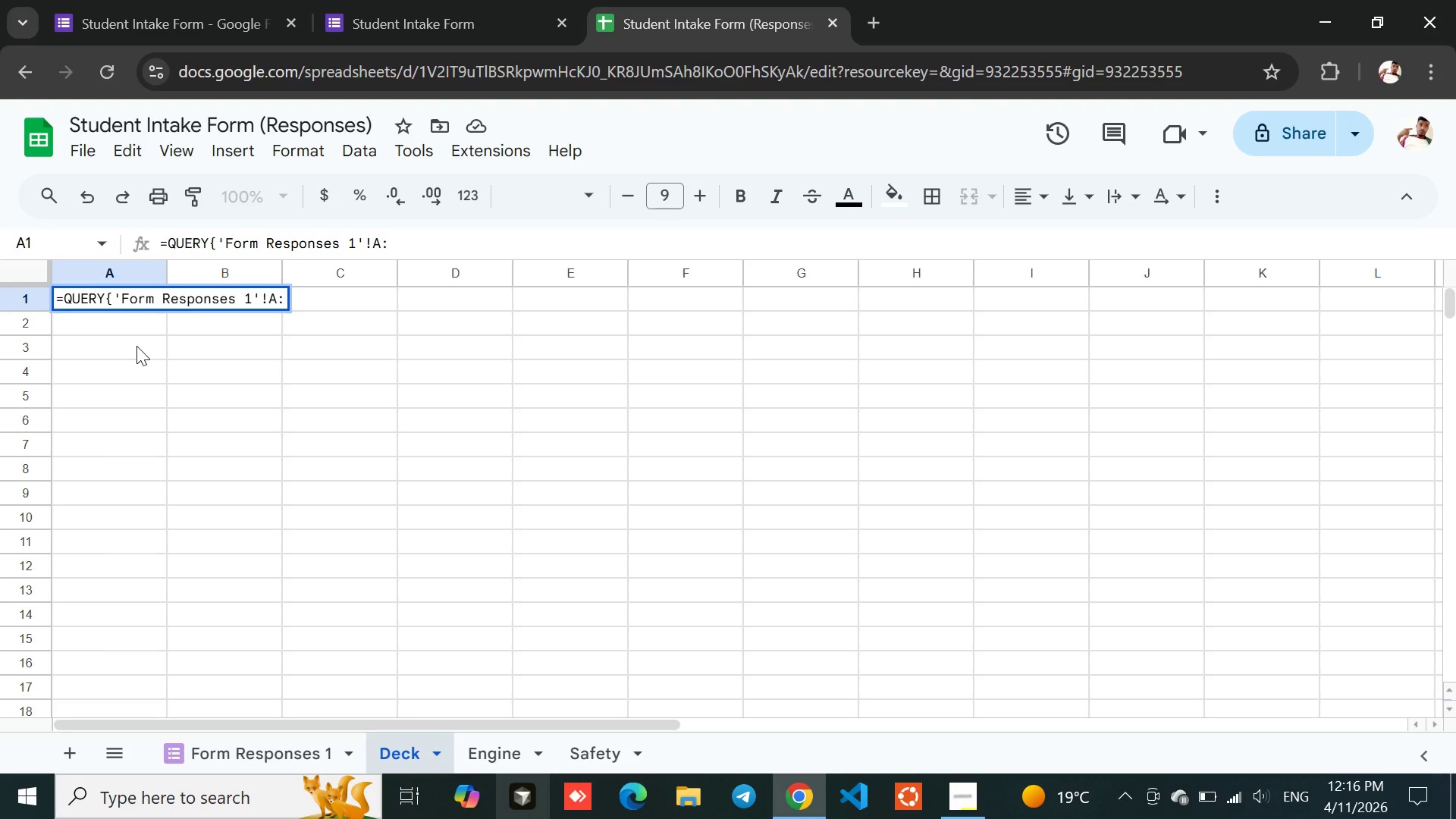 
key(Shift+F)
 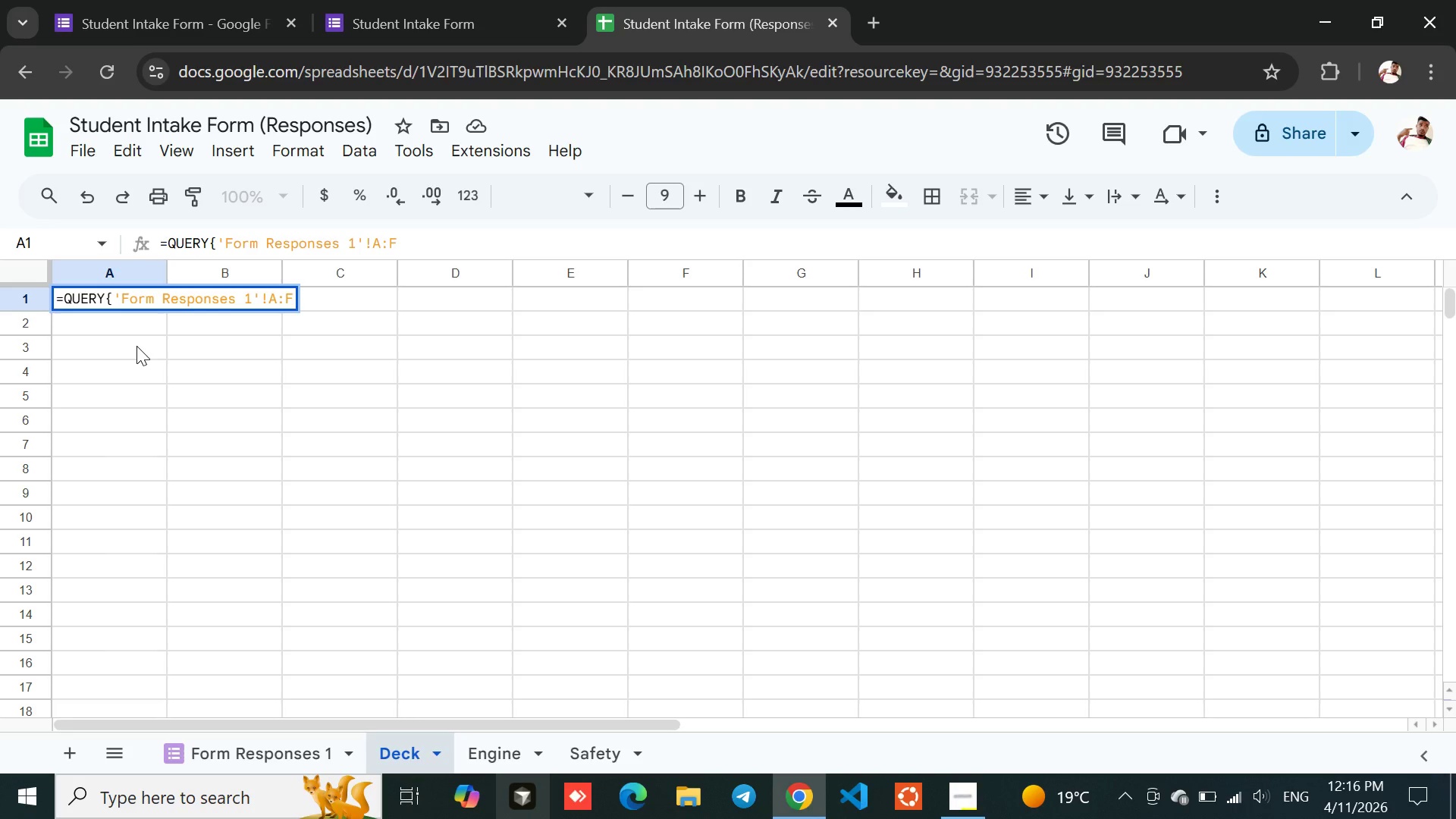 
key(Comma)
 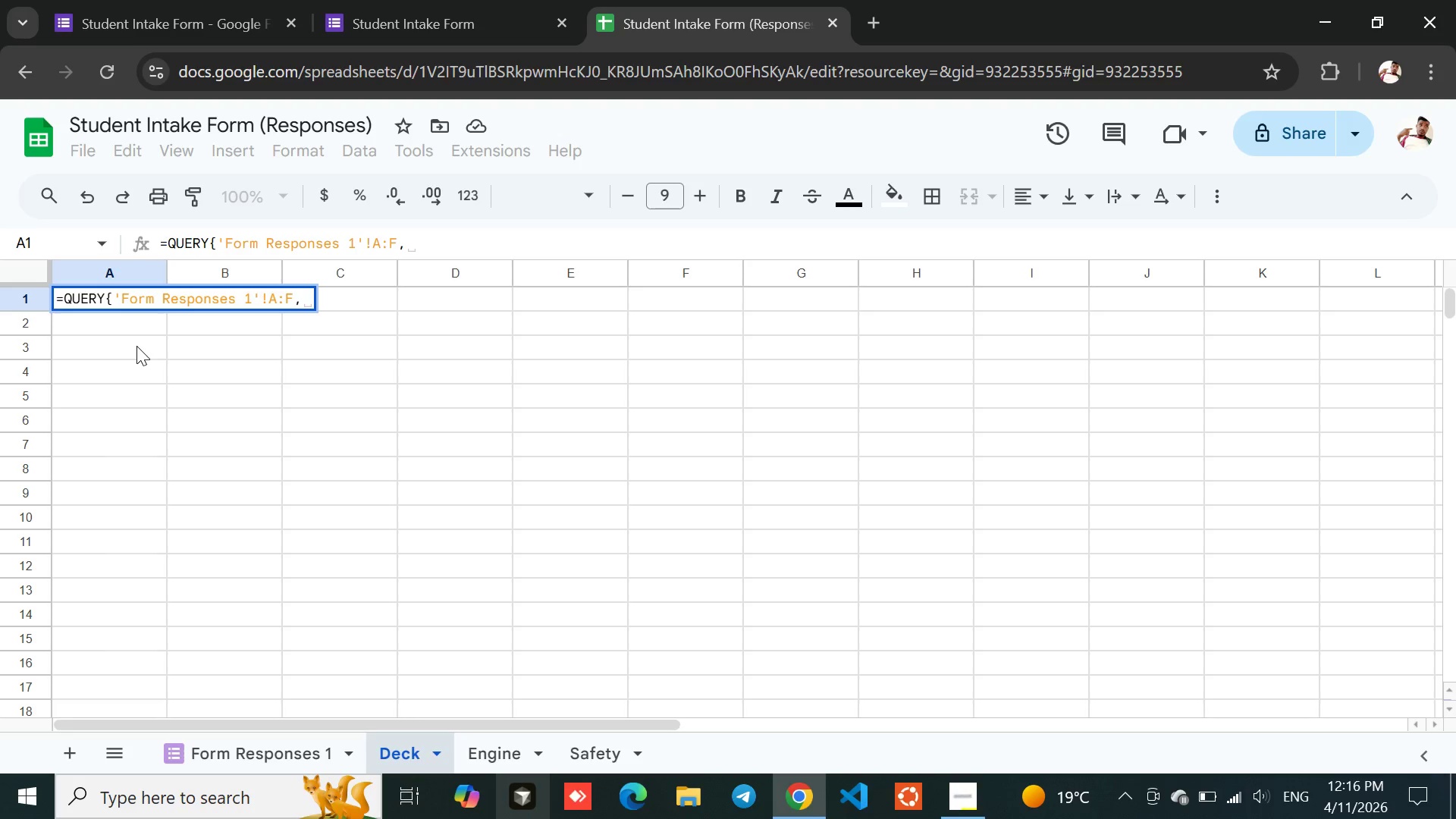 
type( "SELECT * WHERE )
 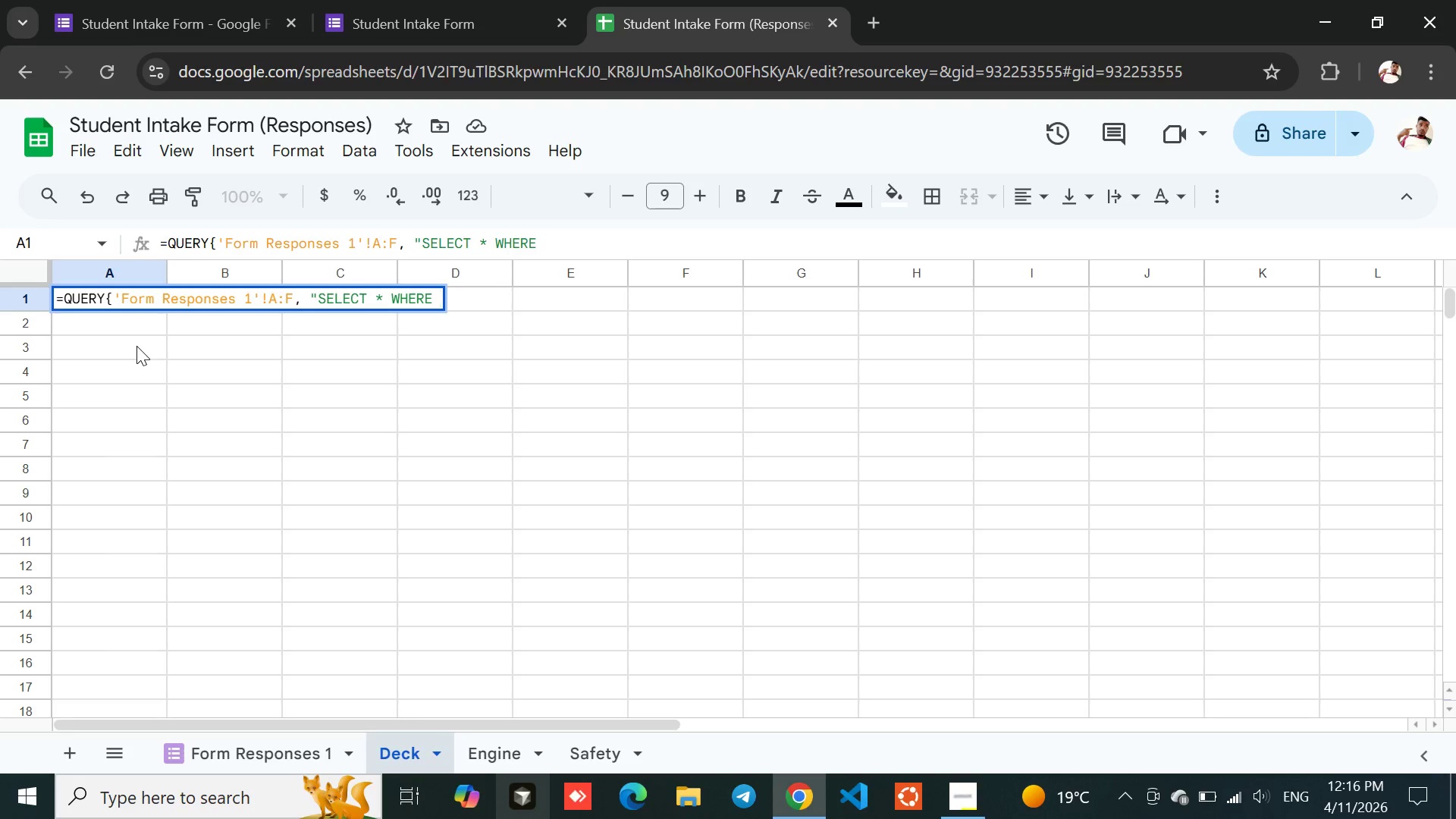 
key(Shift+E)
 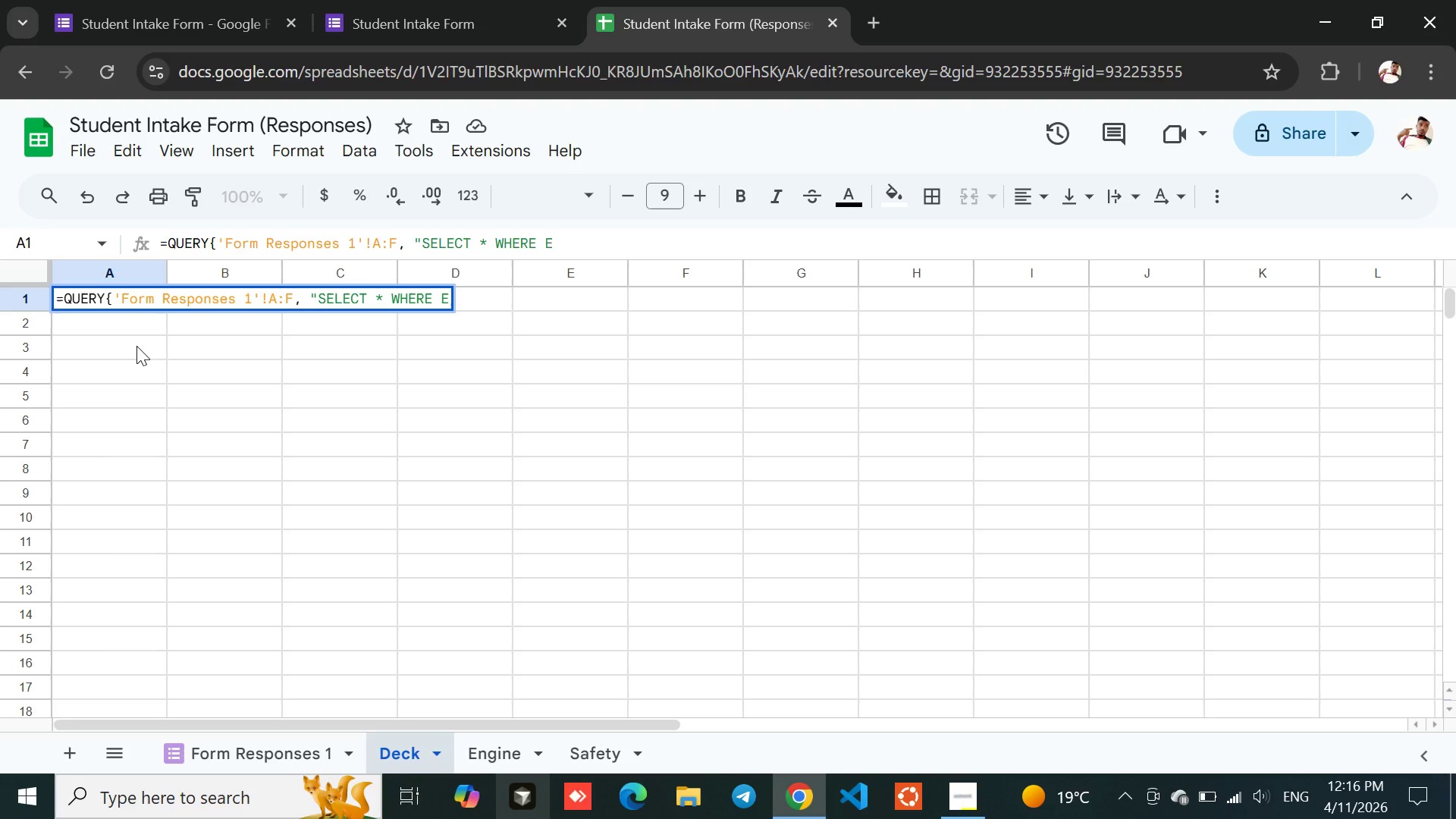 
wait(5.14)
 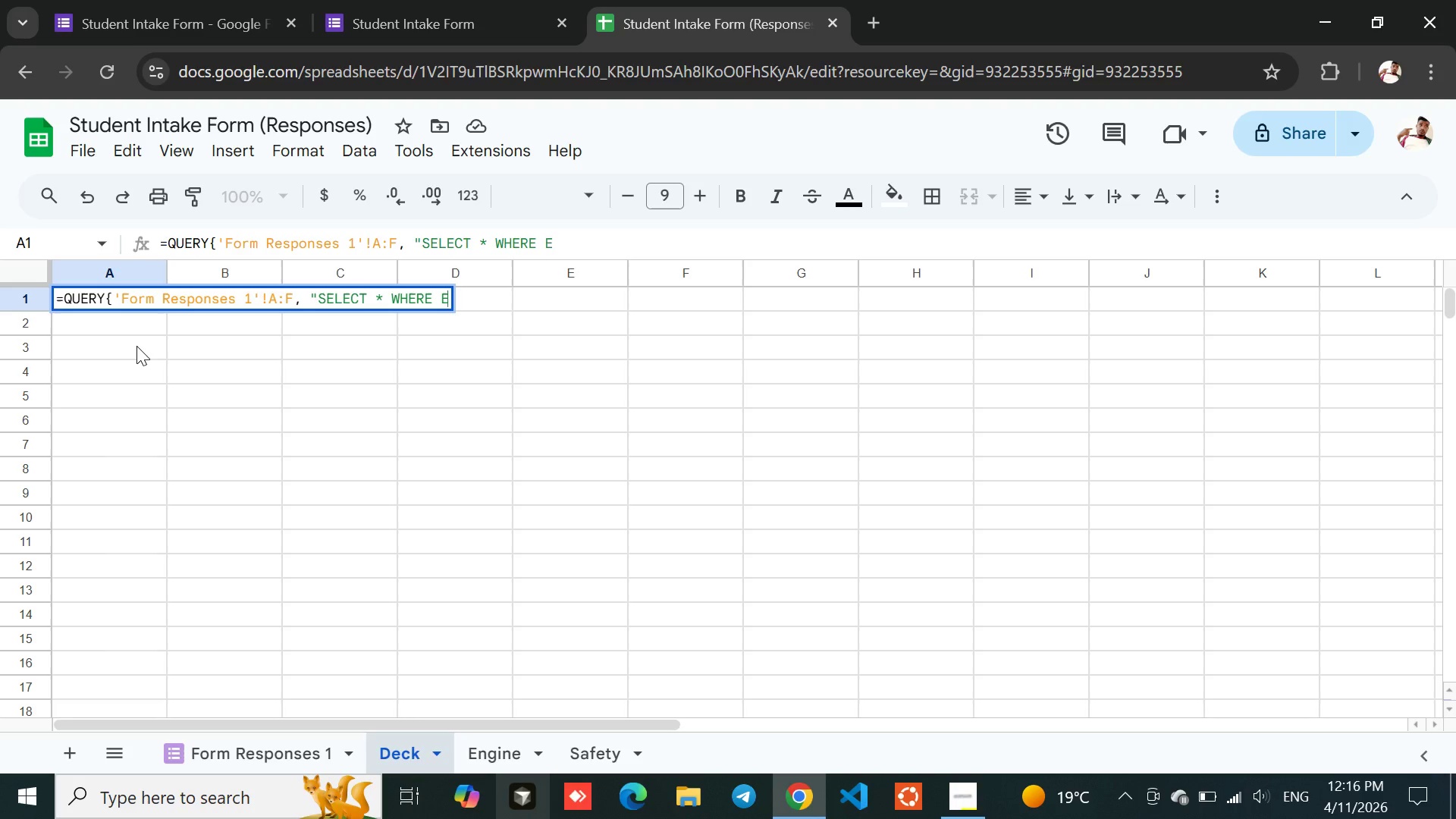 
type( = 'Deck'",1)
 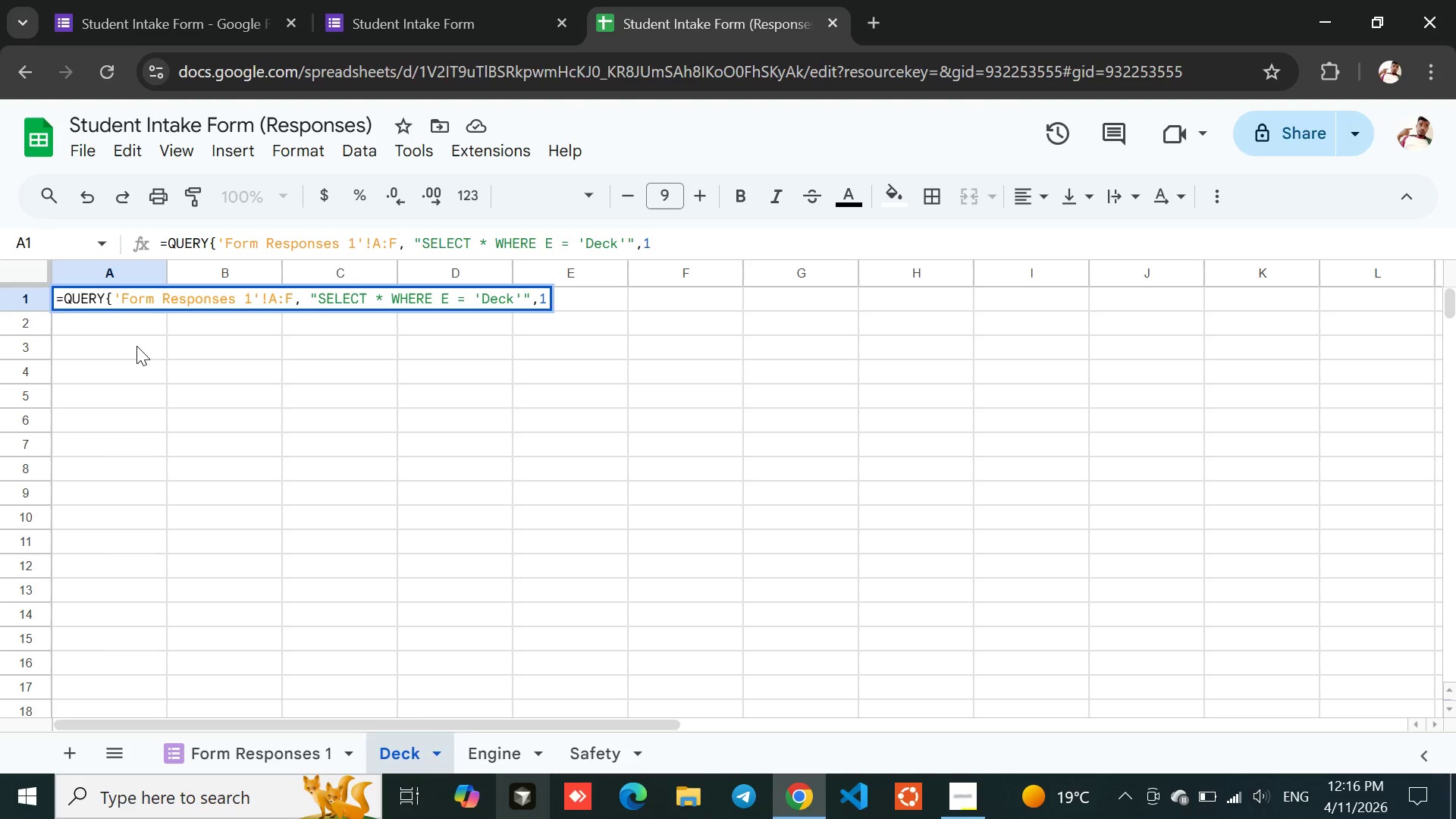 
wait(6.16)
 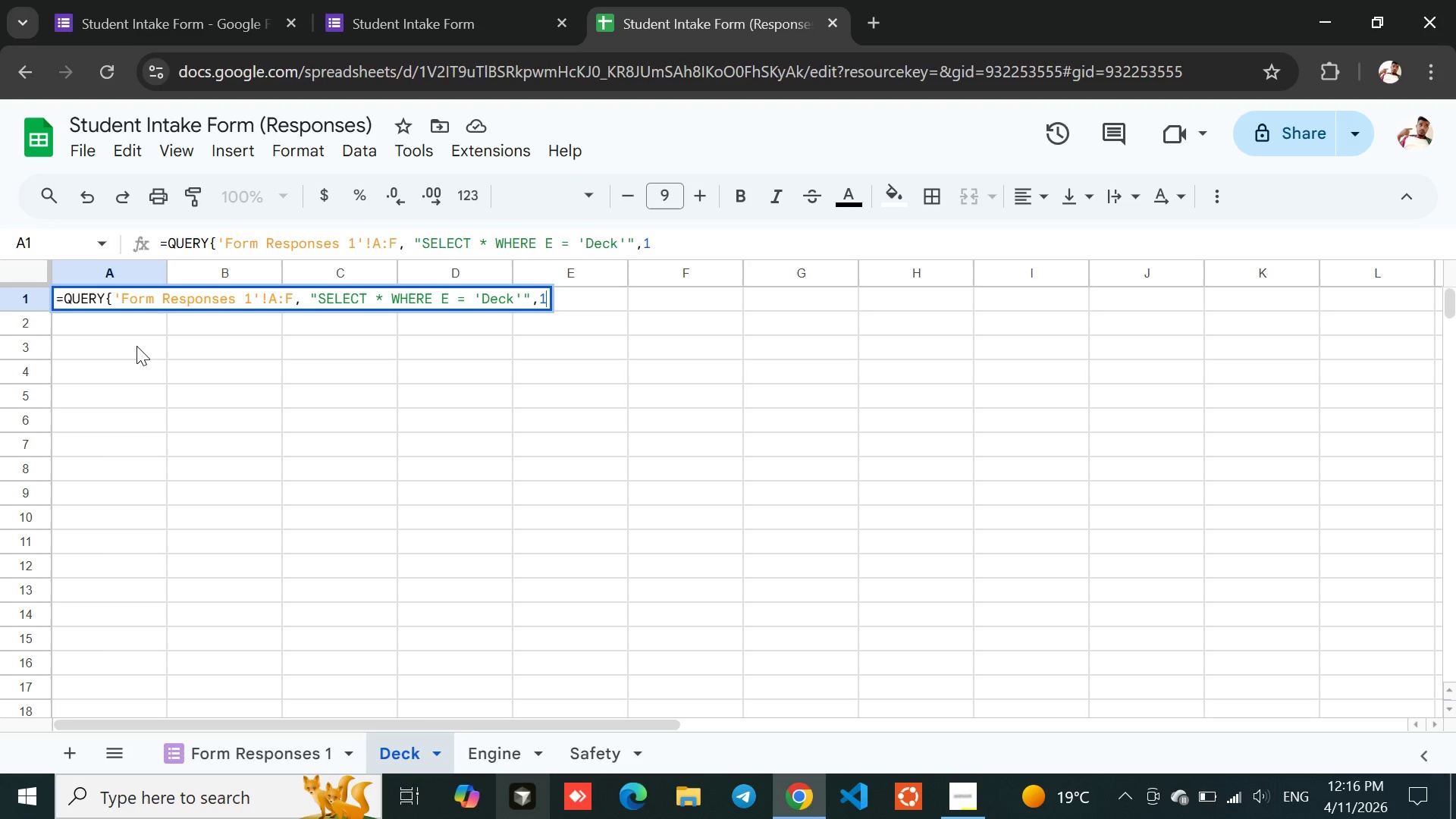 
key(Shift+0)
 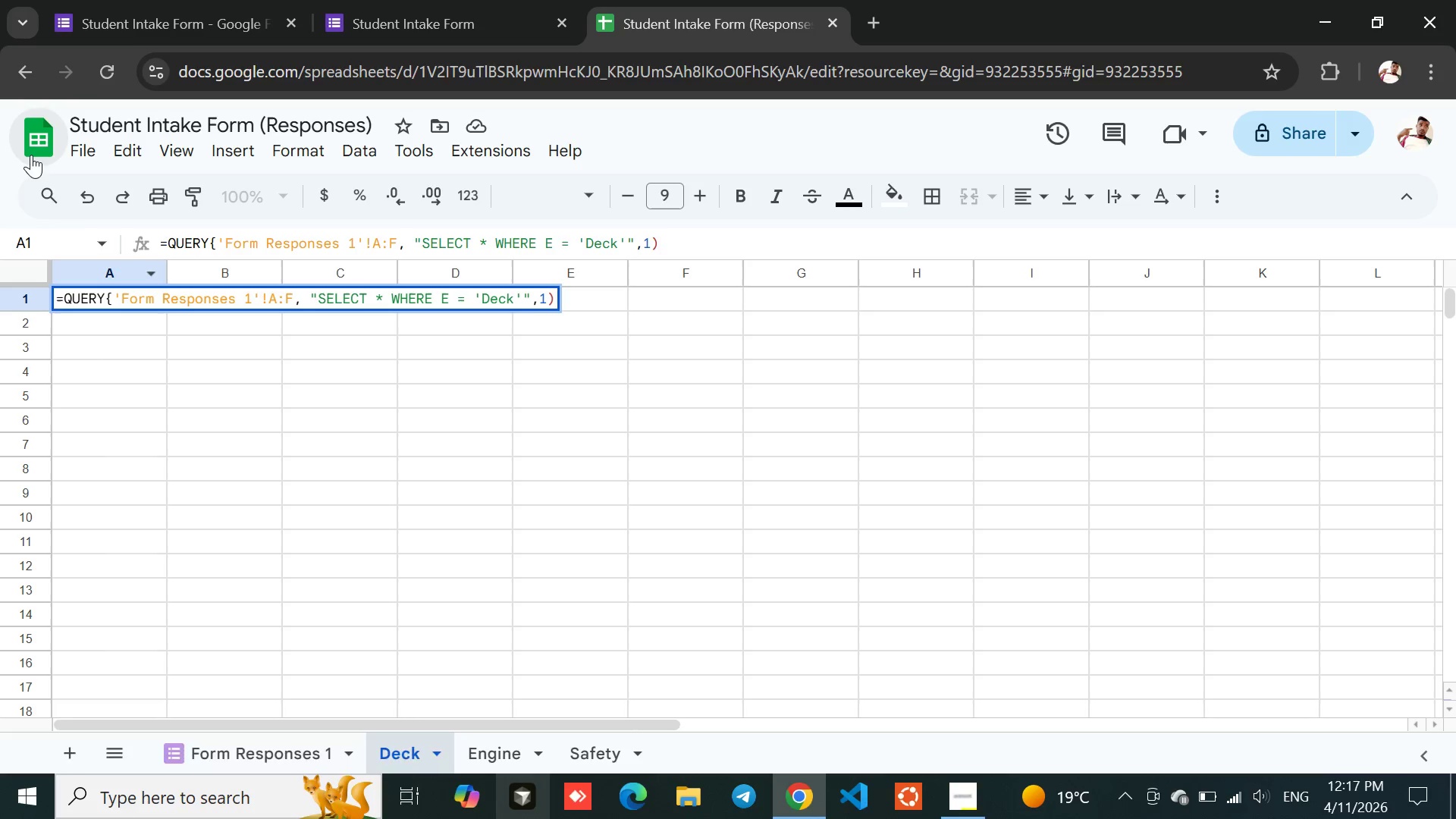 
wait(5.34)
 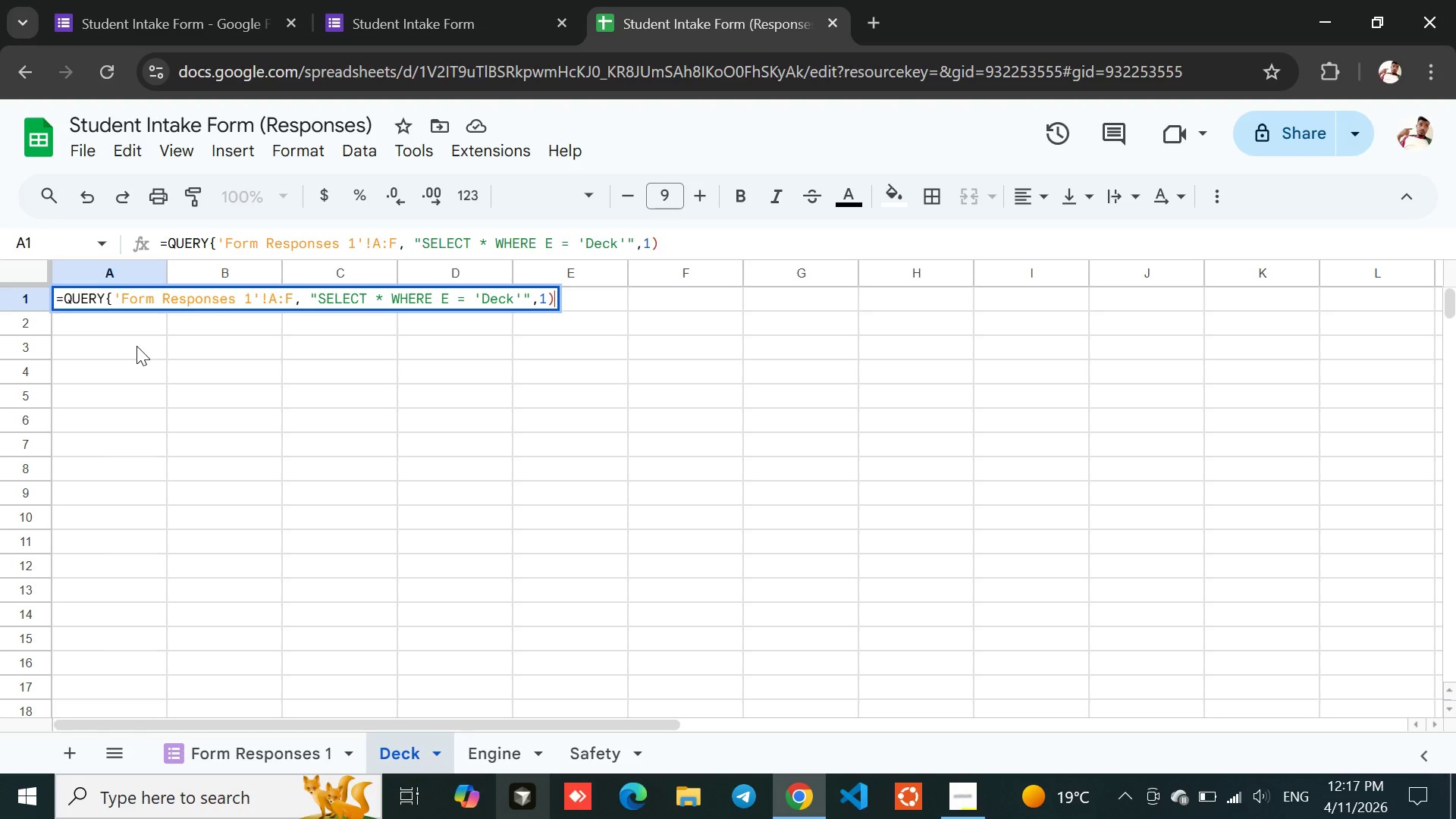 
left_click([114, 297])
 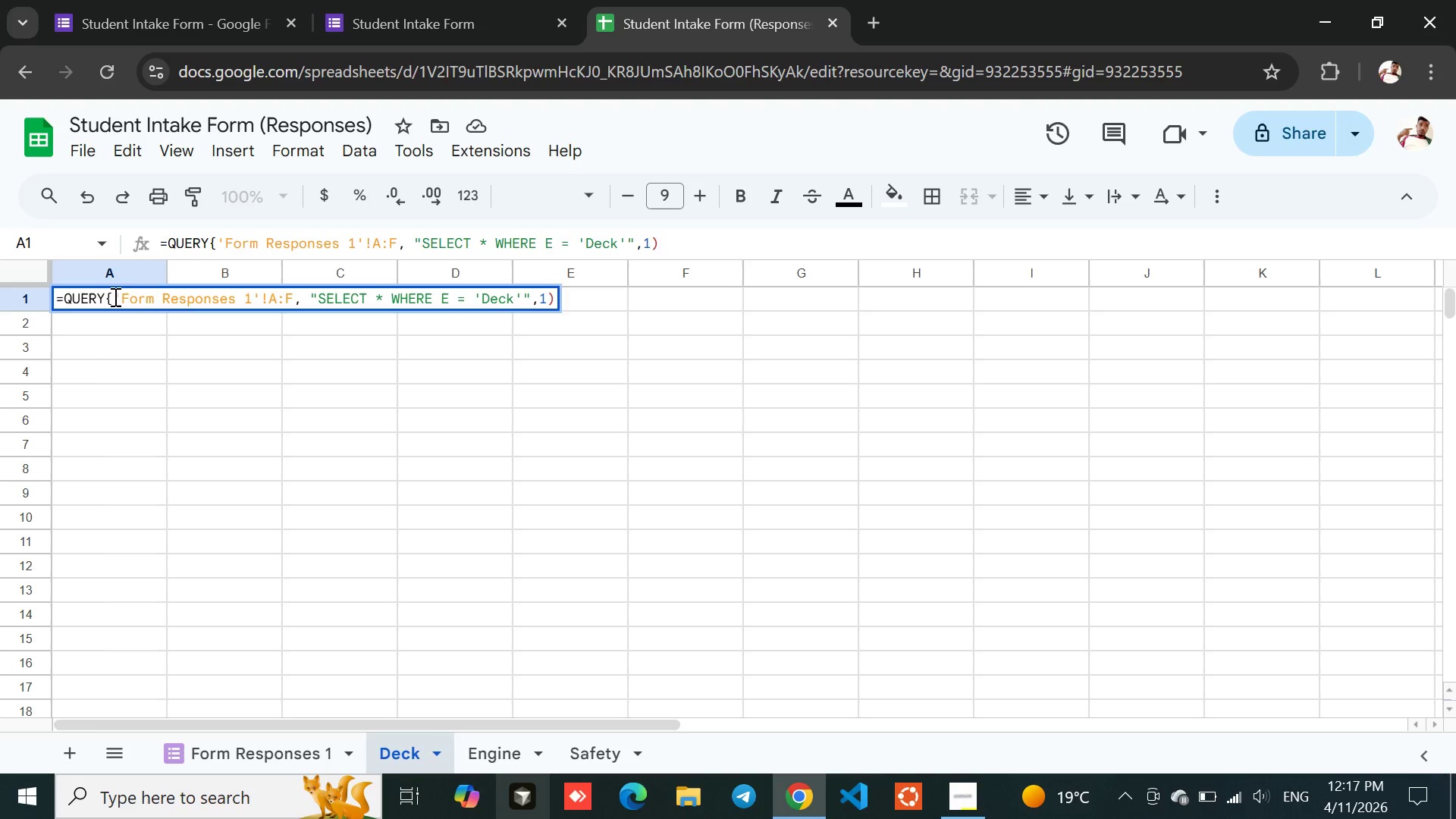 
key(Backspace)
 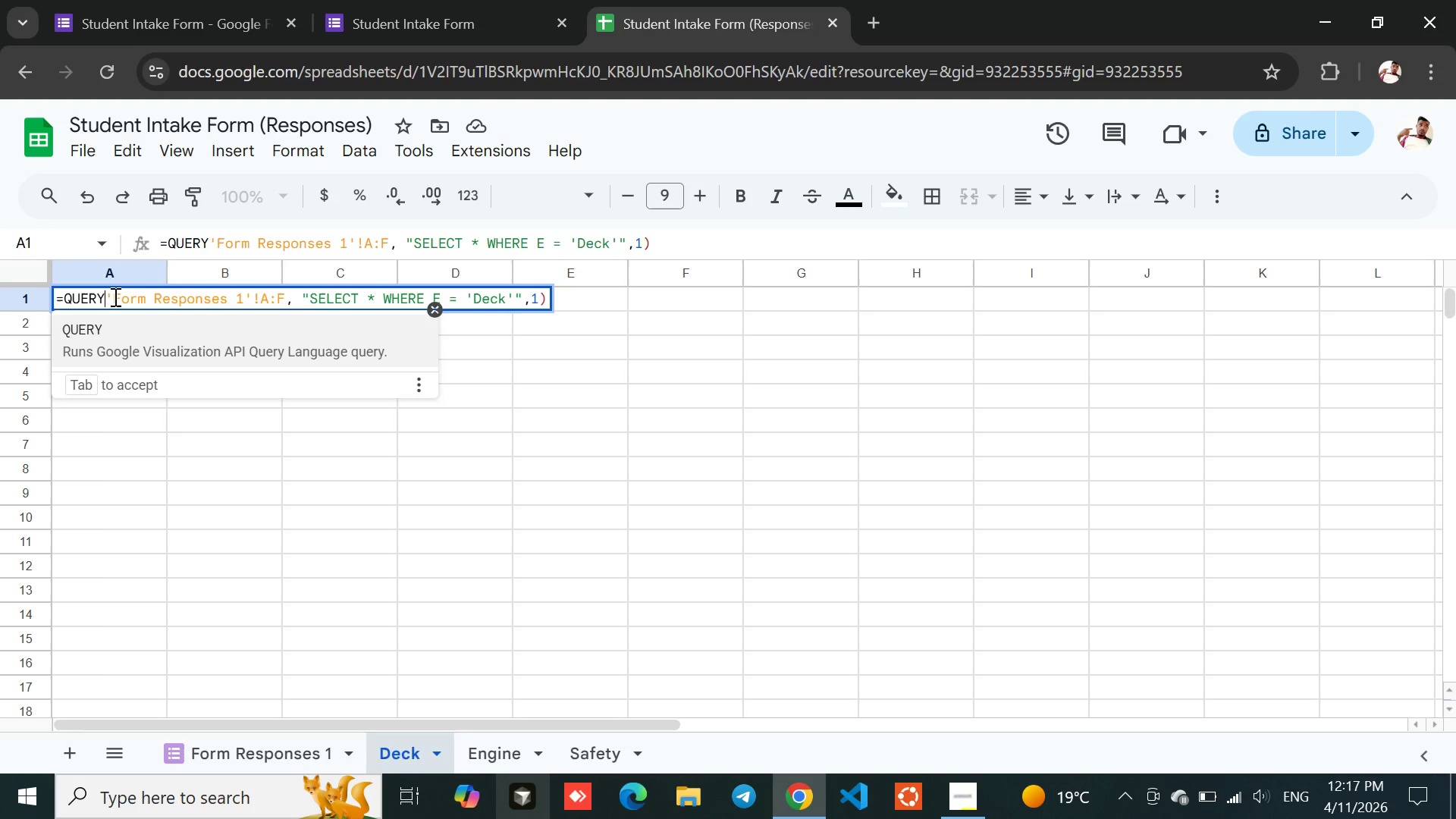 
key(Shift+9)
 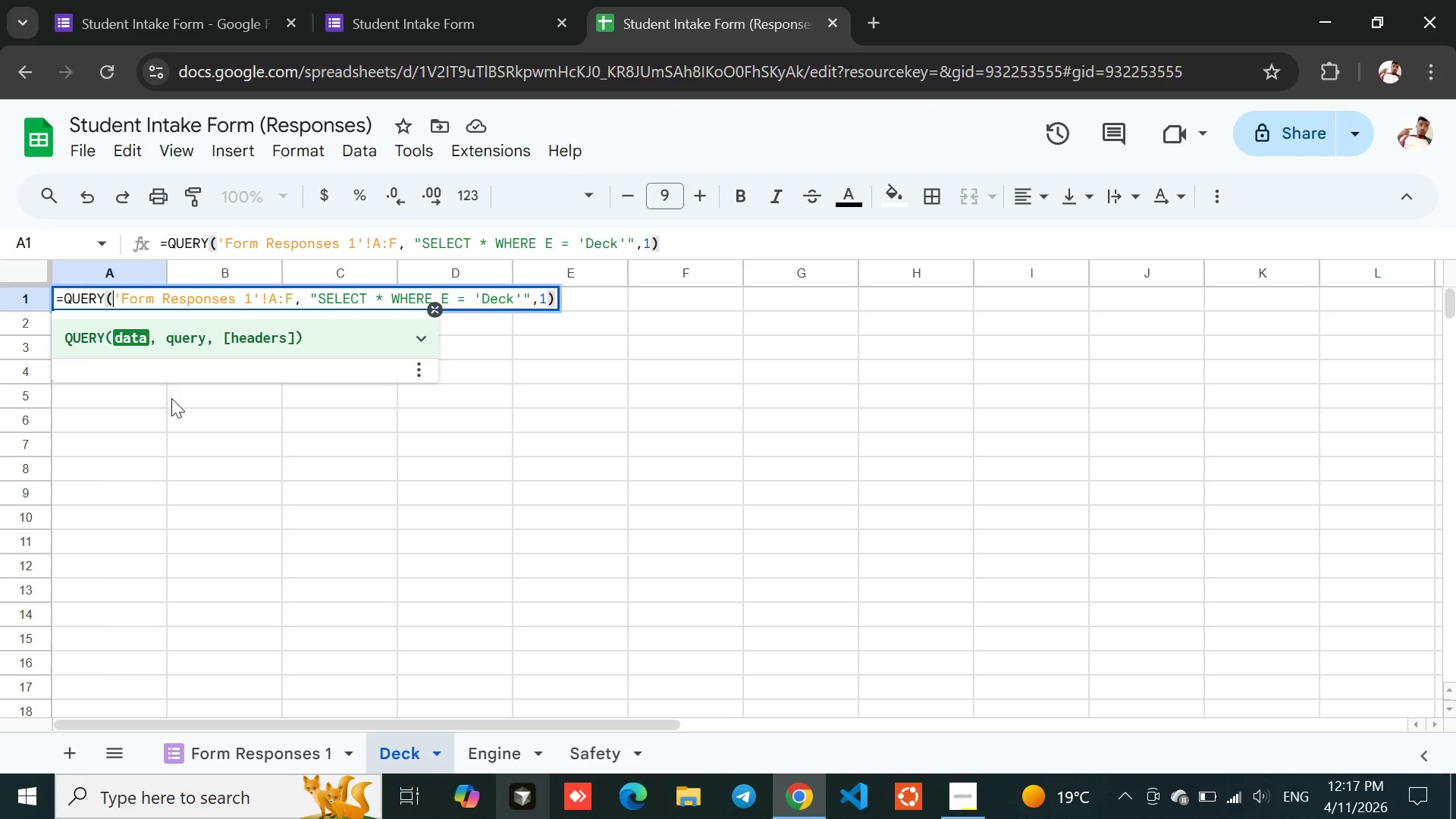 
left_click([173, 411])
 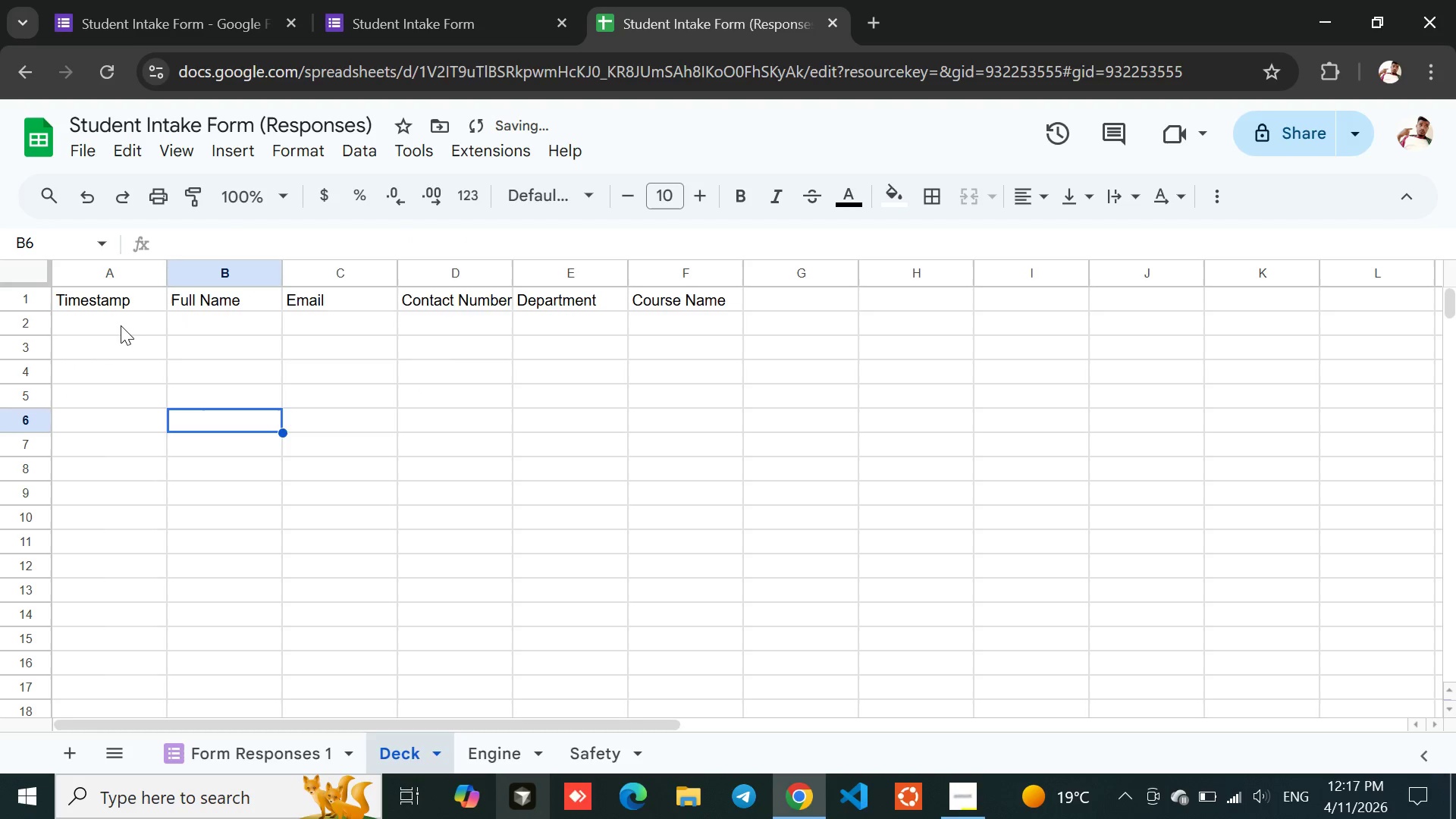 
left_click([118, 322])
 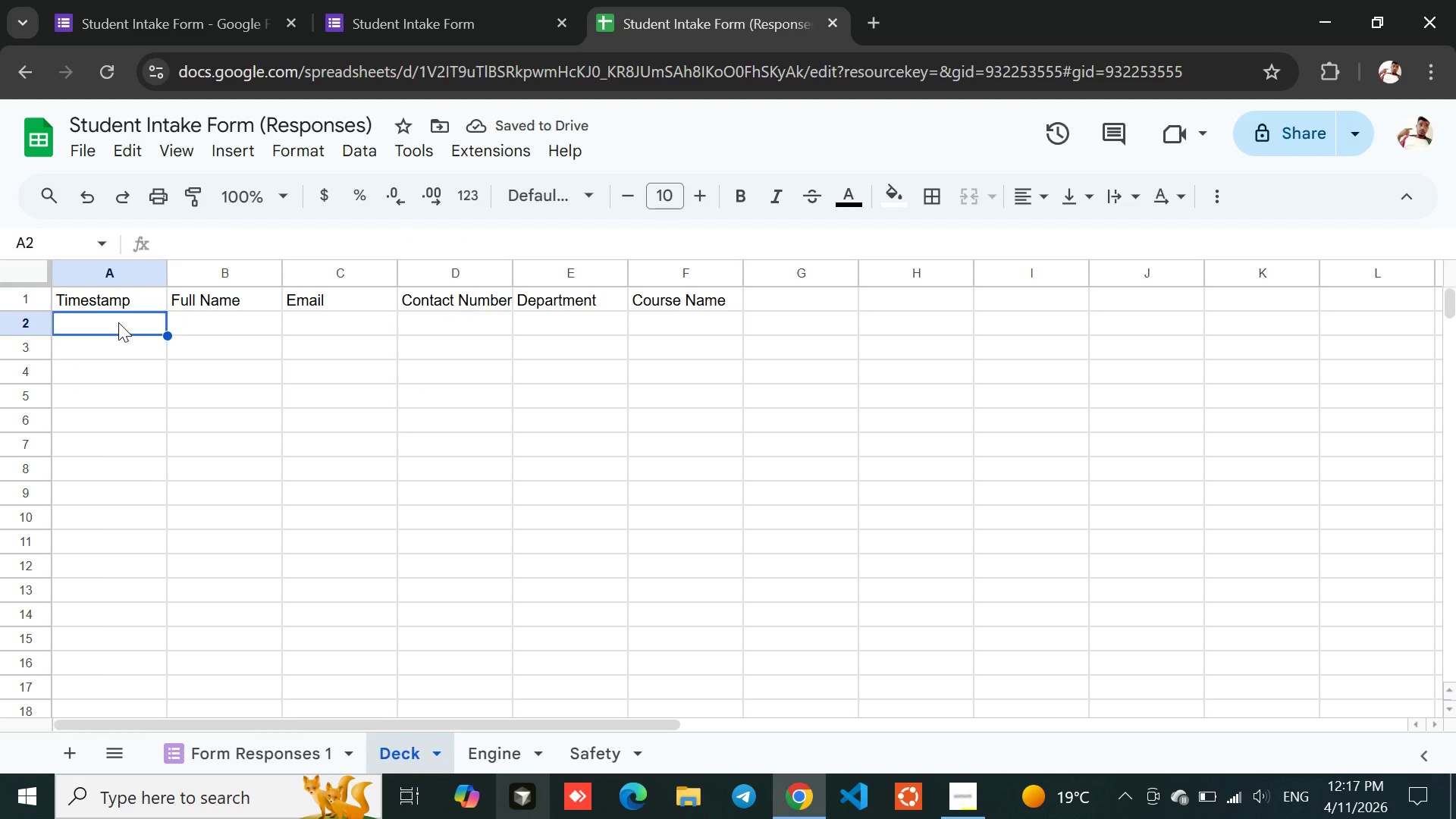 
double_click([118, 322])
 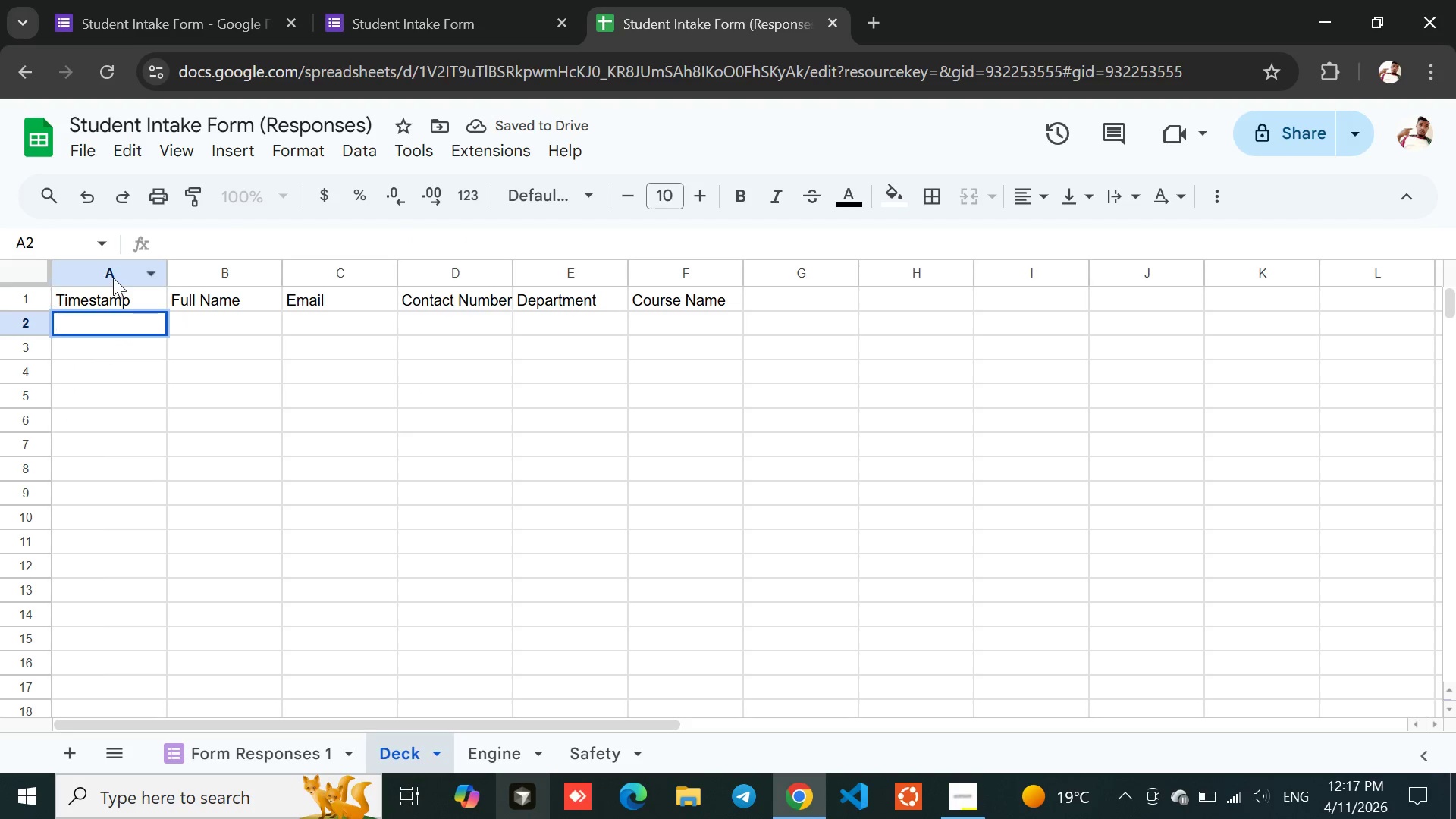 
left_click([111, 275])
 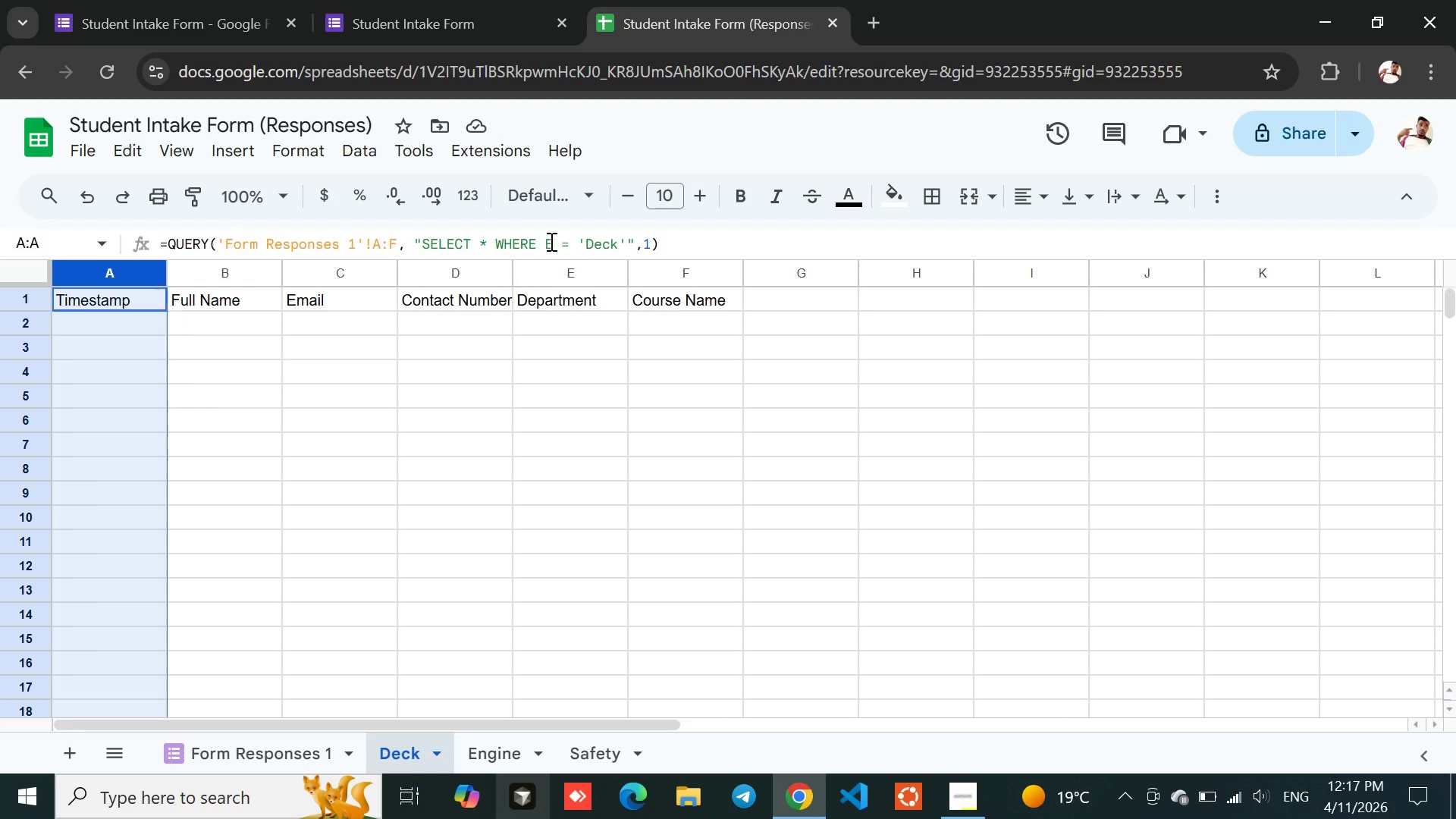 
left_click_drag(start_coordinate=[556, 241], to_coordinate=[538, 241])
 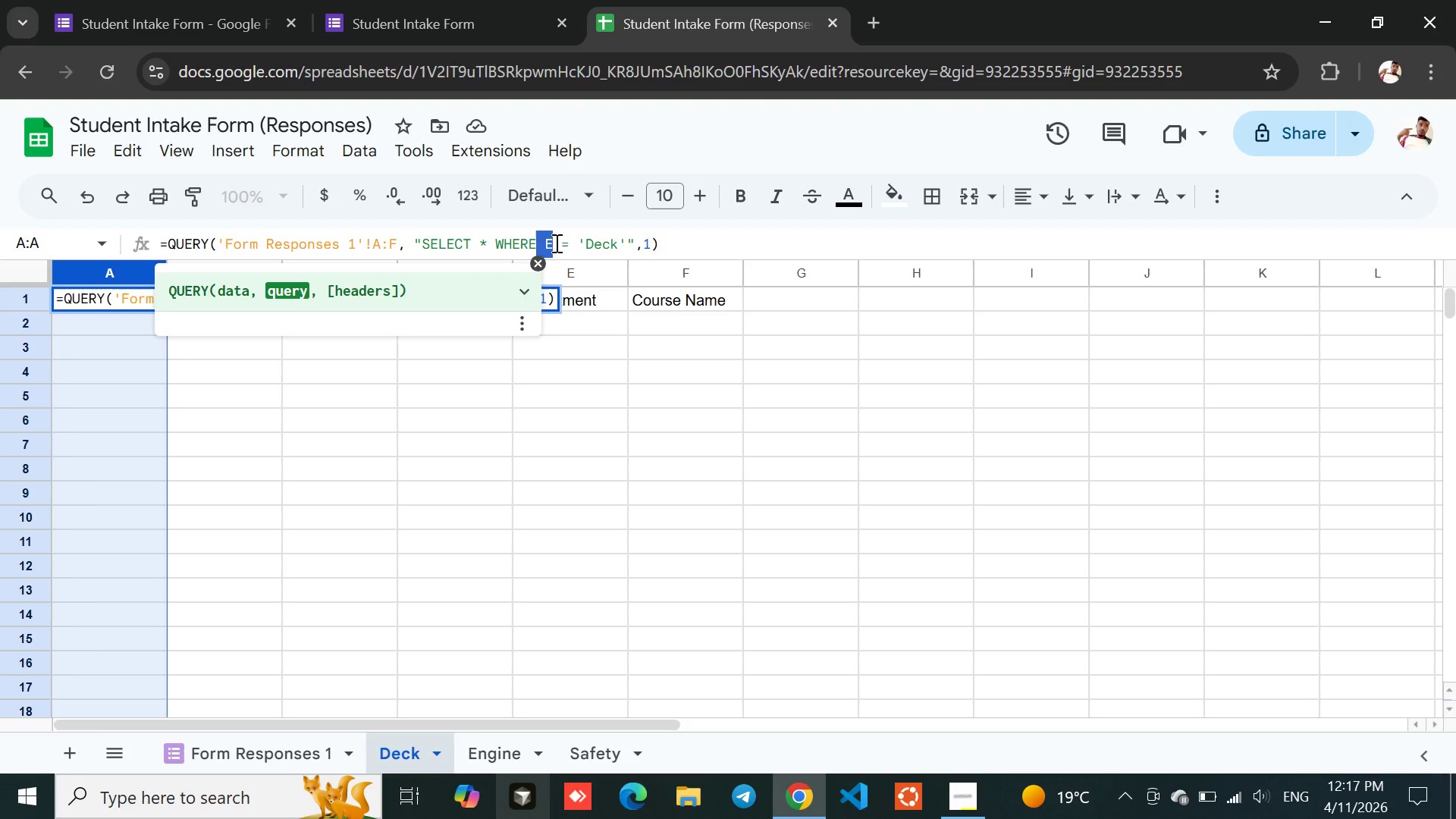 
left_click([555, 243])
 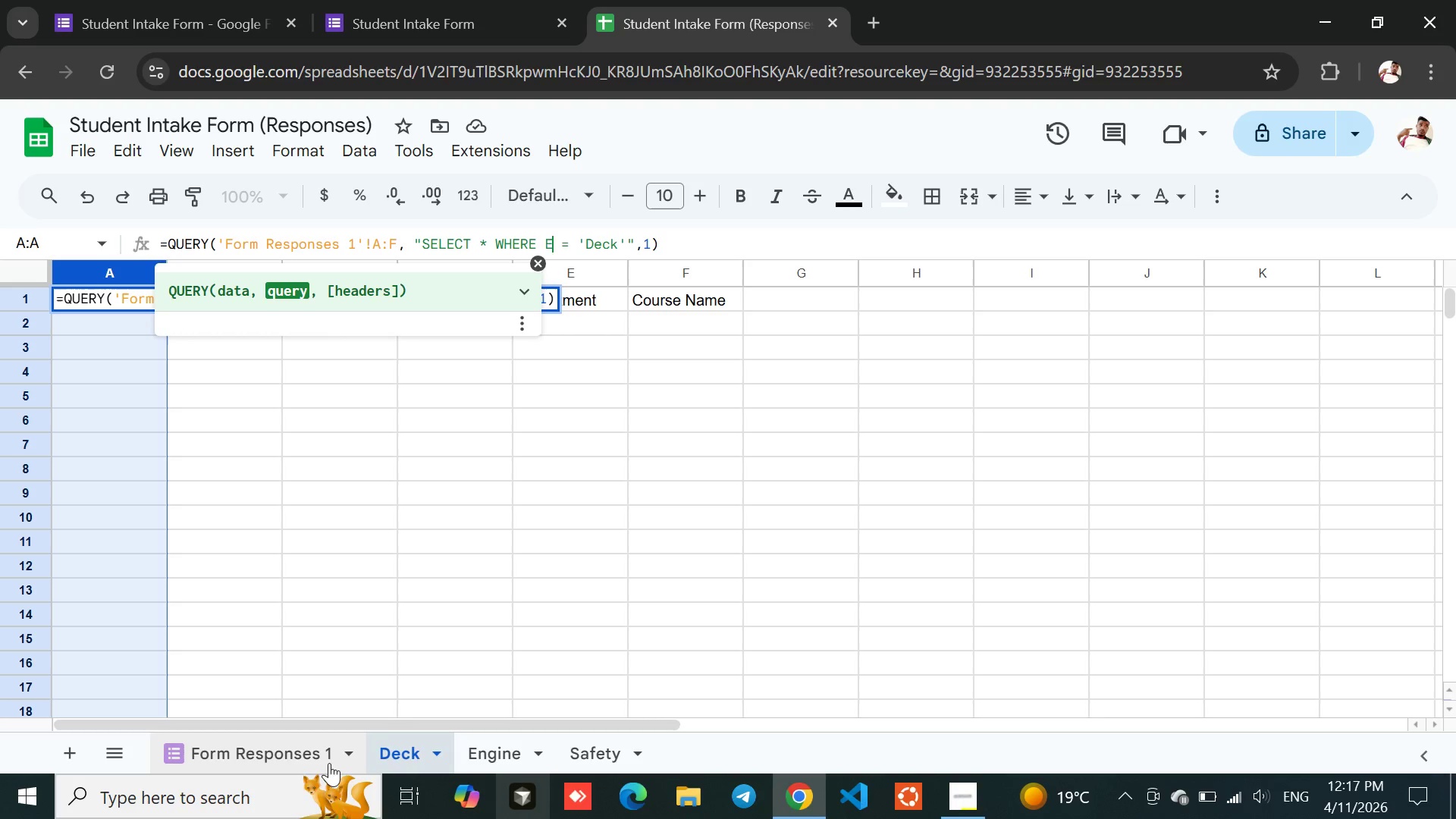 
left_click([262, 755])
 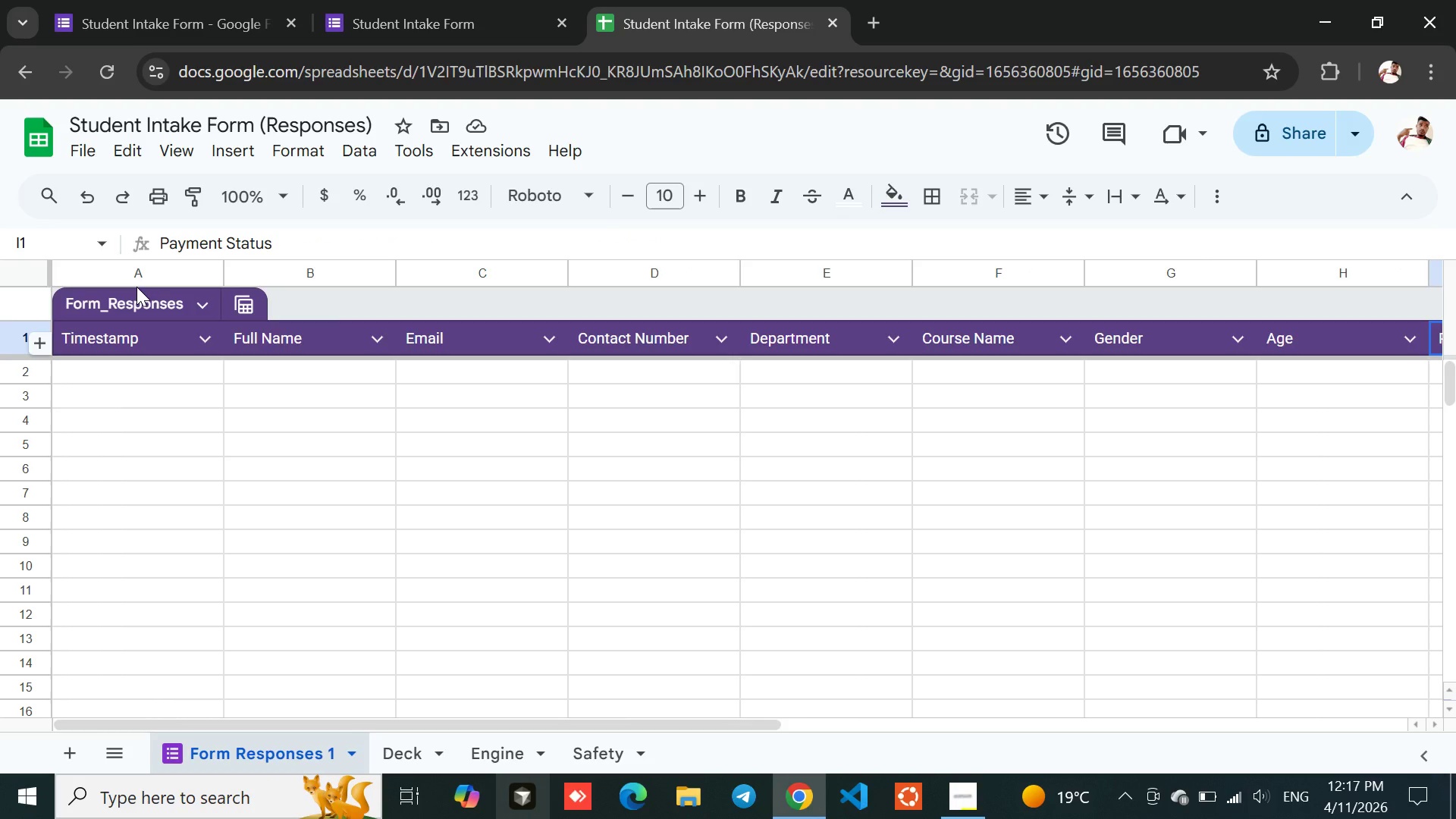 
left_click([117, 269])
 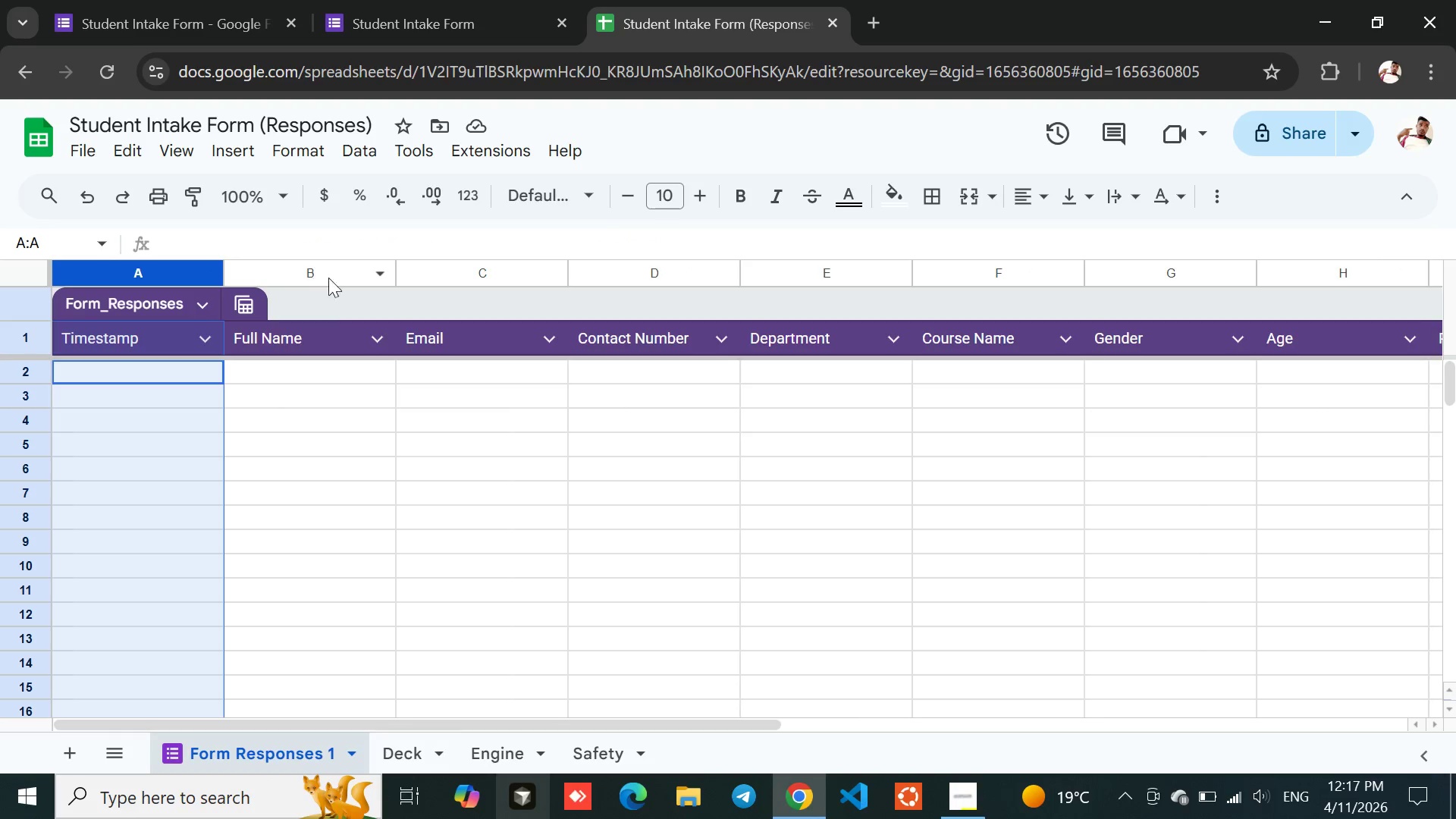 
left_click([343, 272])
 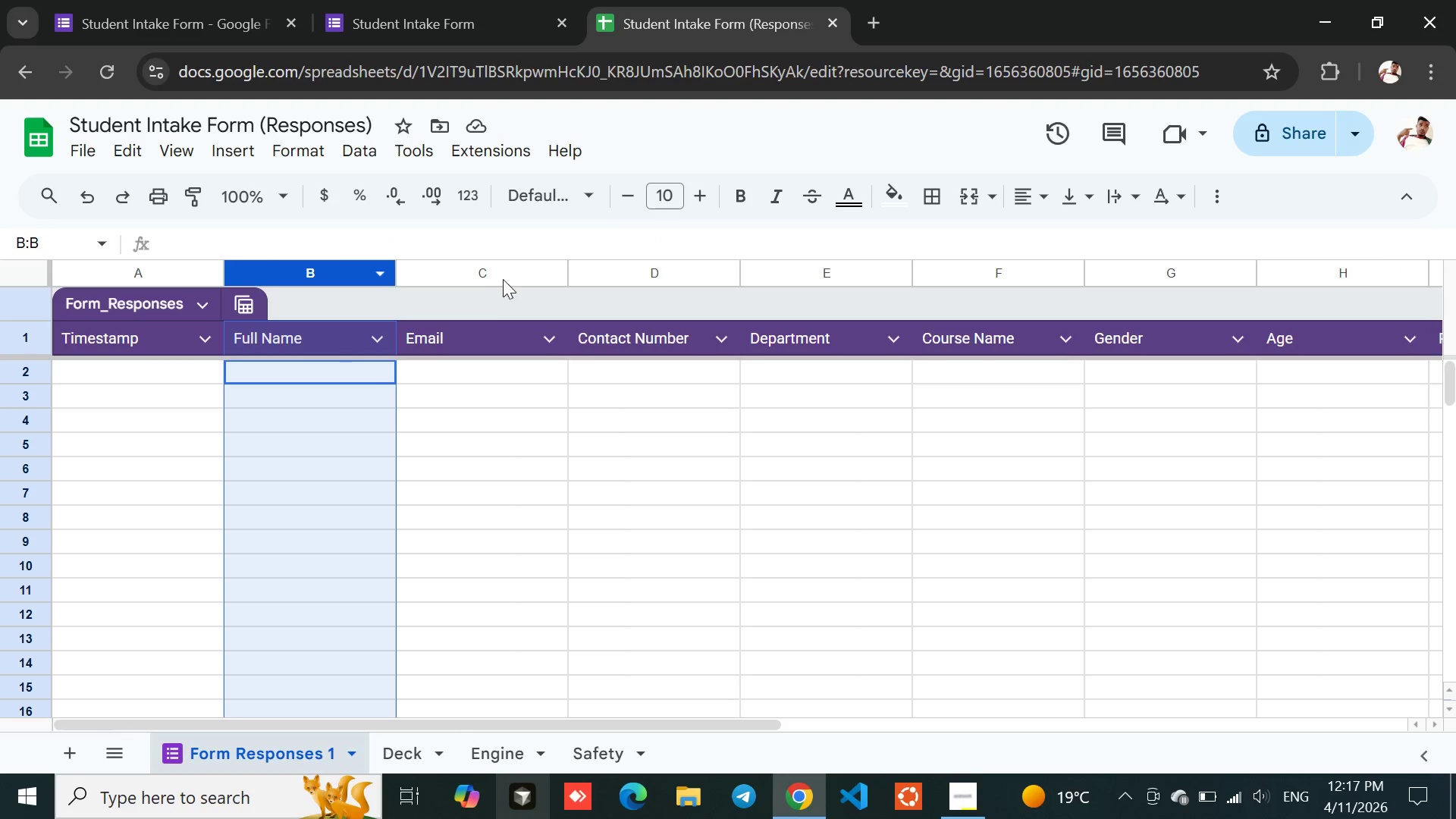 
left_click([515, 274])
 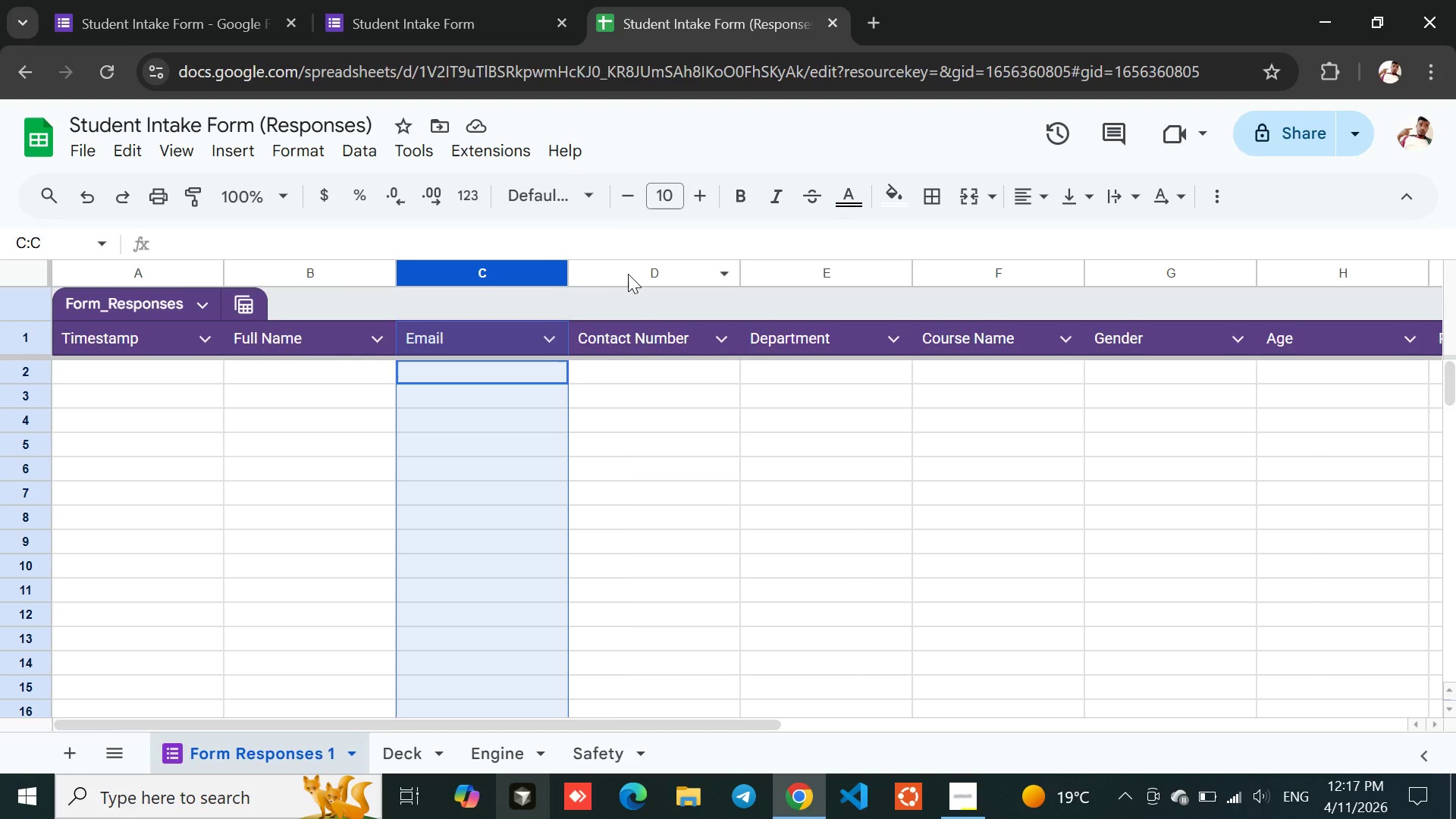 
left_click([629, 274])
 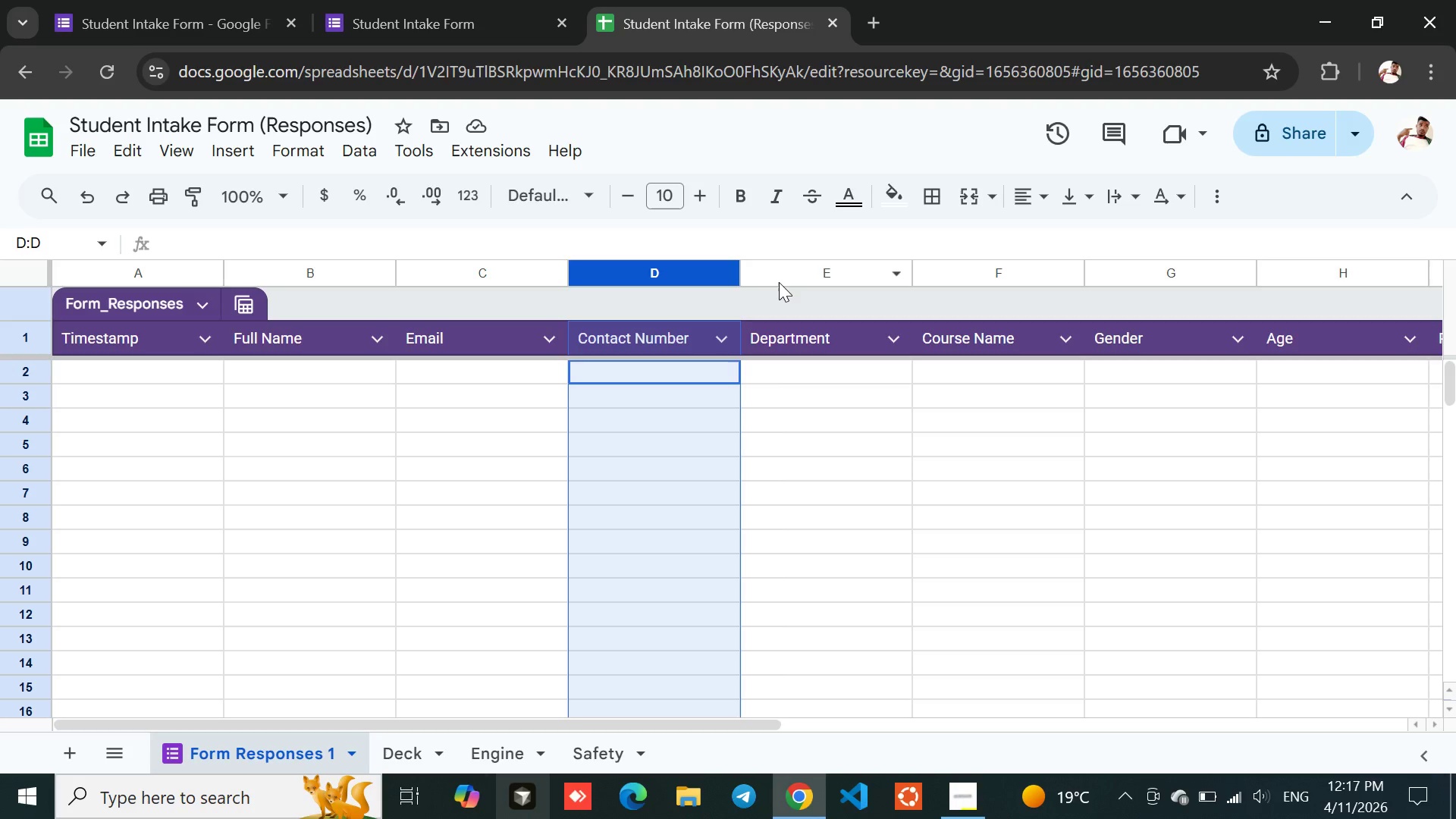 
left_click([782, 271])
 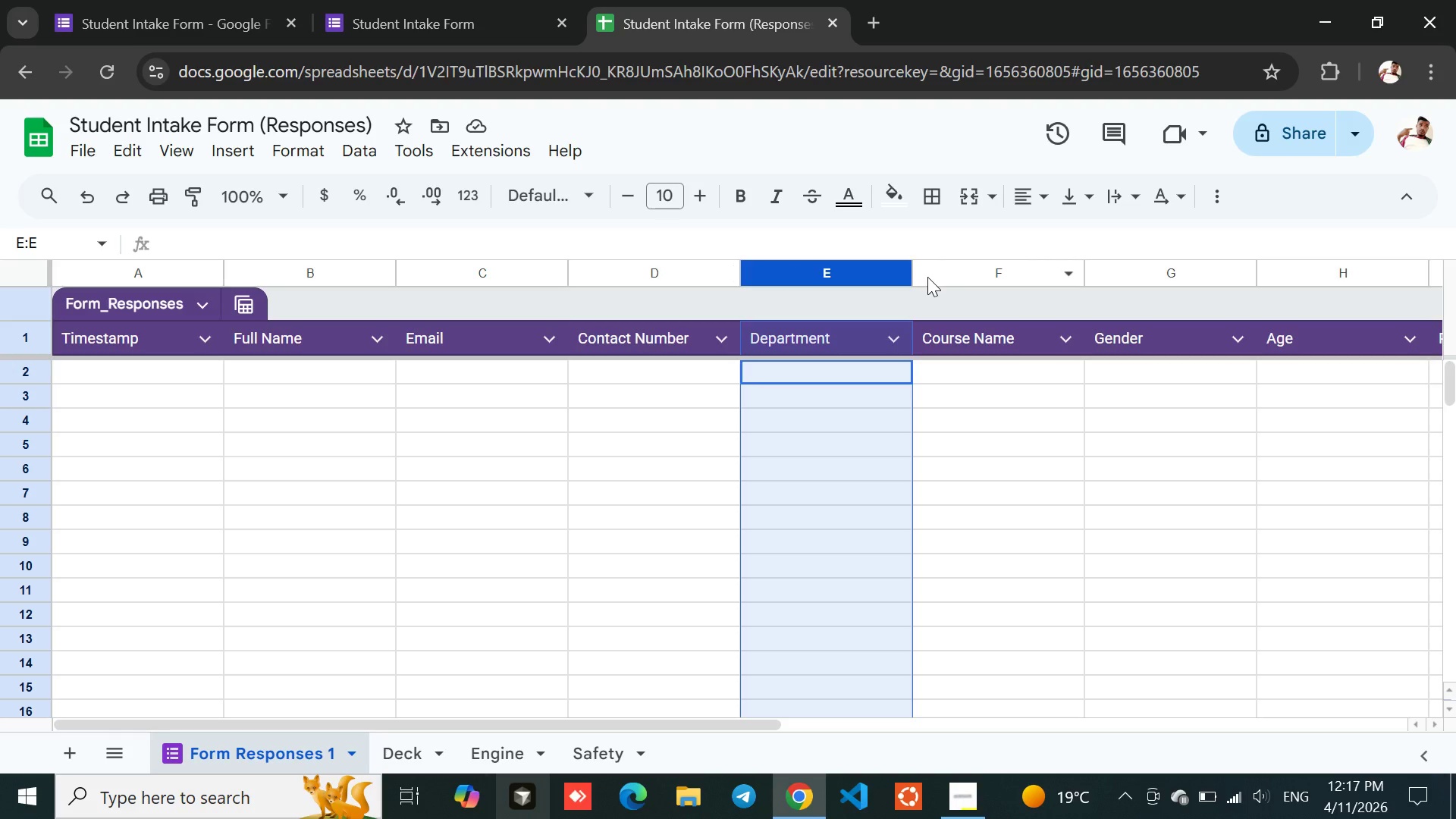 
wait(6.86)
 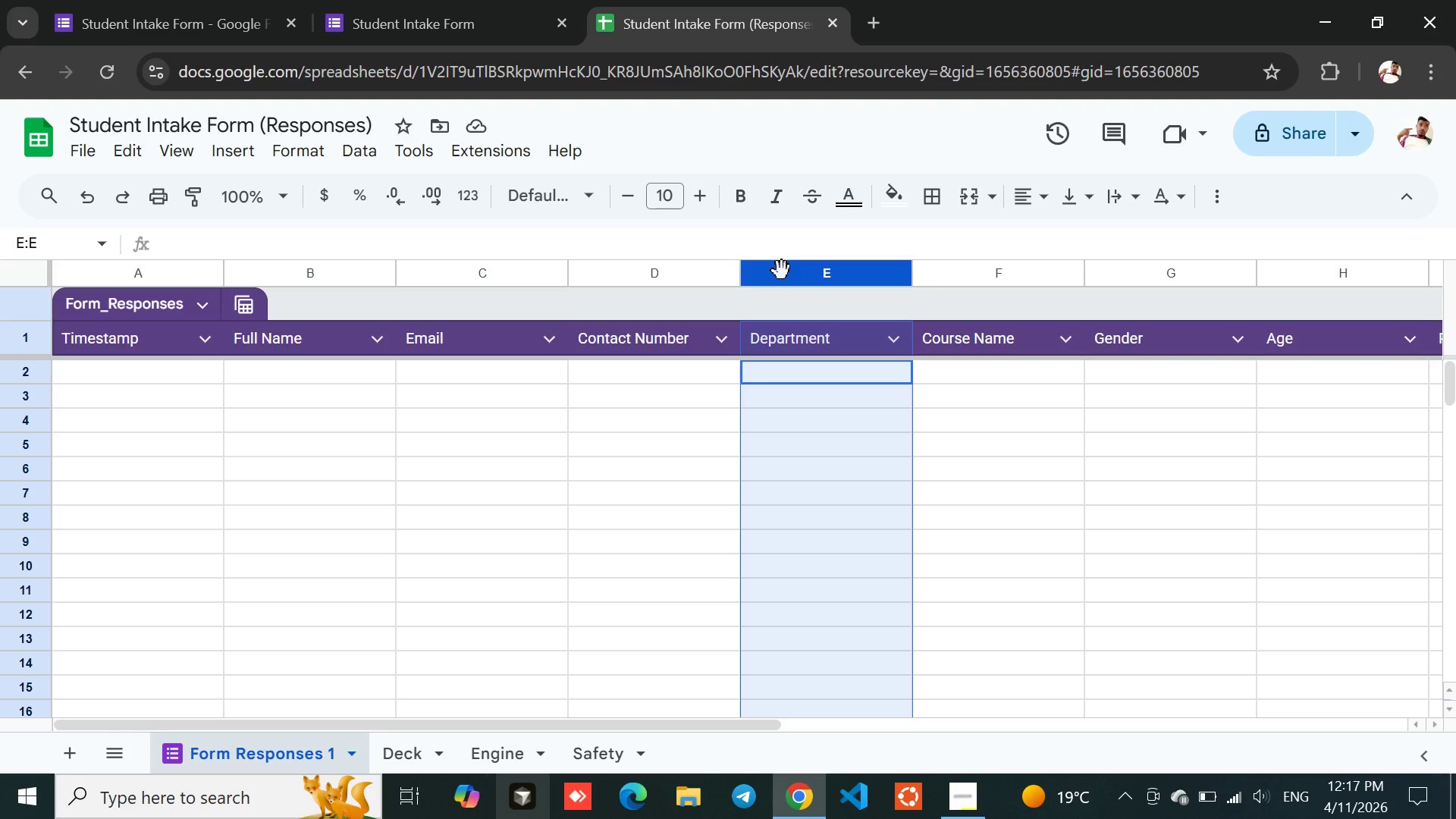 
left_click([806, 281])
 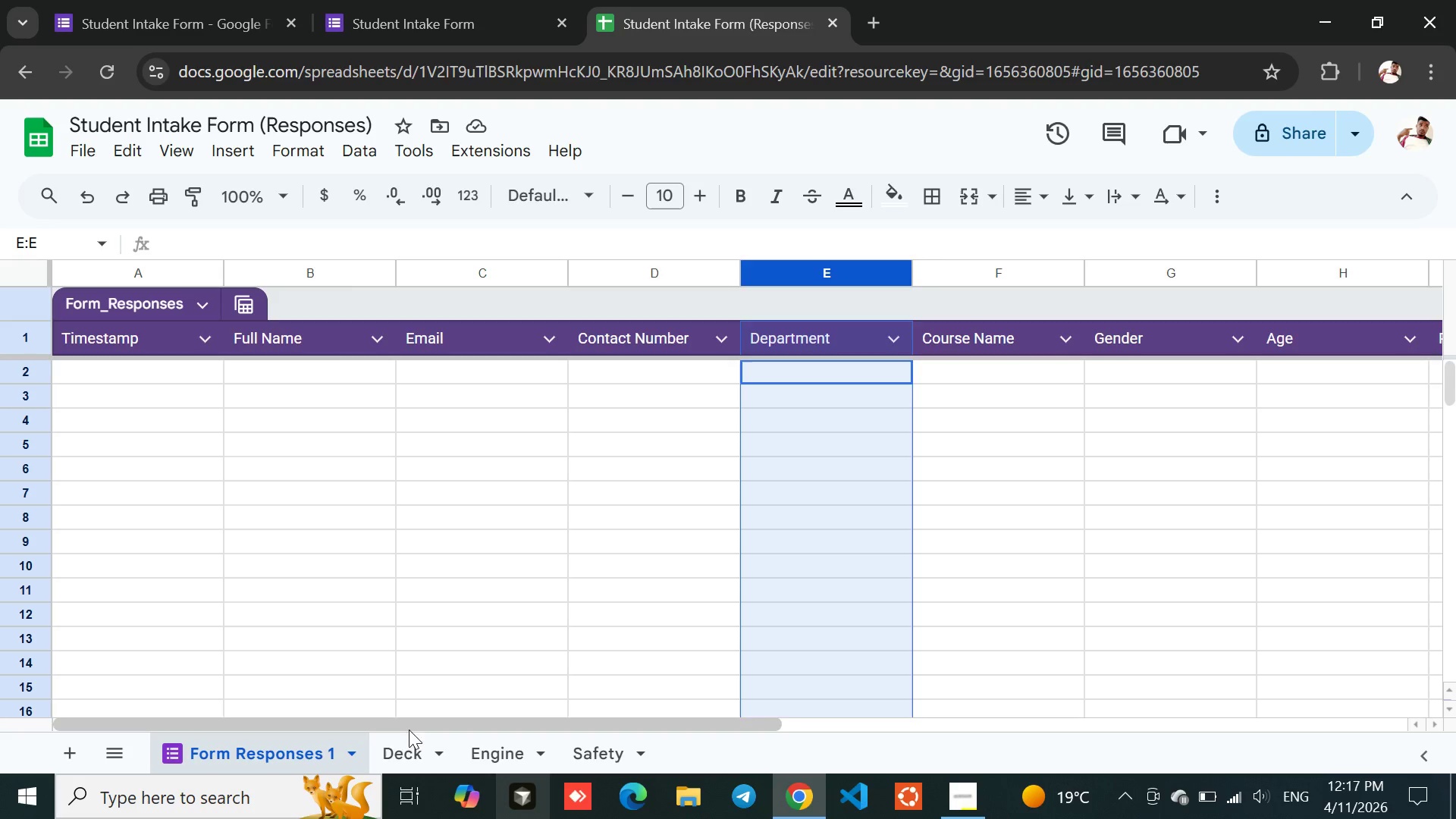 
left_click([400, 743])
 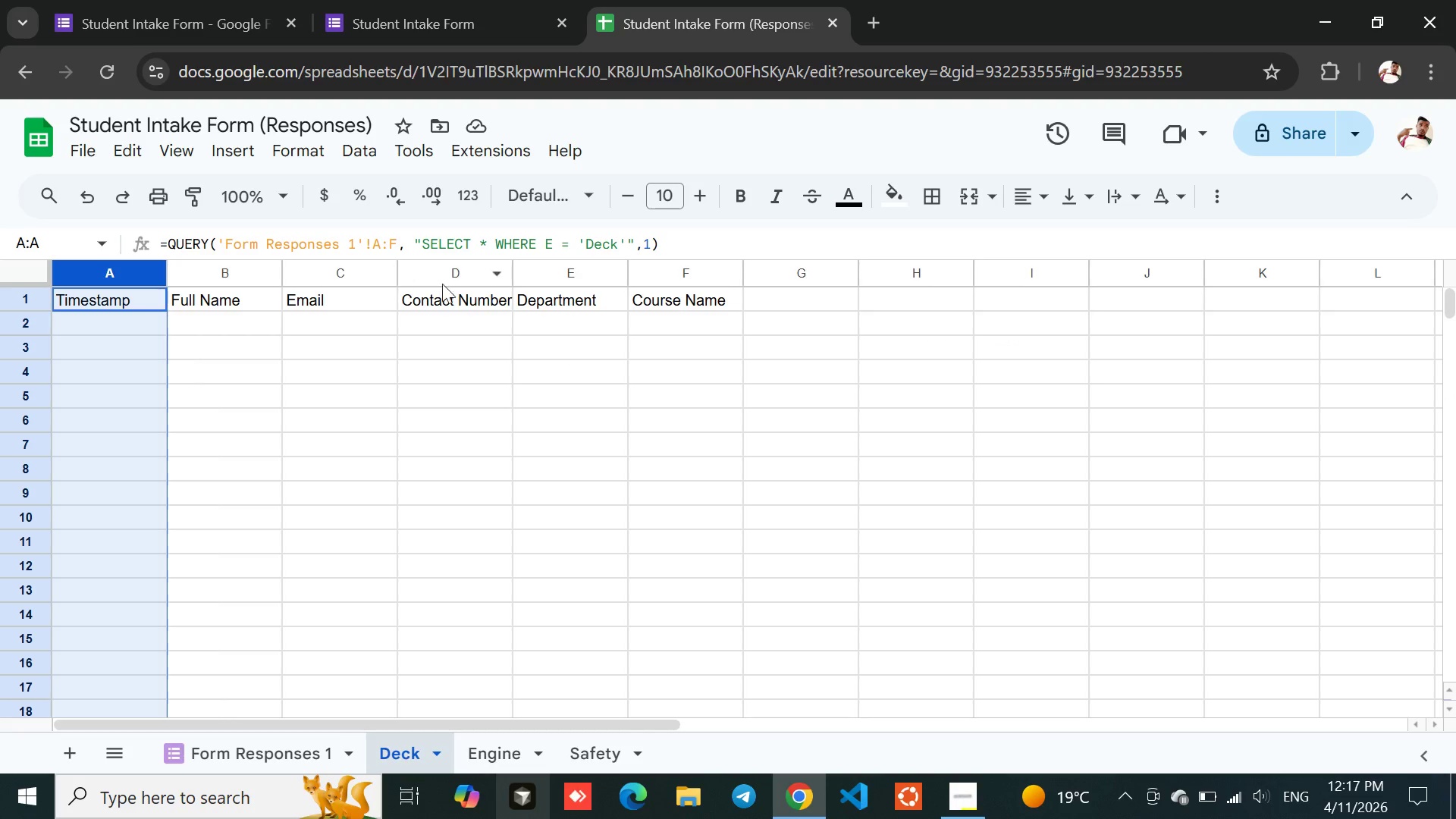 
wait(8.56)
 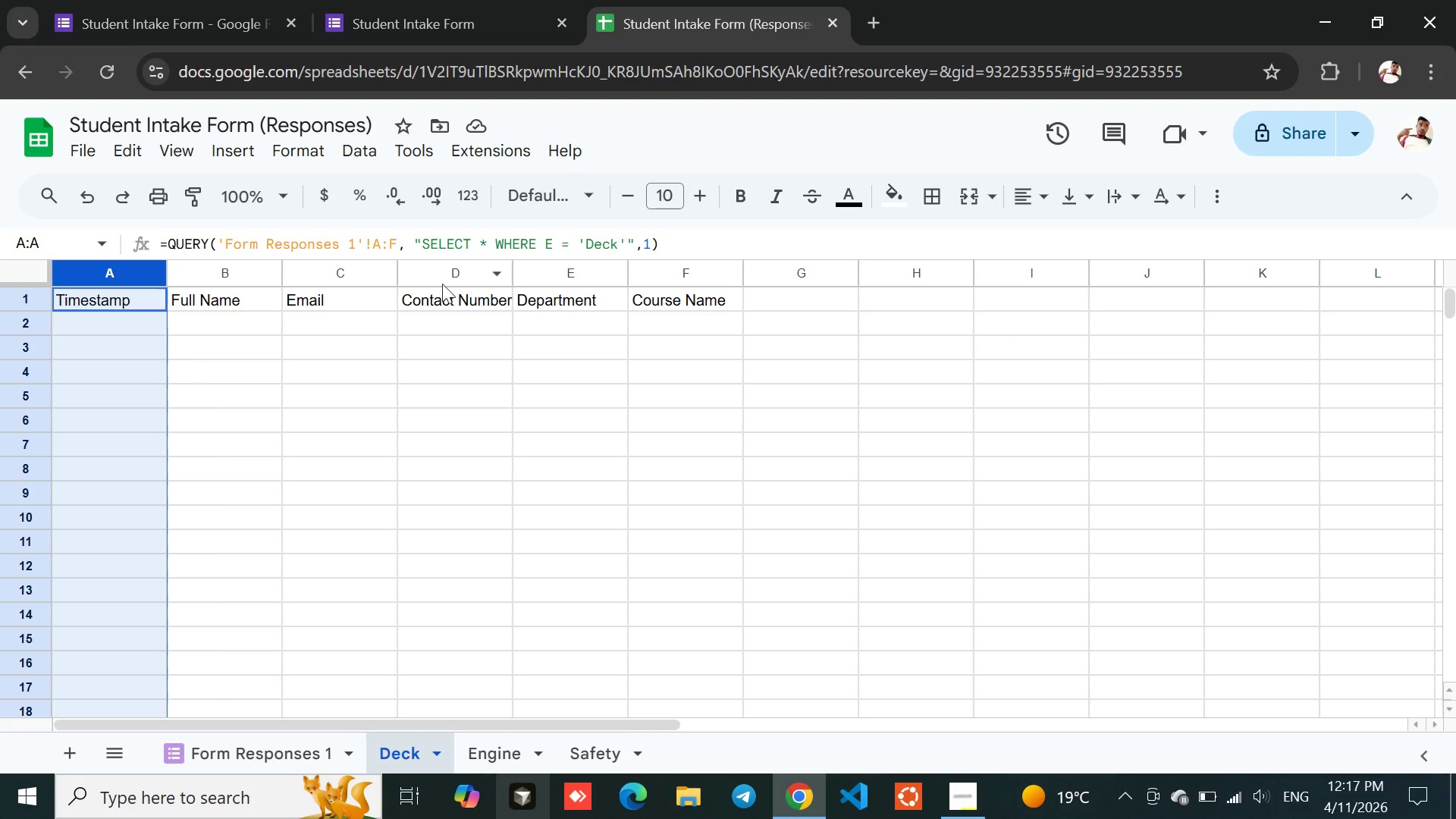 
left_click([486, 752])
 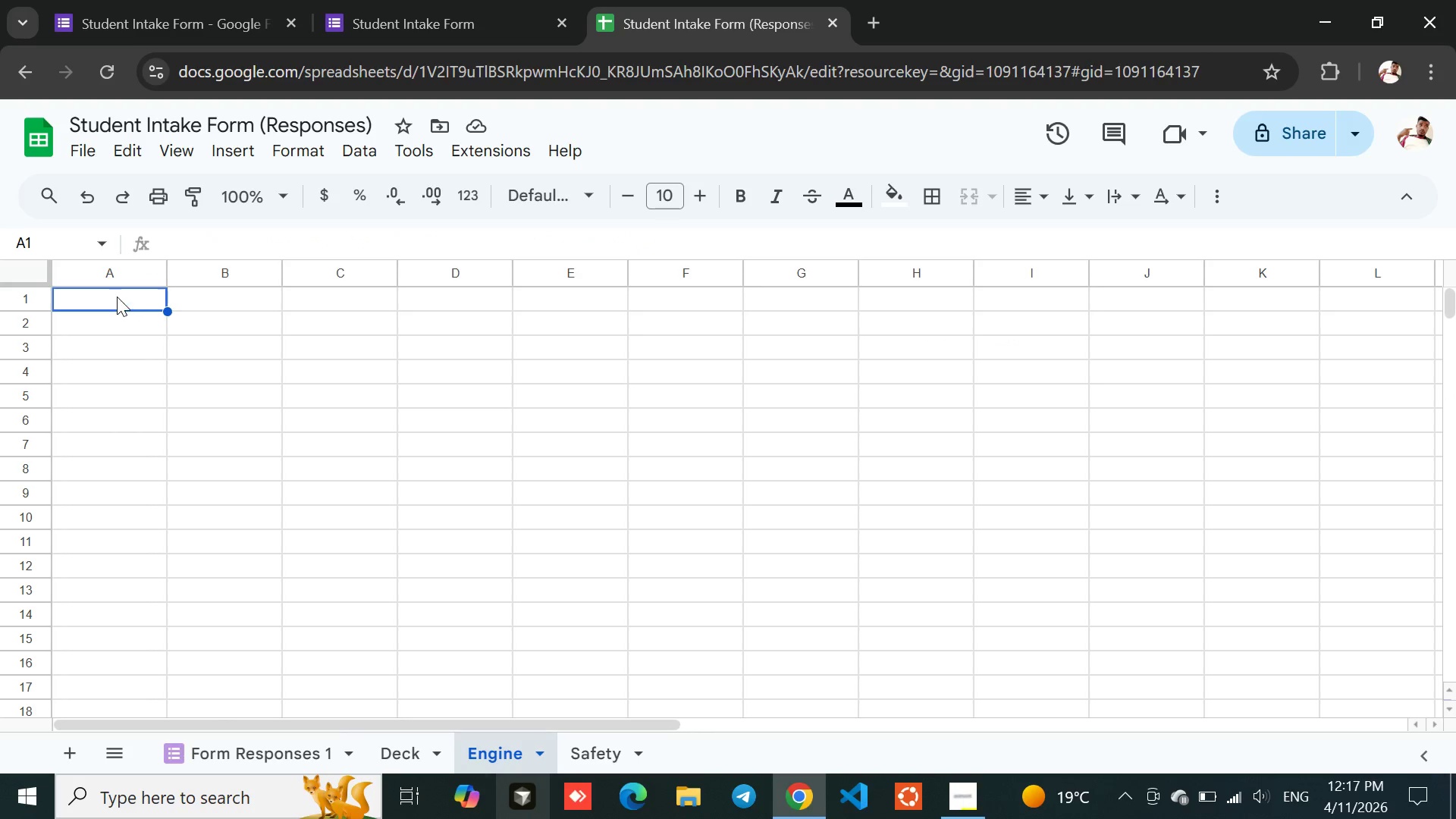 
double_click([117, 297])
 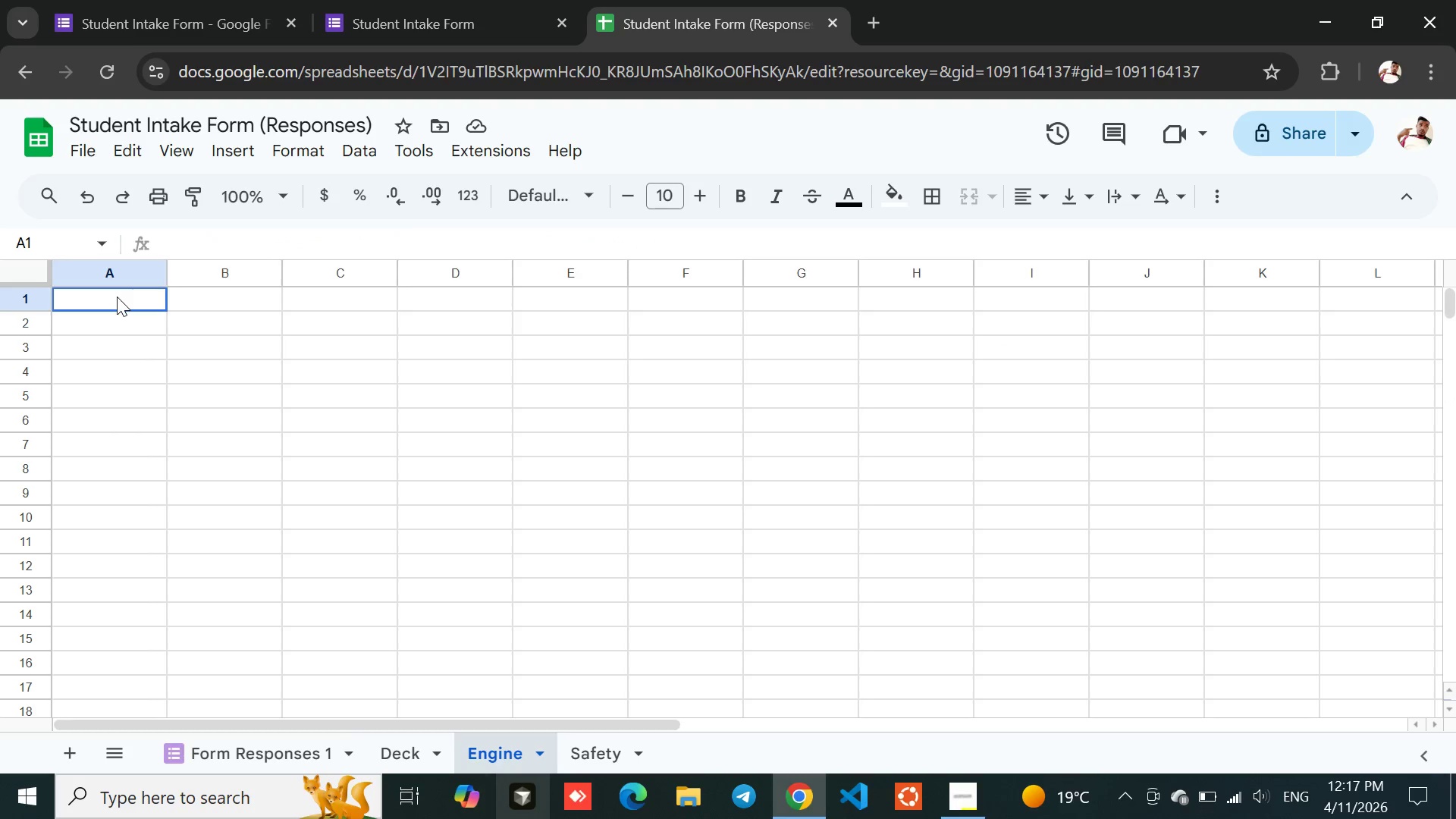 
triple_click([117, 297])
 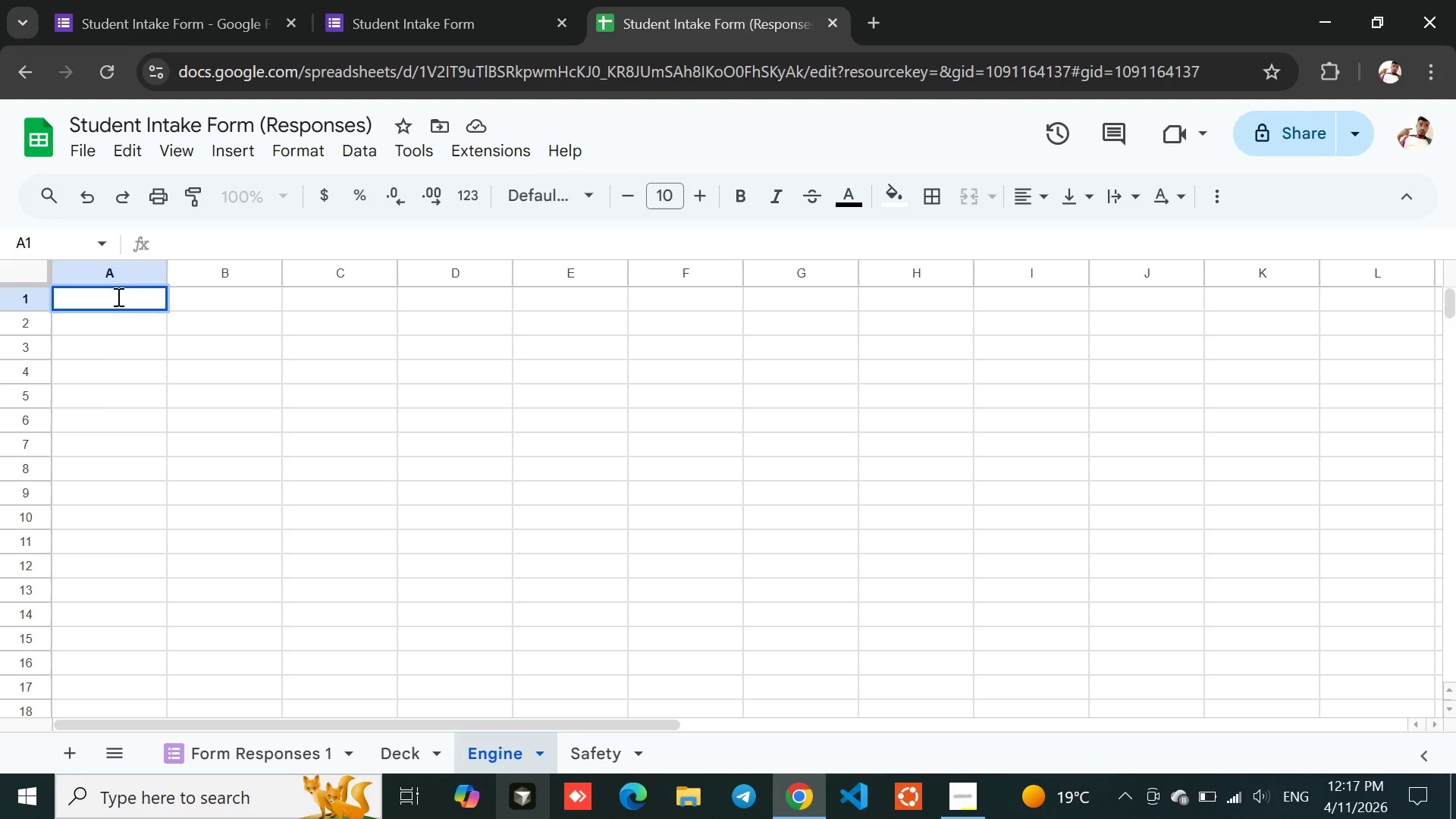 
triple_click([117, 297])
 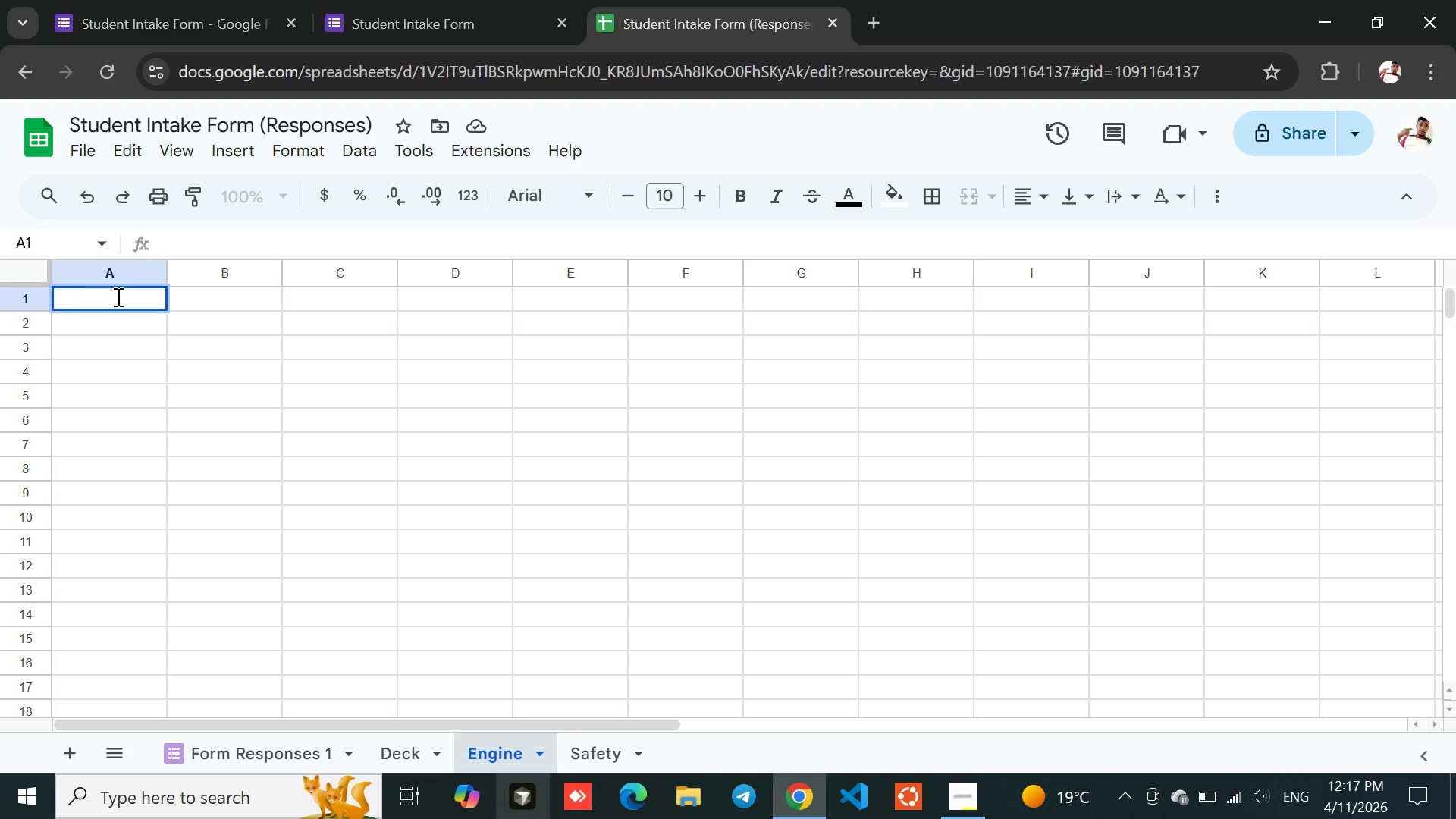 
left_click([117, 297])
 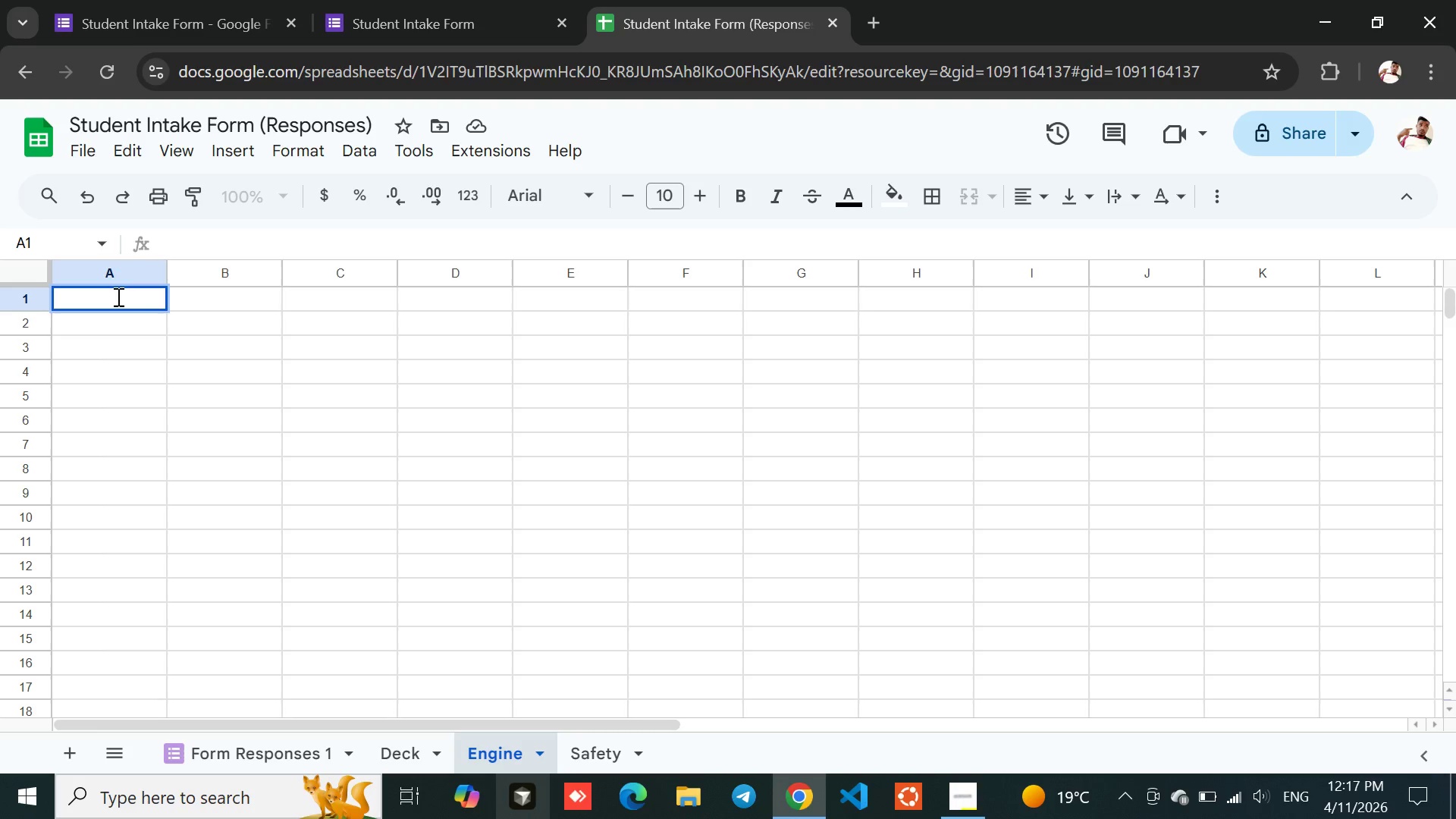 
type(=QUERY(Form)
 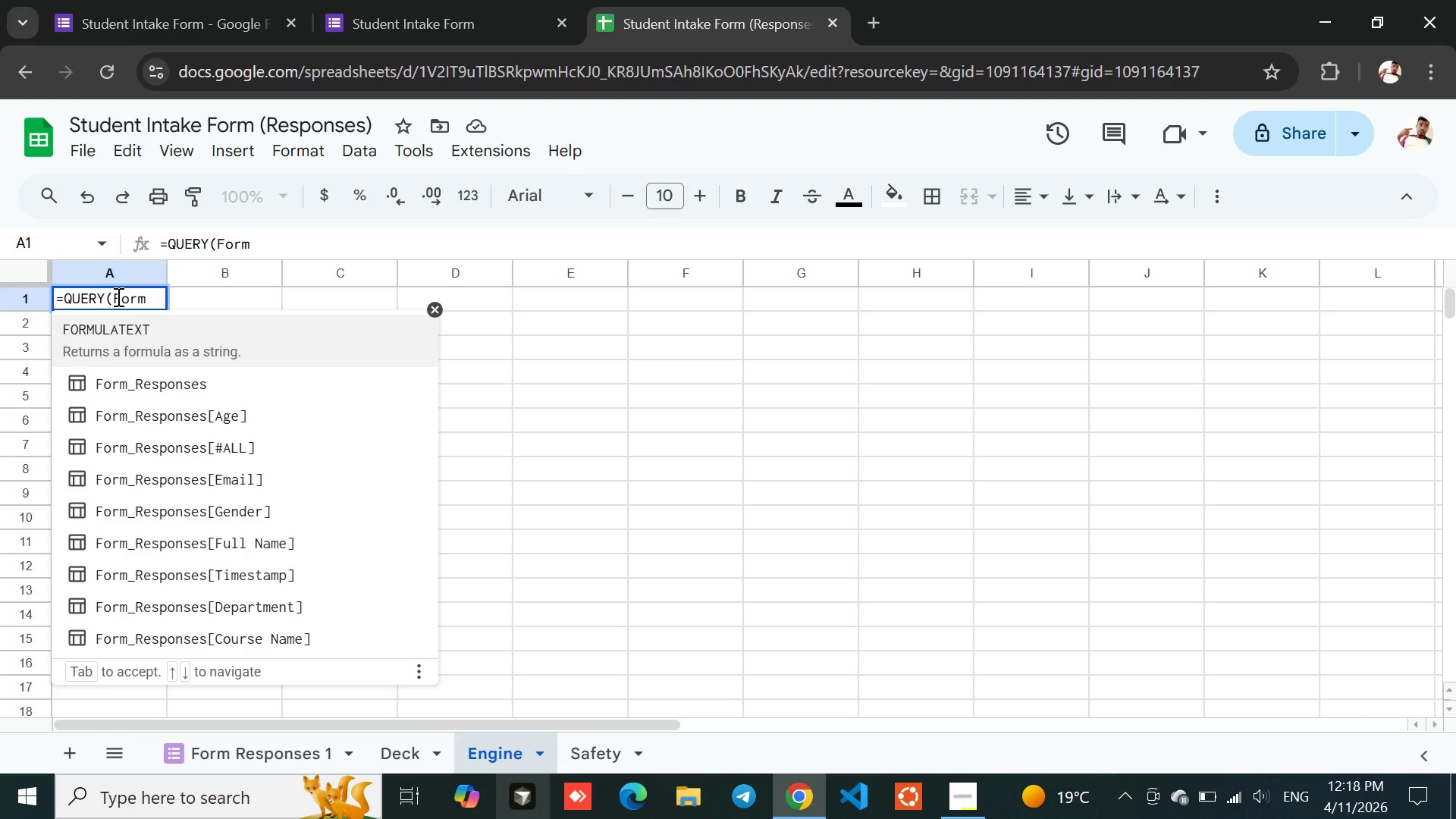 
key(Backspace)
key(Backspace)
key(Backspace)
key(Backspace)
type('Form Response 1'!A;)
key(Backspace)
type(")
key(Backspace)
type(:F, "SELECT * WHERE)
 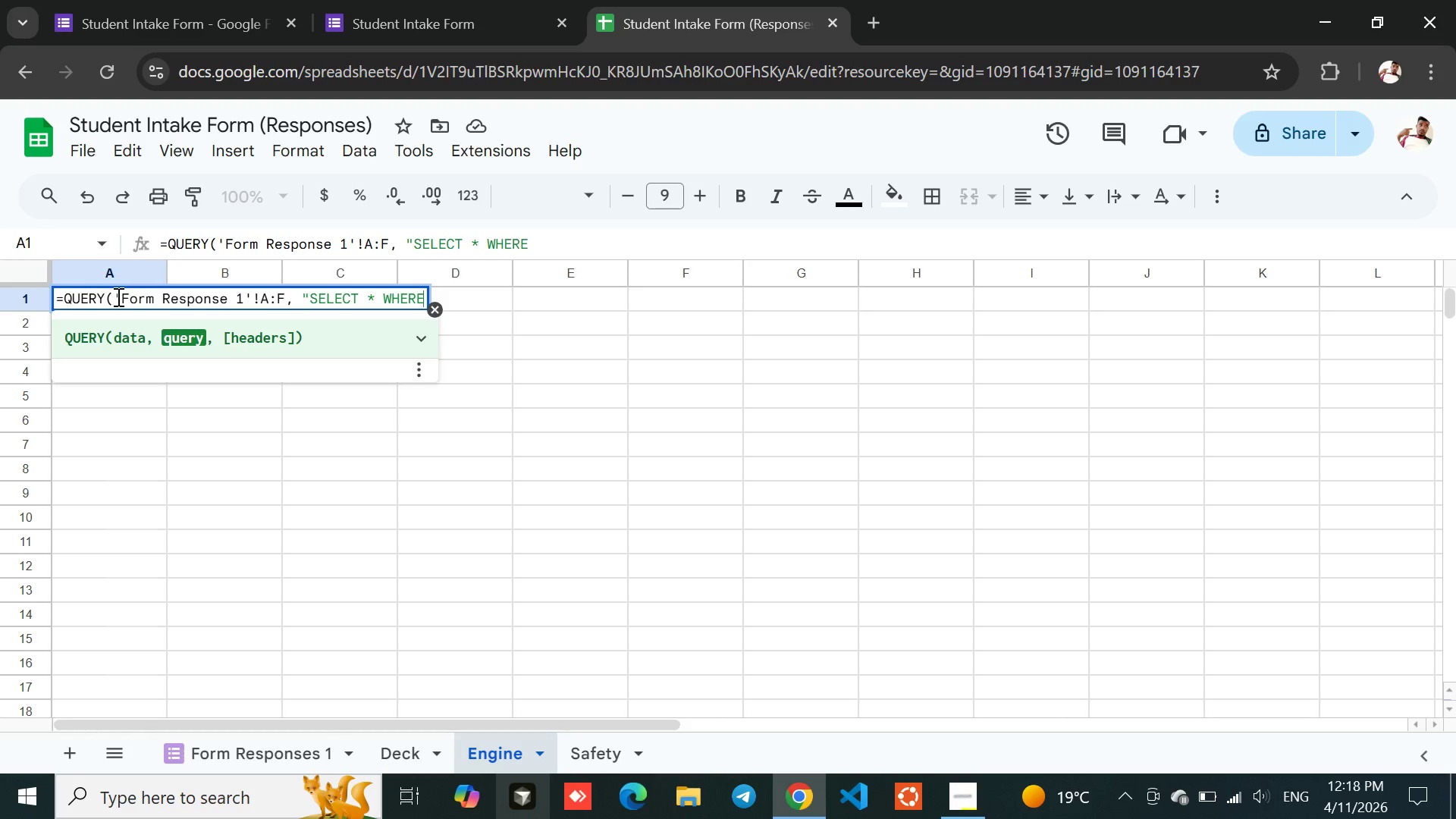 
key(Space)
 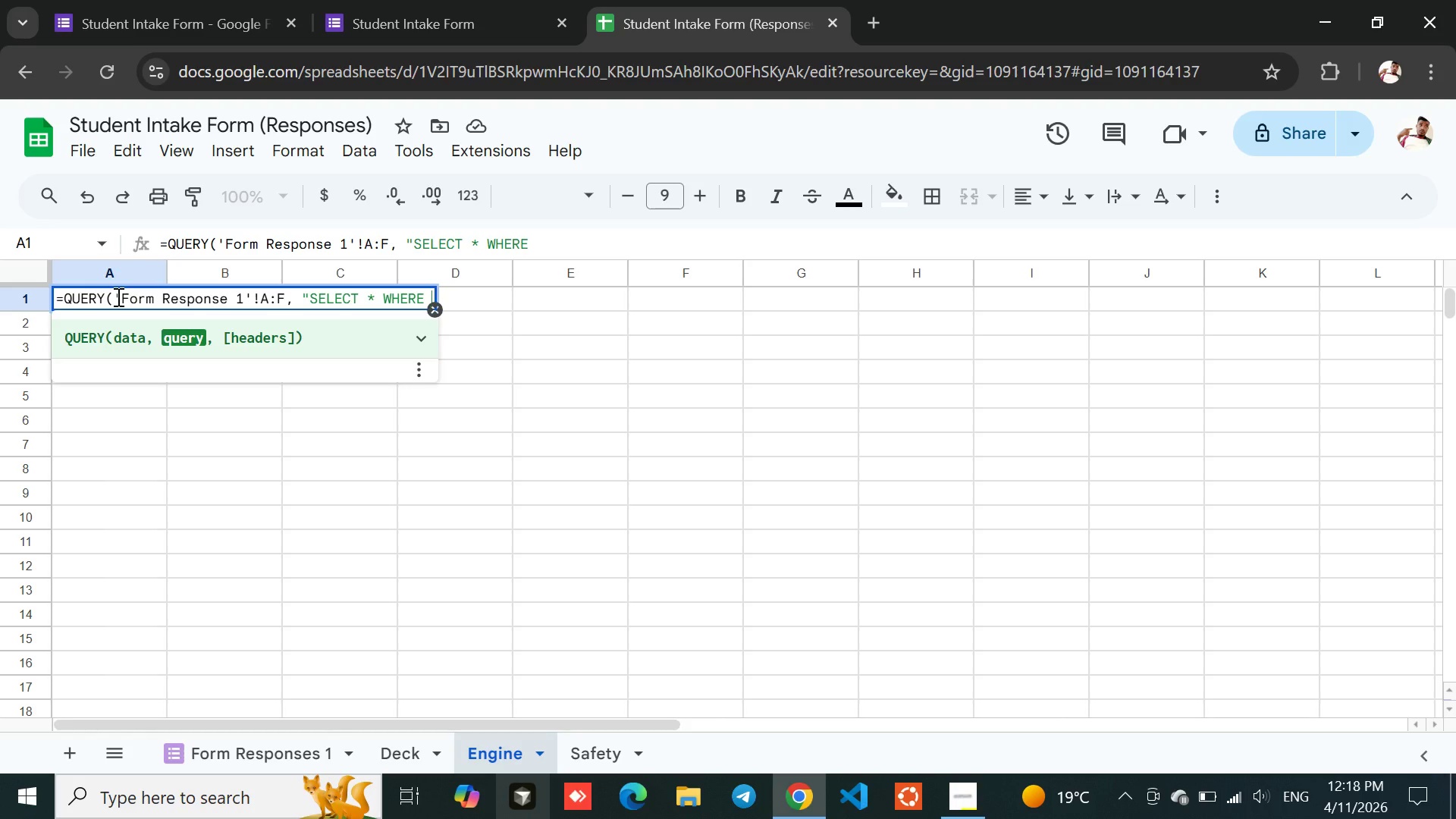 
key(Shift+E)
 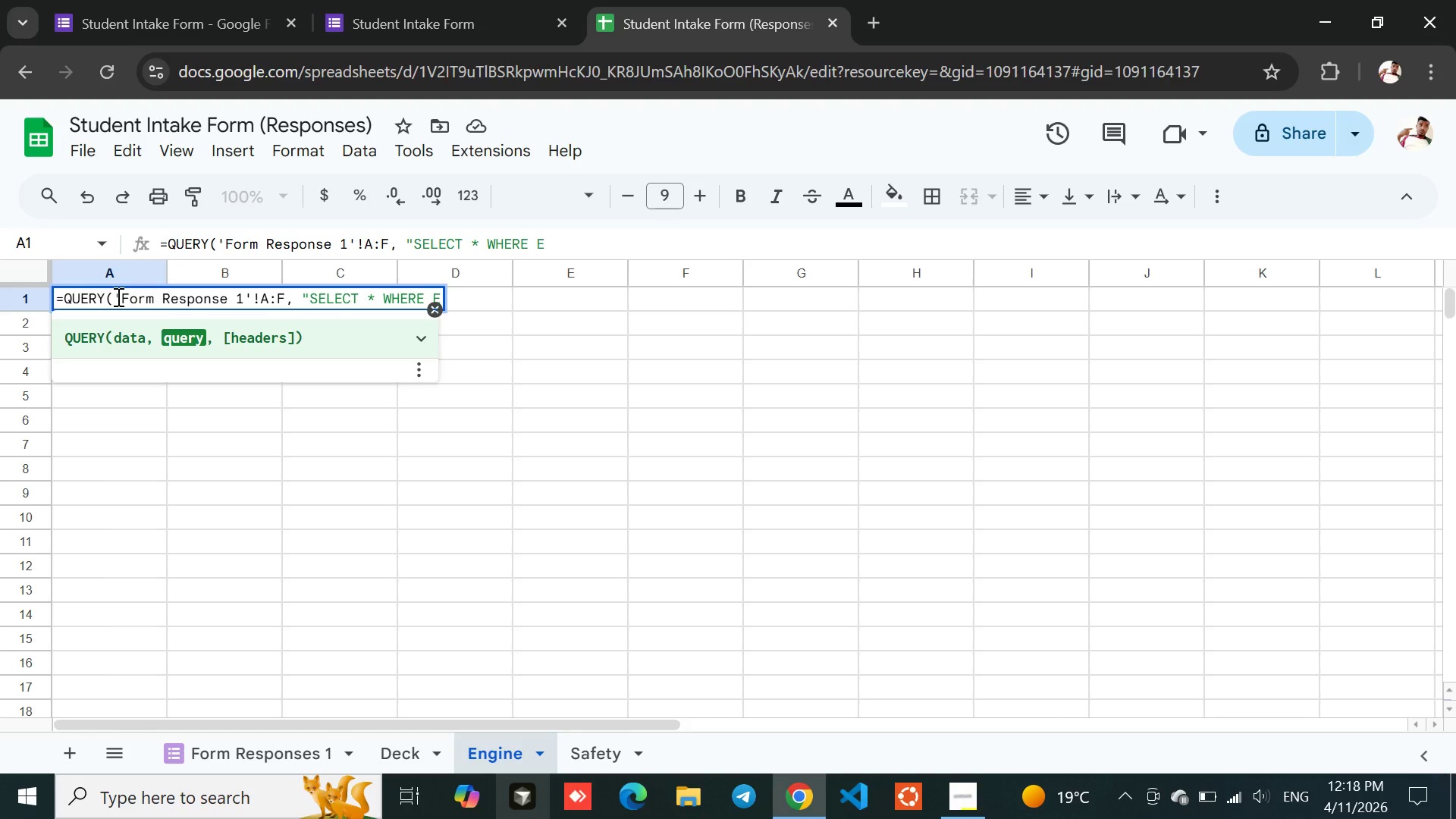 
key(Equal)
 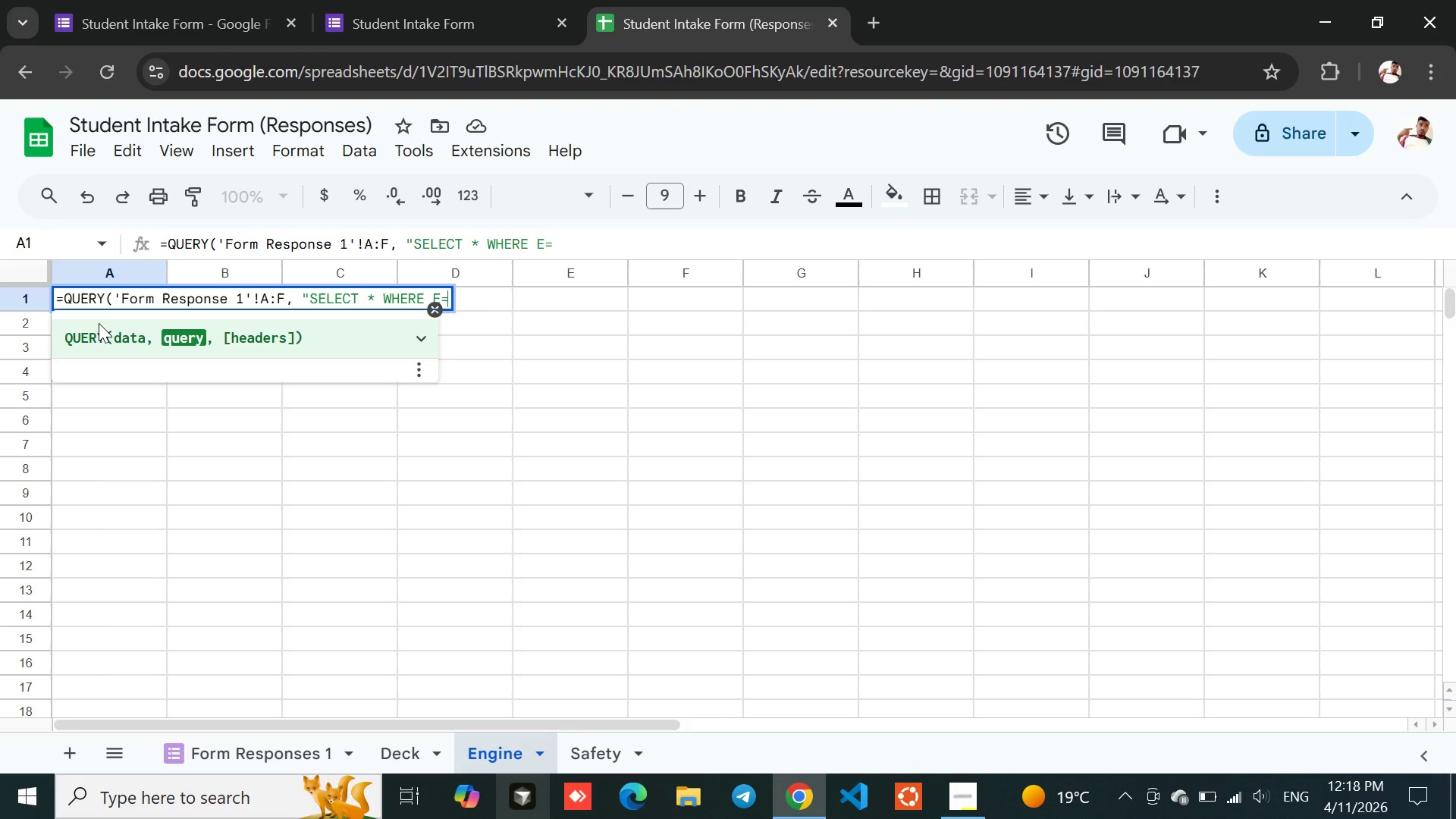 
type( )
key(Backspace)
key(Backspace)
type( = 'Engine'",1))
 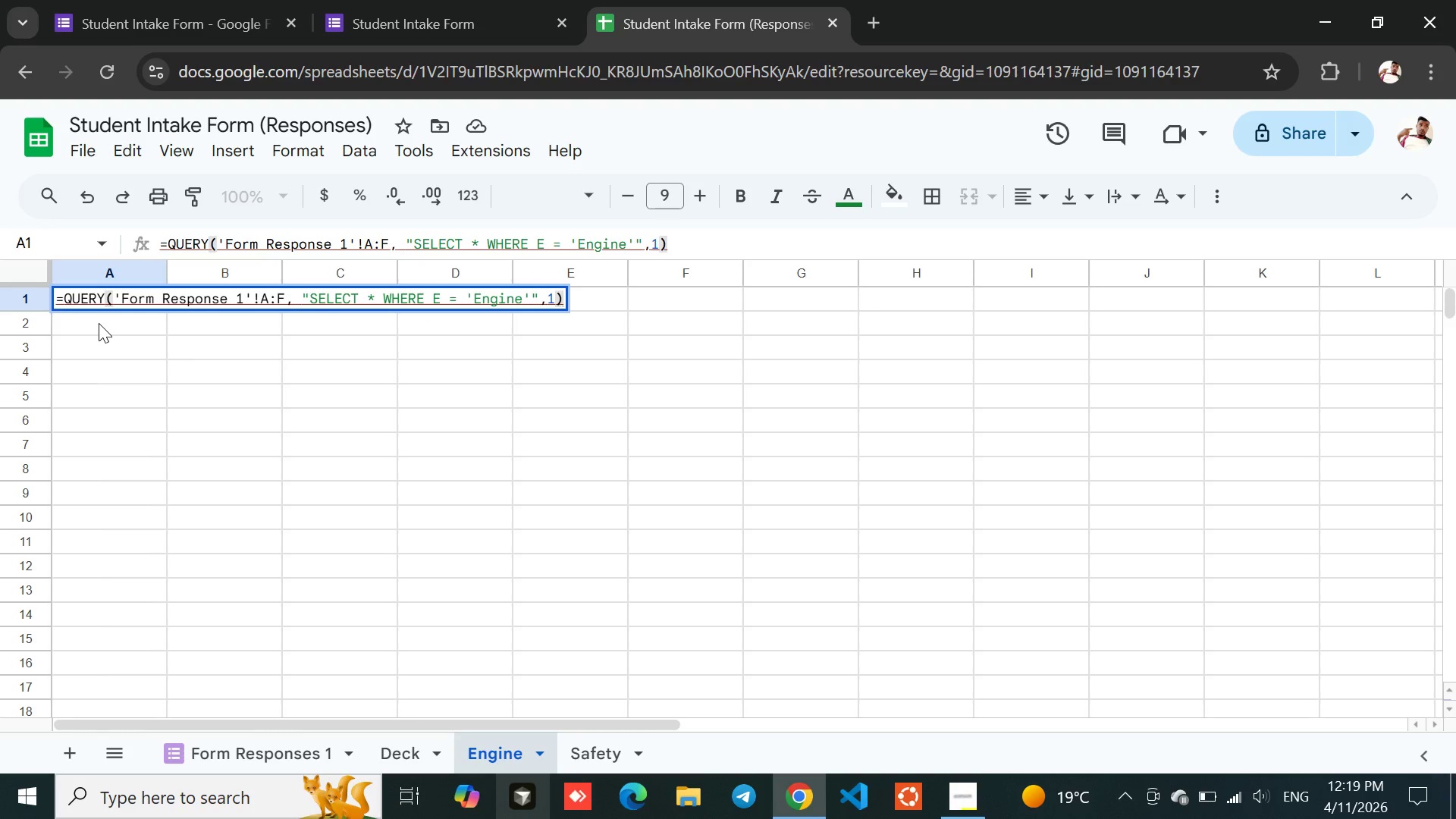 
wait(5.01)
 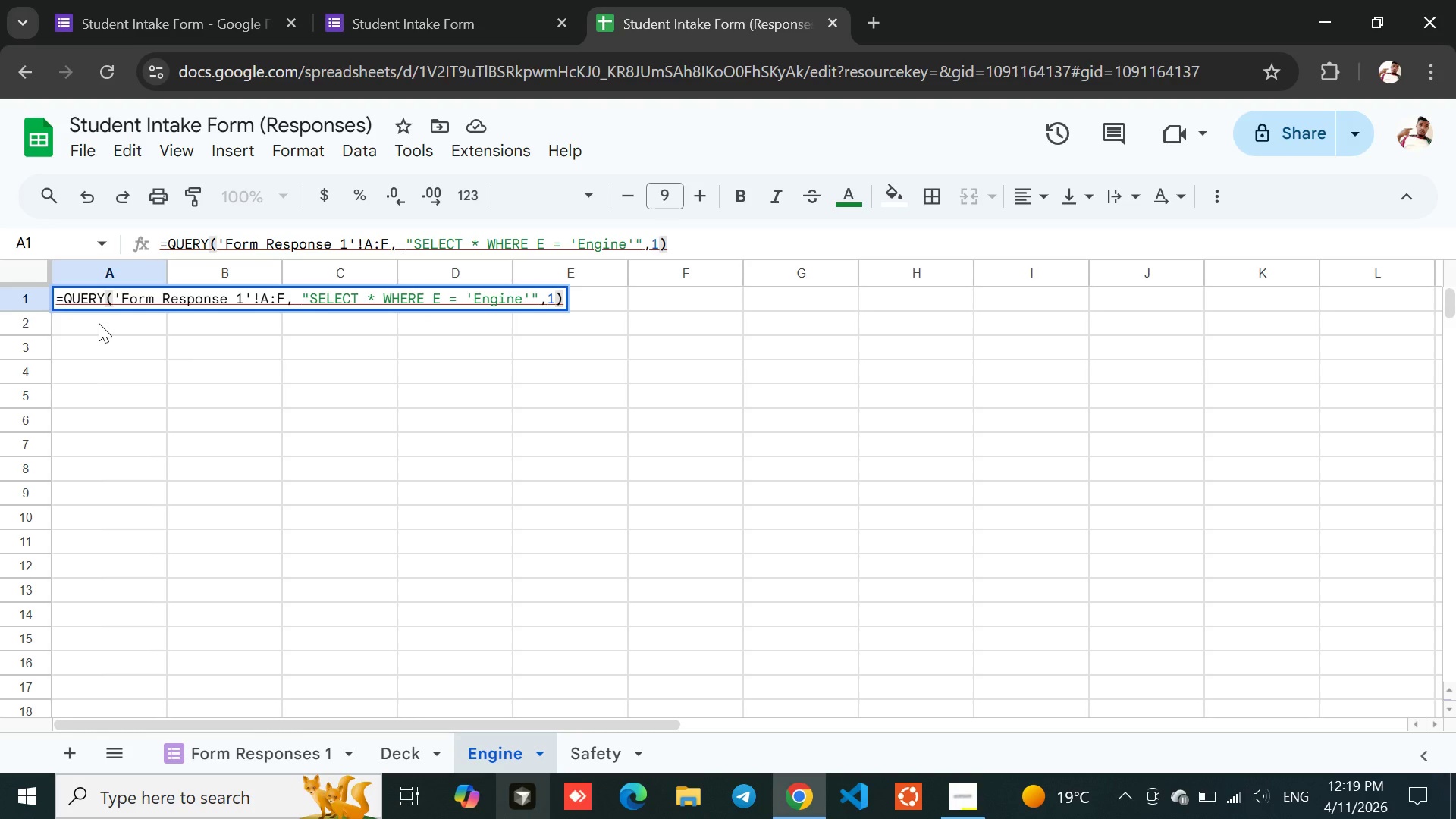 
mouse_move([127, 315])
 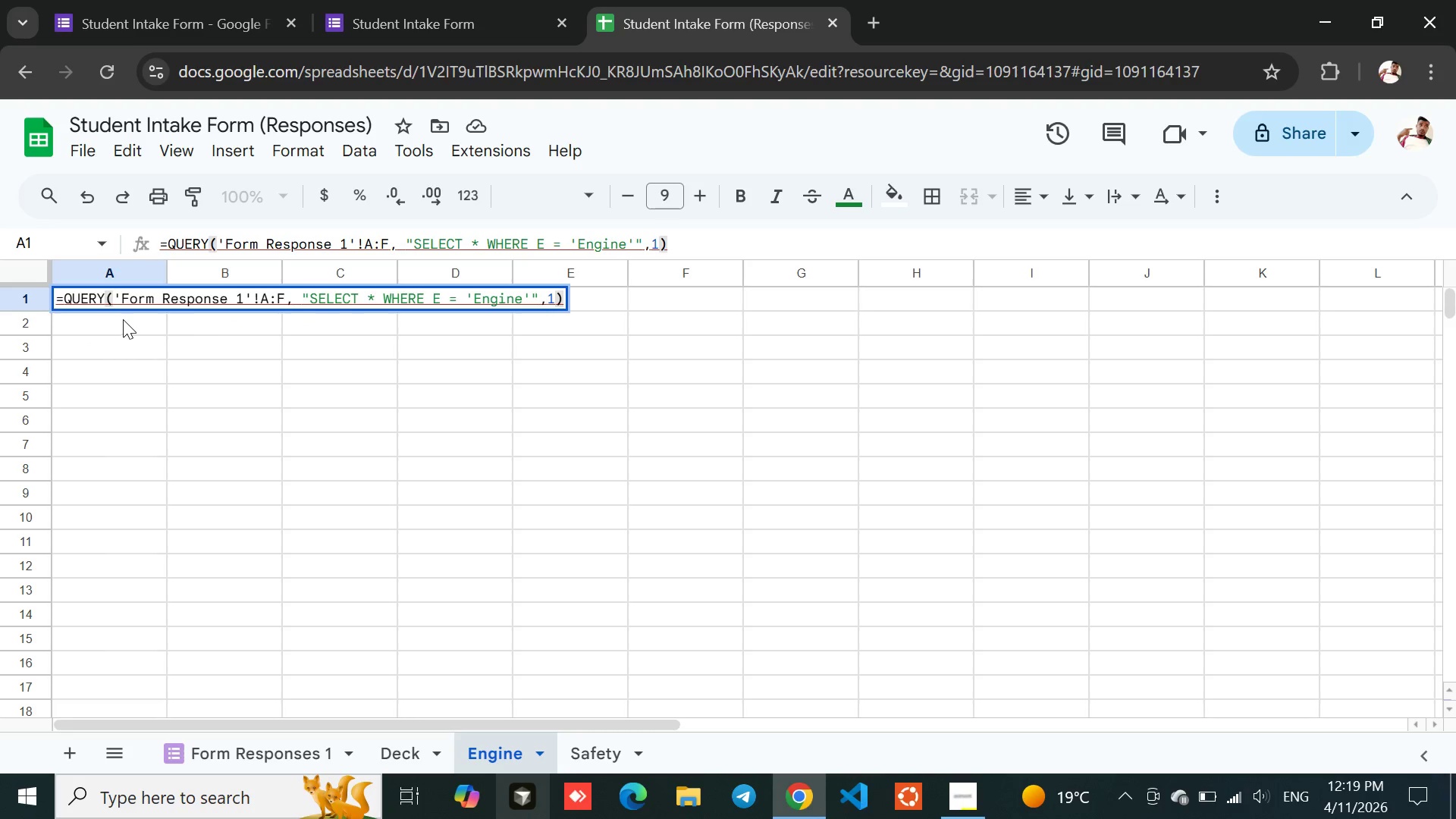 
mouse_move([160, 299])
 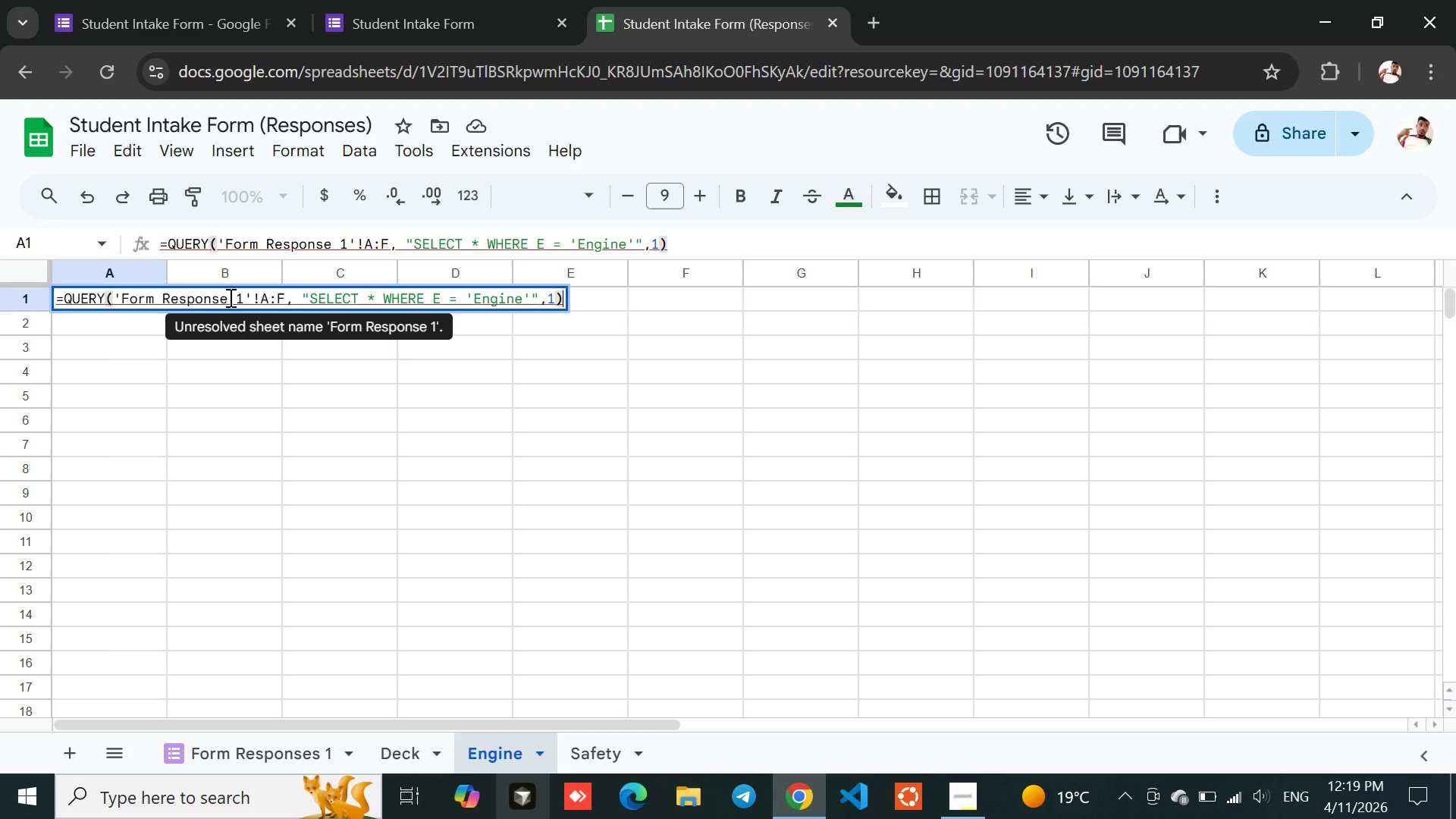 
left_click([229, 297])
 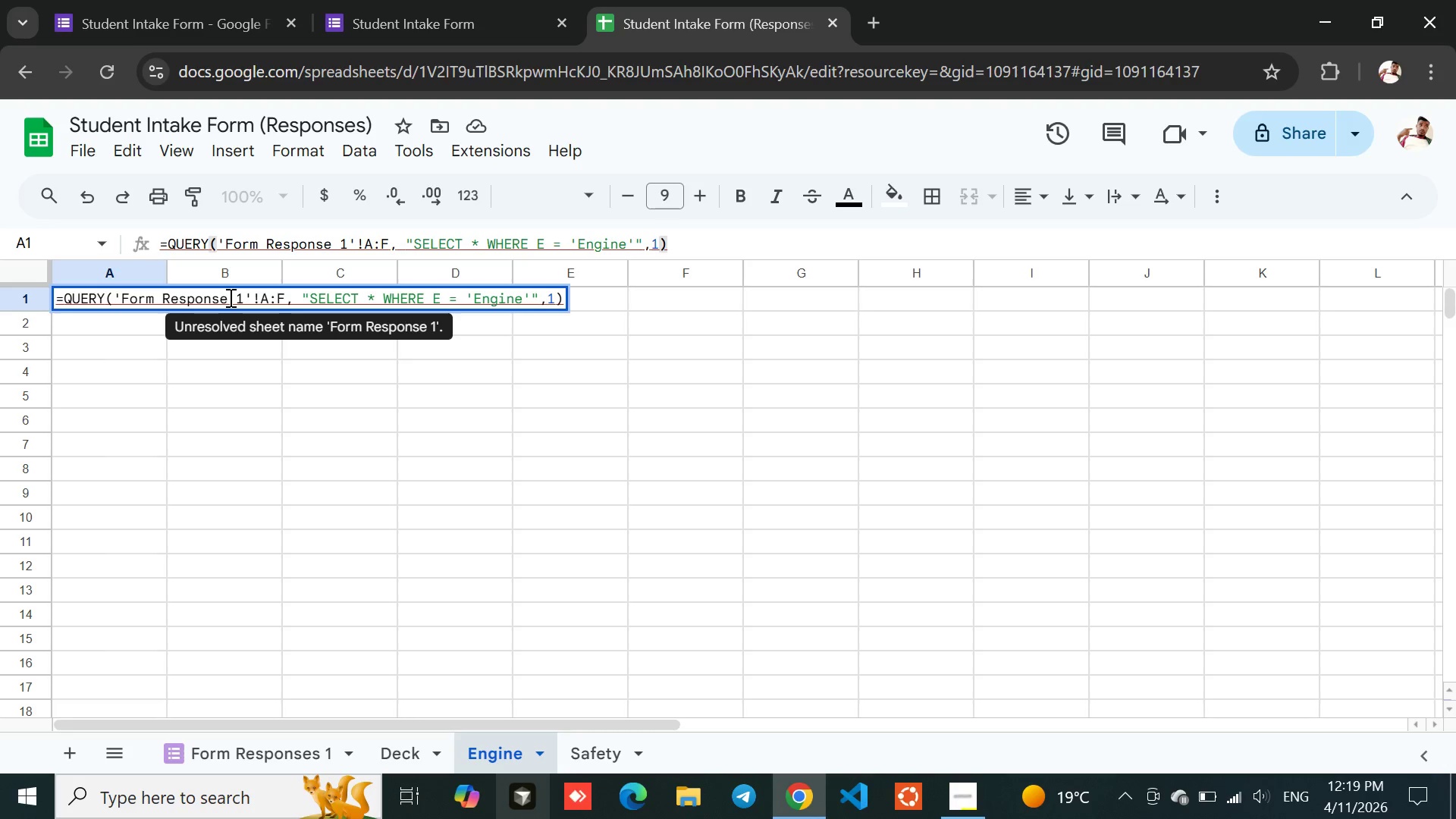 
key(S)
 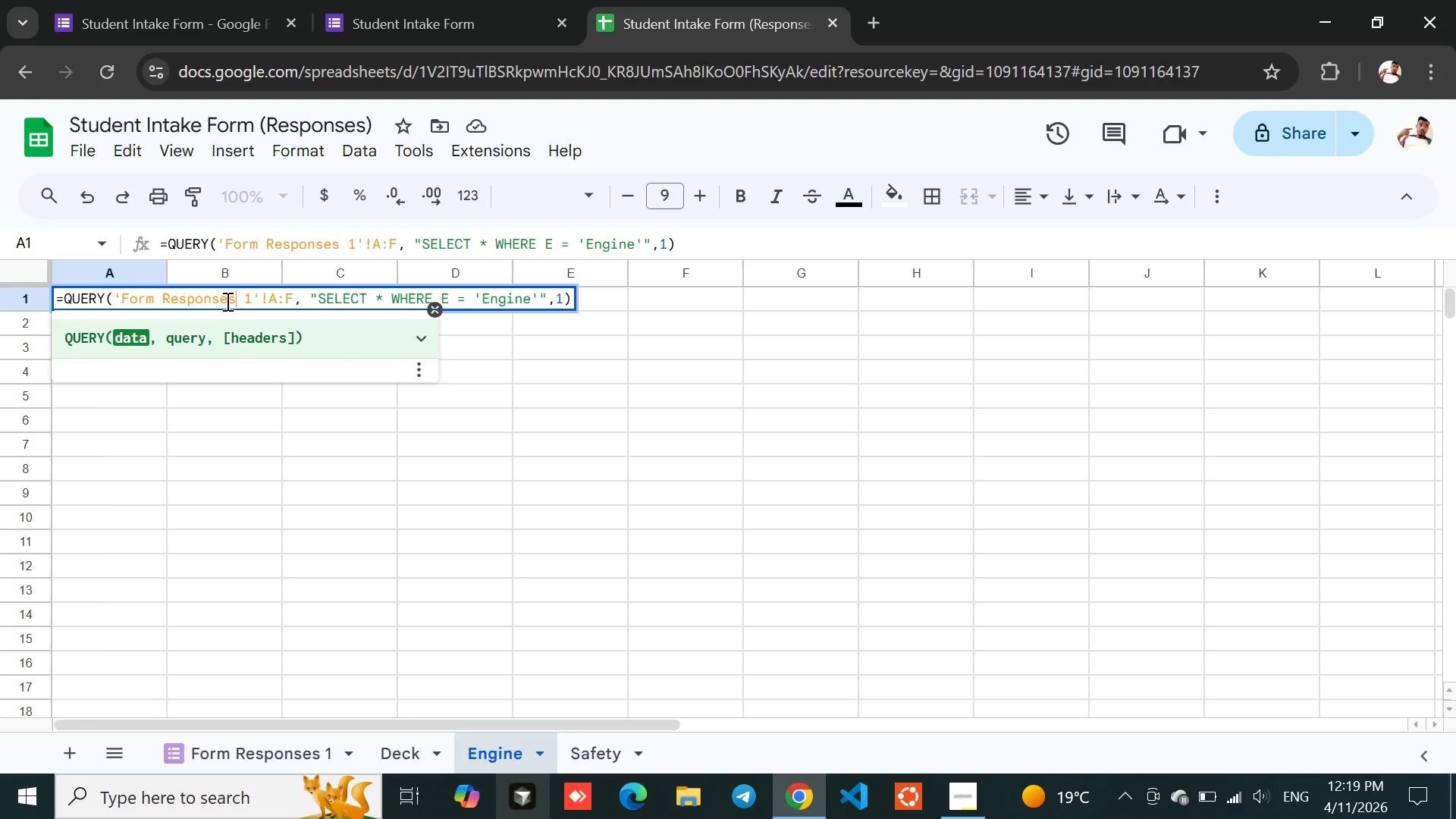 
left_click([165, 400])
 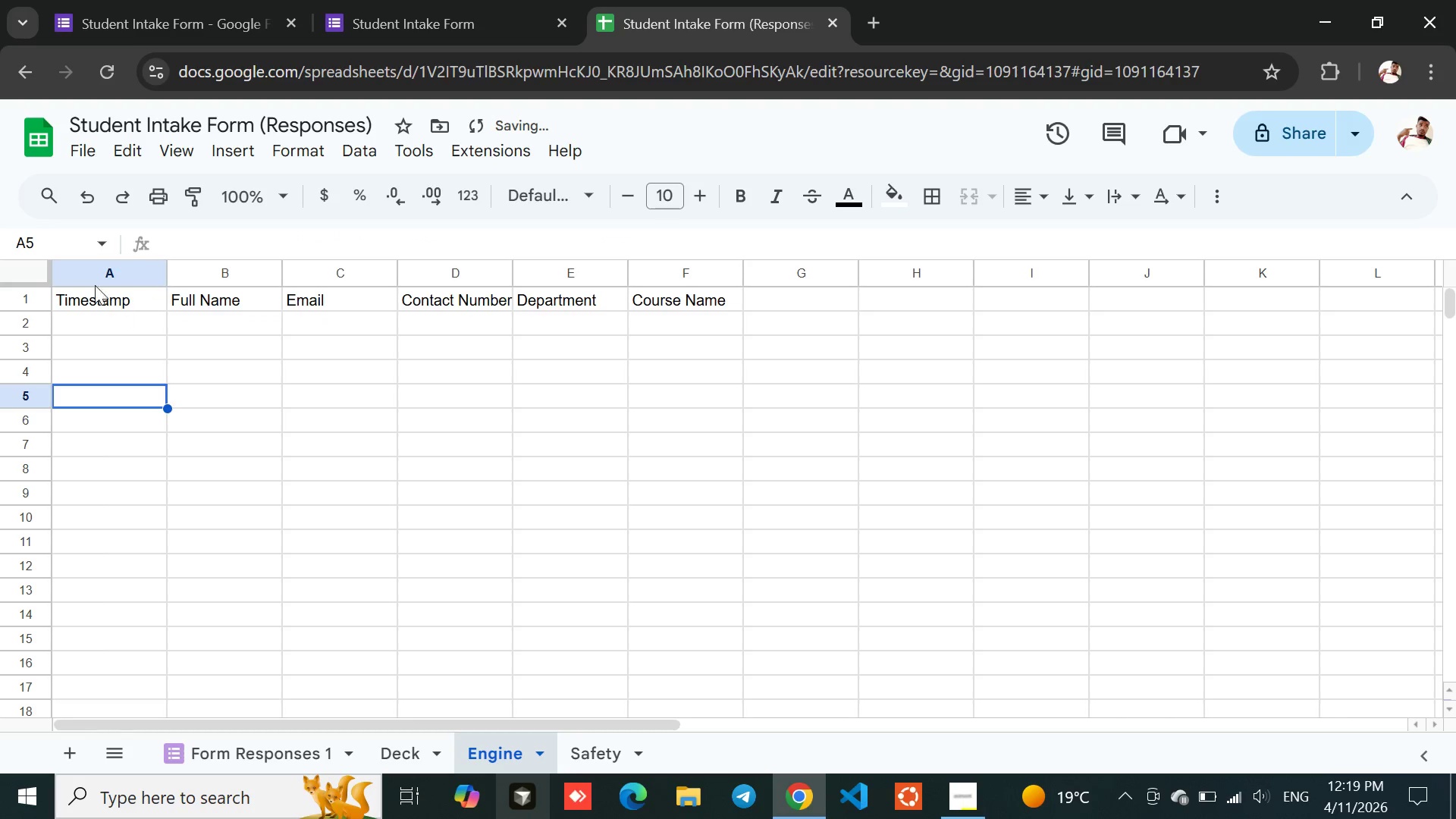 
left_click([88, 268])
 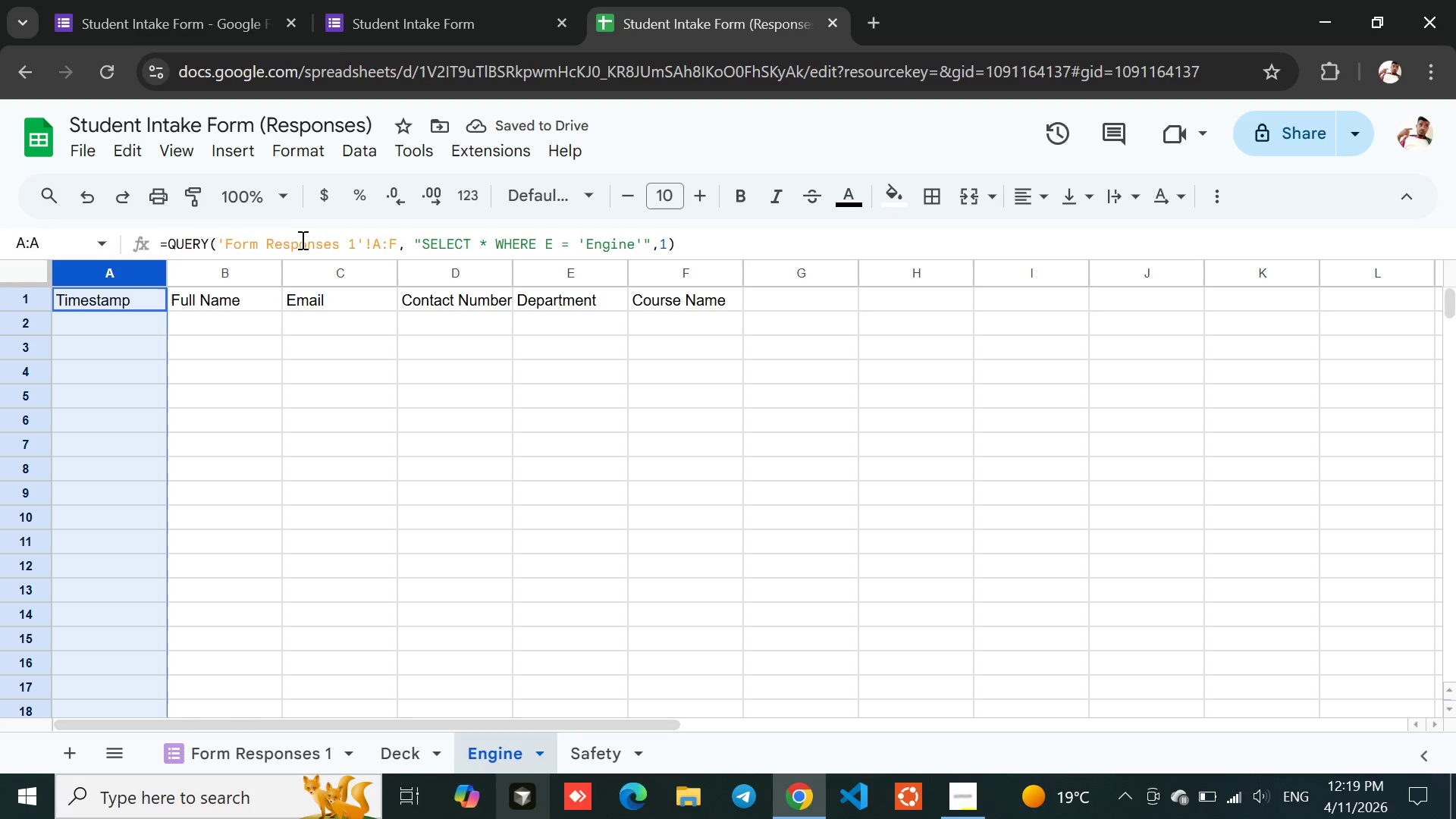 
left_click([302, 243])
 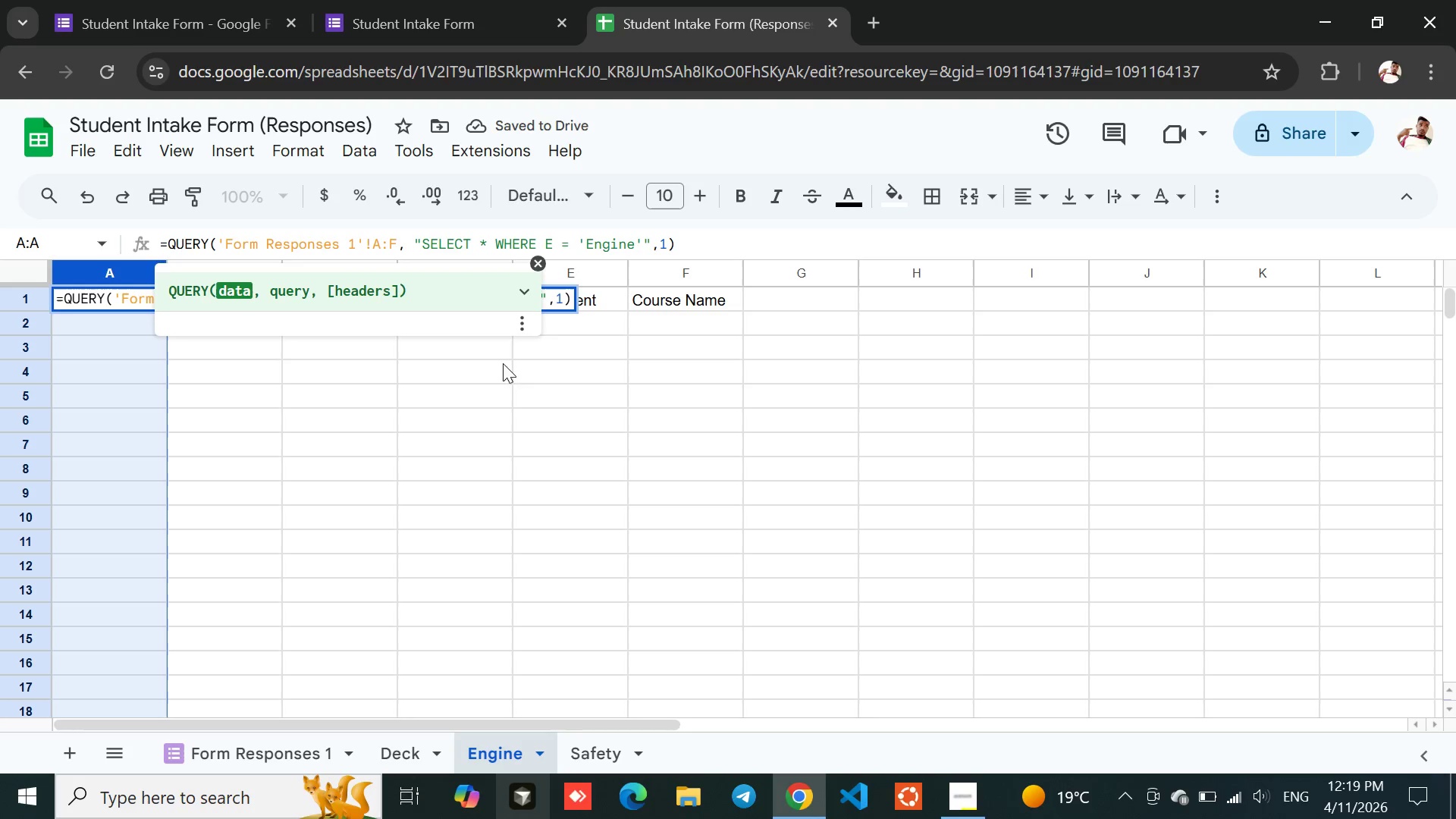 
left_click([488, 406])
 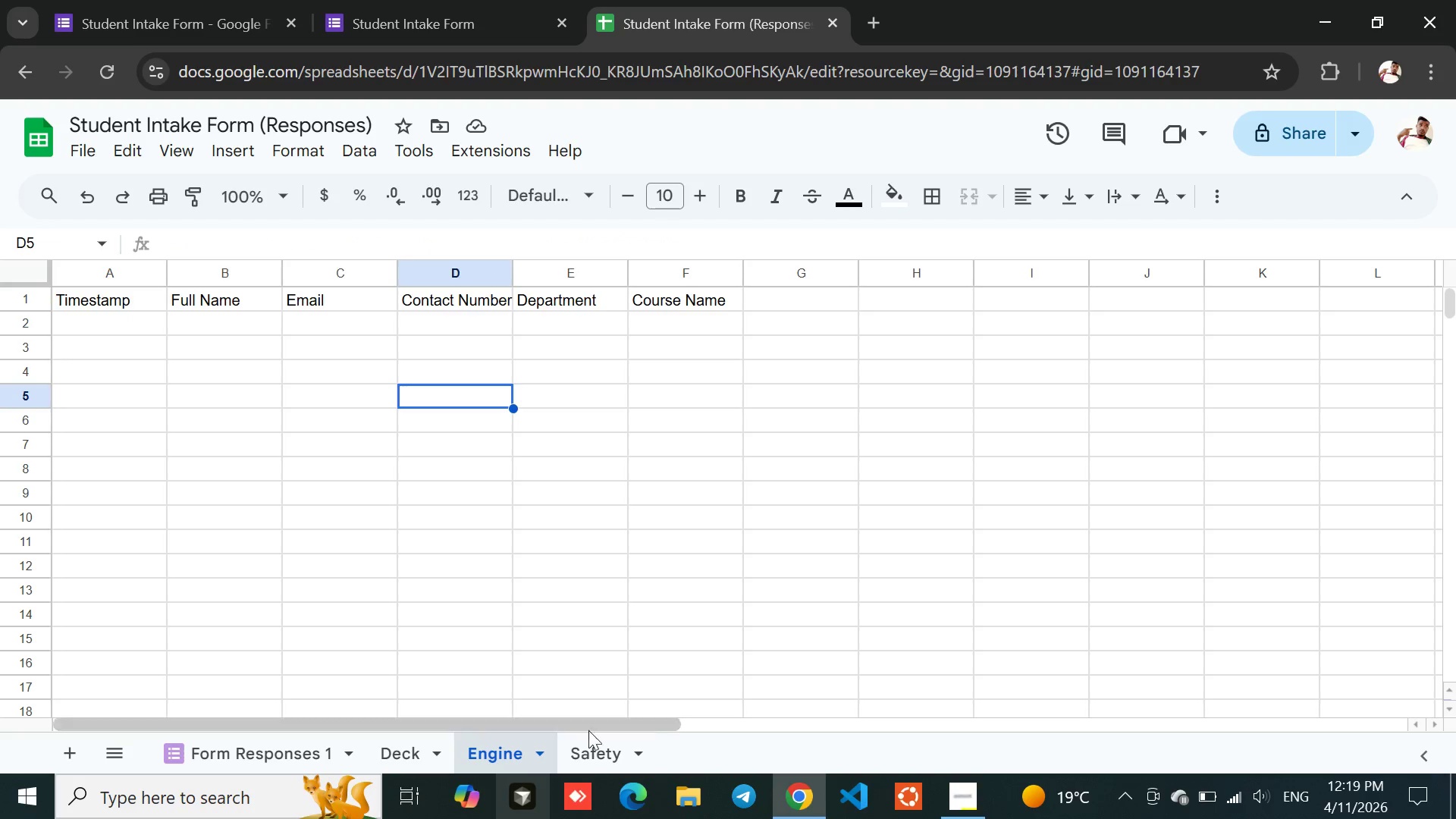 
left_click([588, 754])
 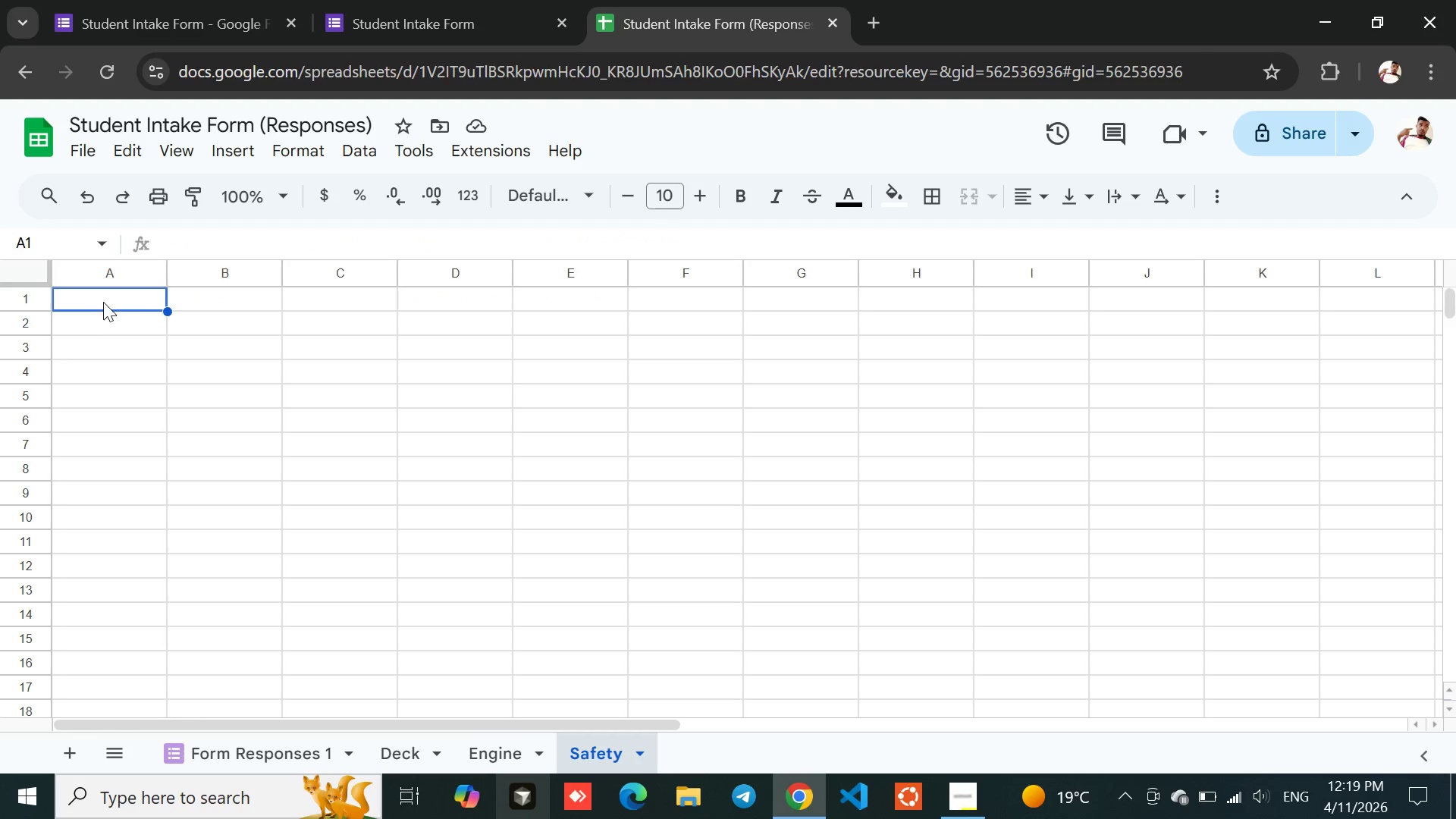 
double_click([100, 300])
 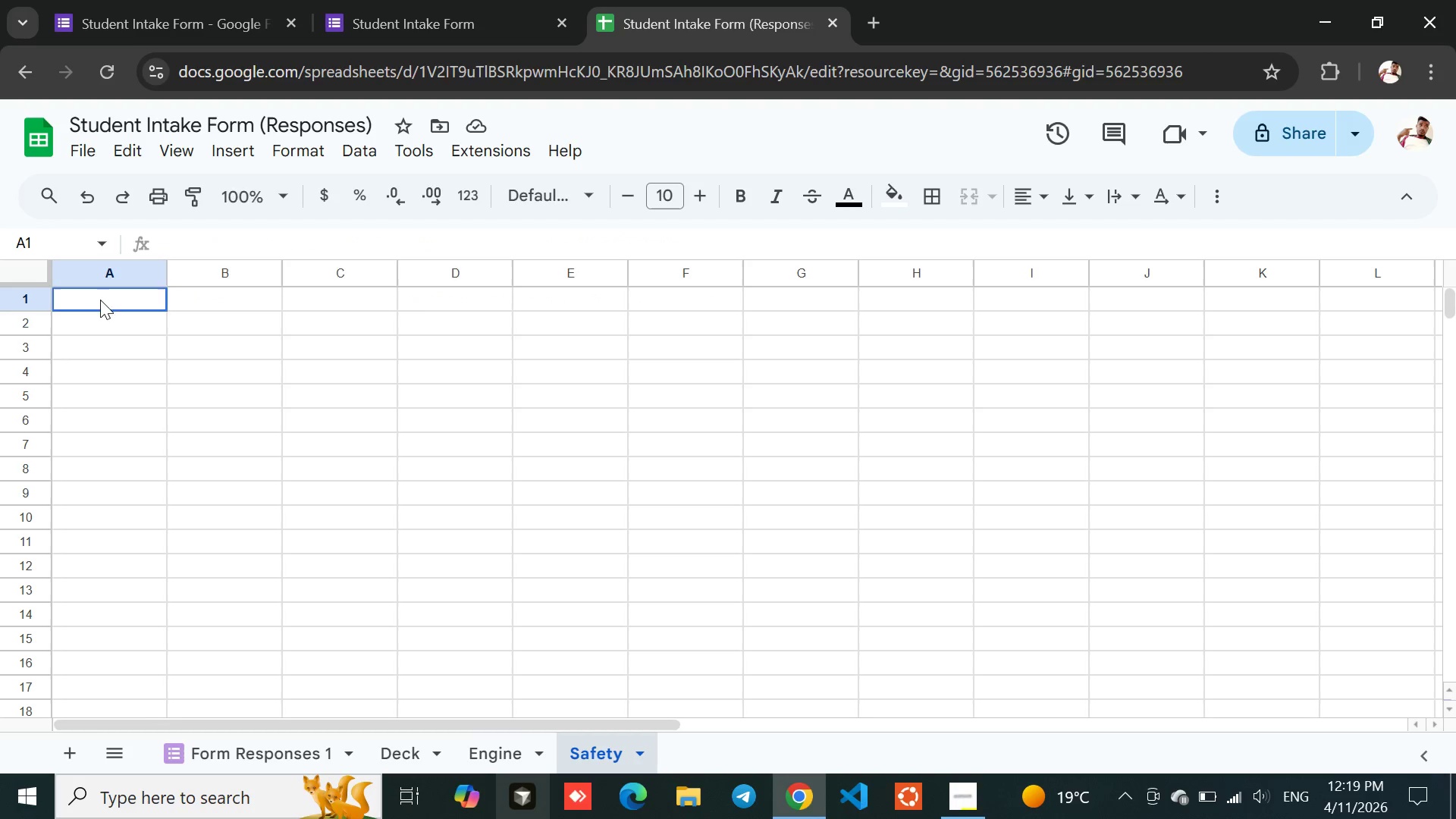 
triple_click([100, 300])
 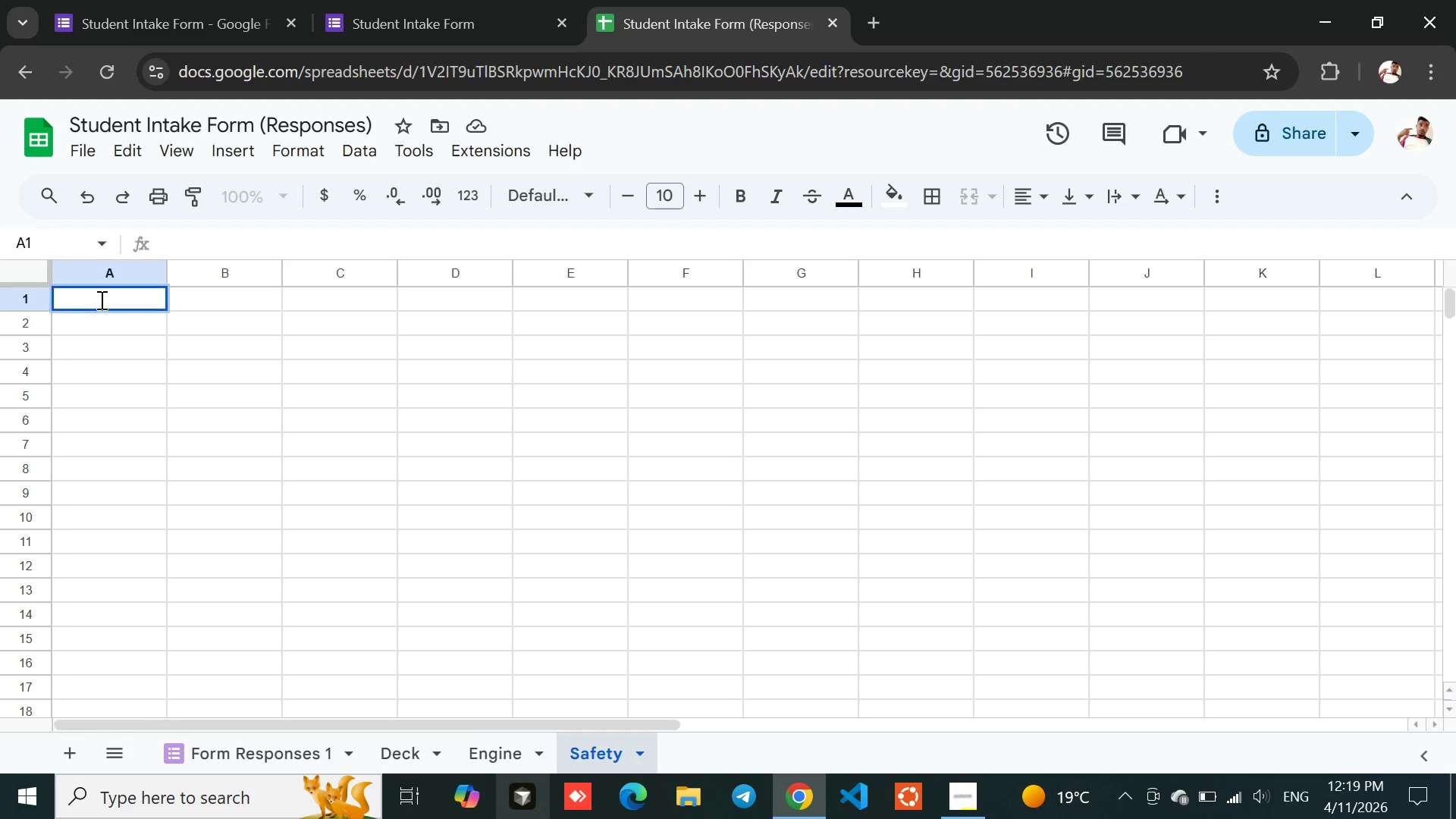 
triple_click([100, 300])
 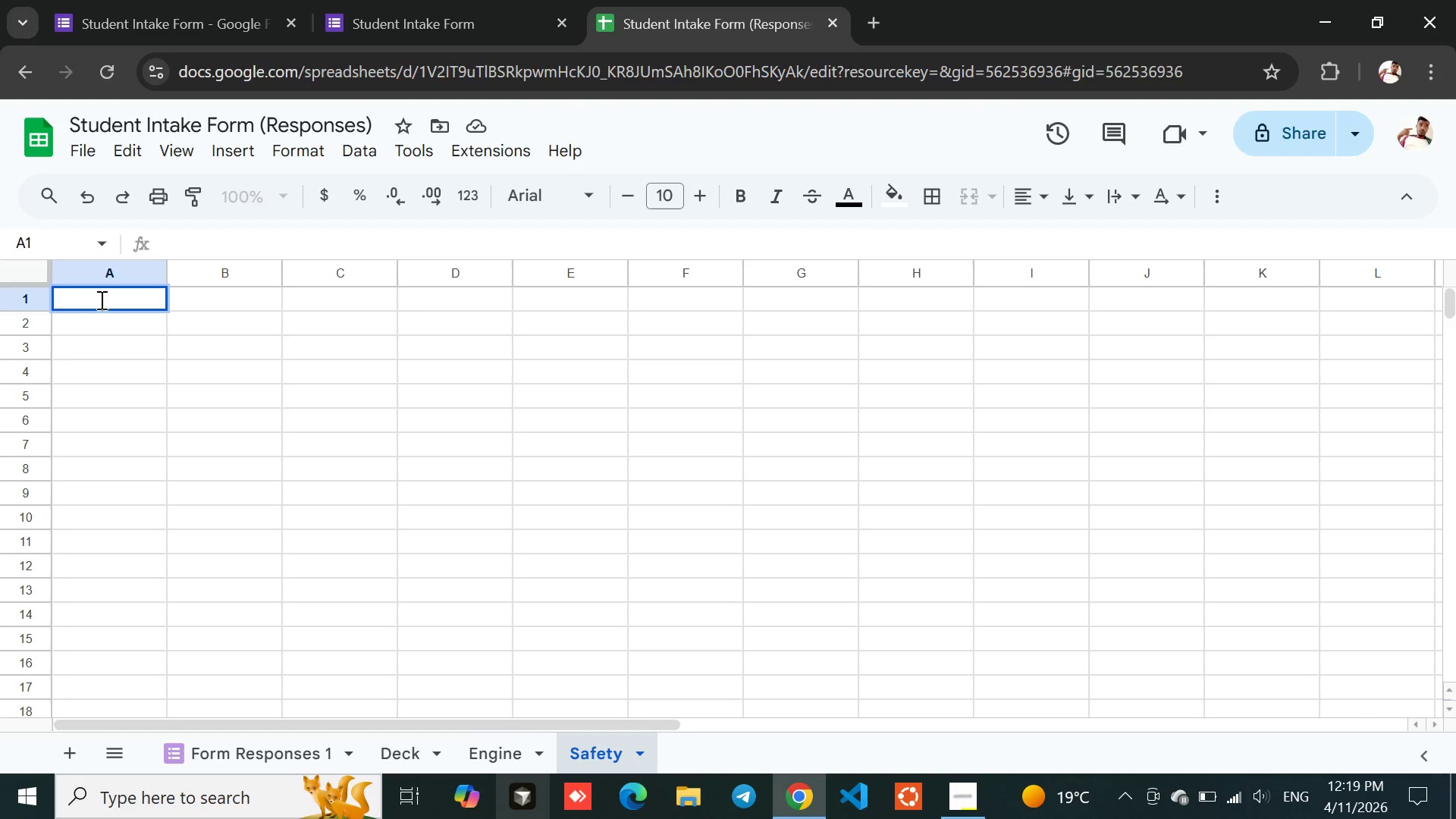 
double_click([100, 300])
 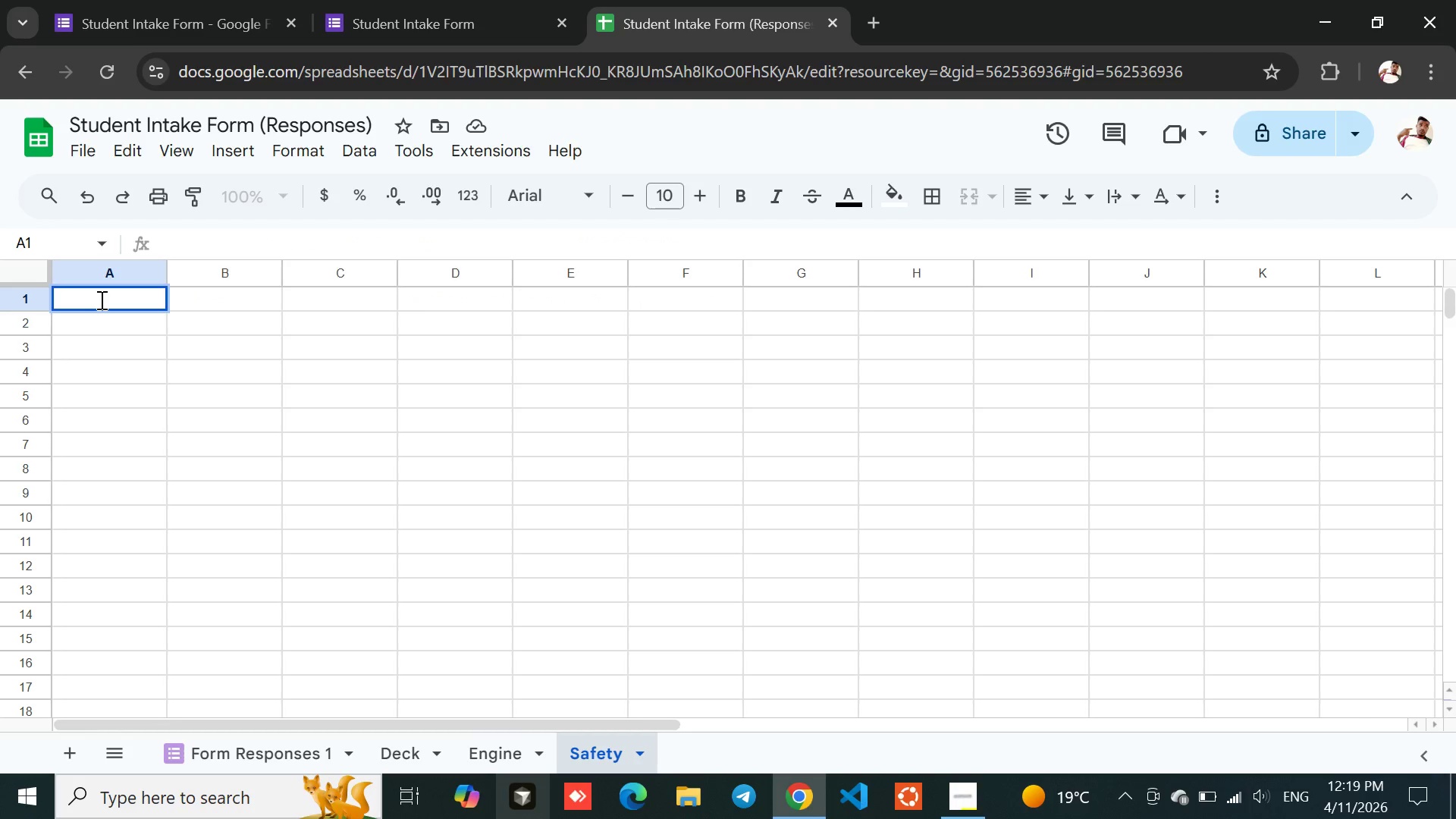 
type(=QUERY)
 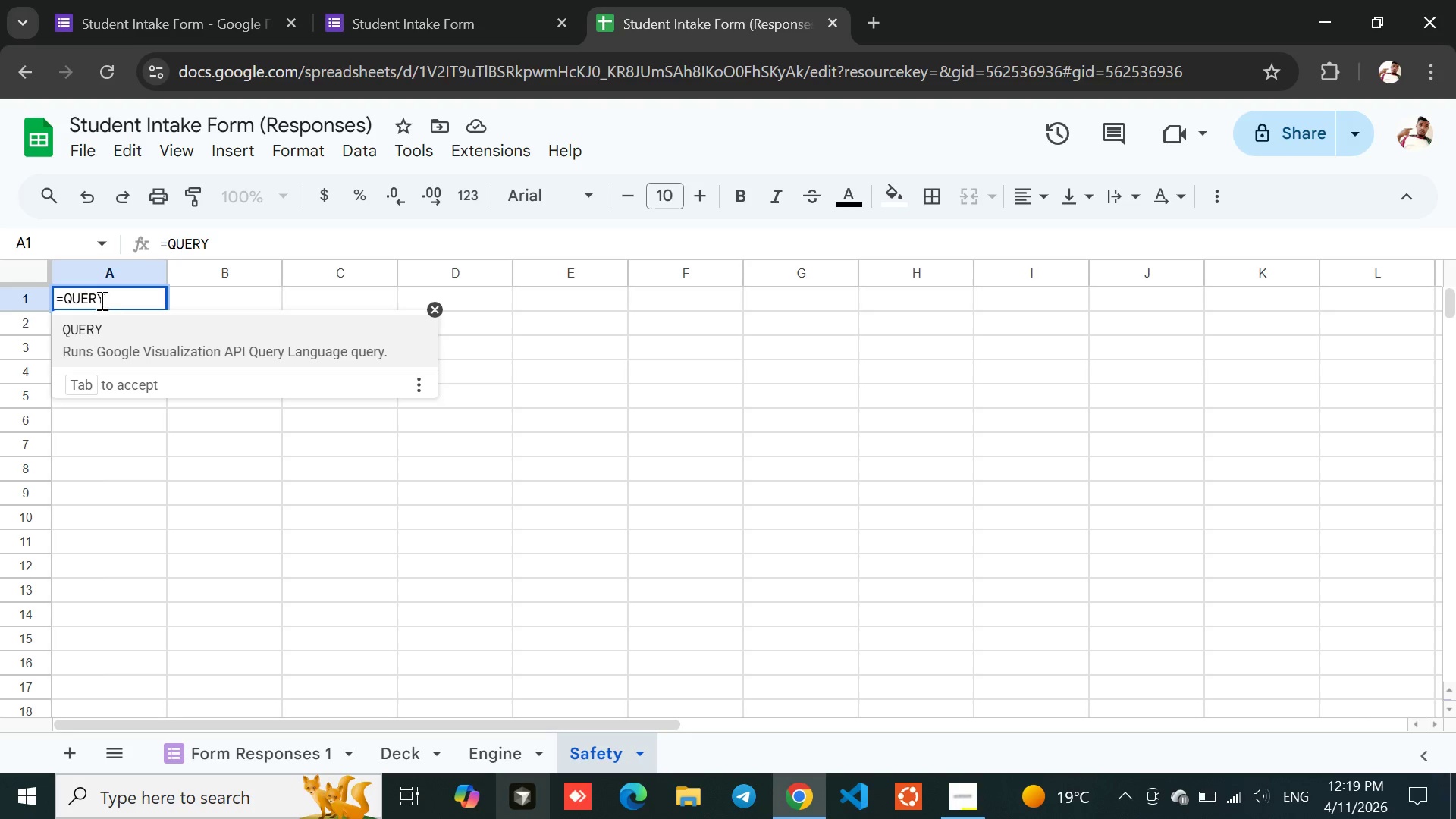 
key(Shift+9)
 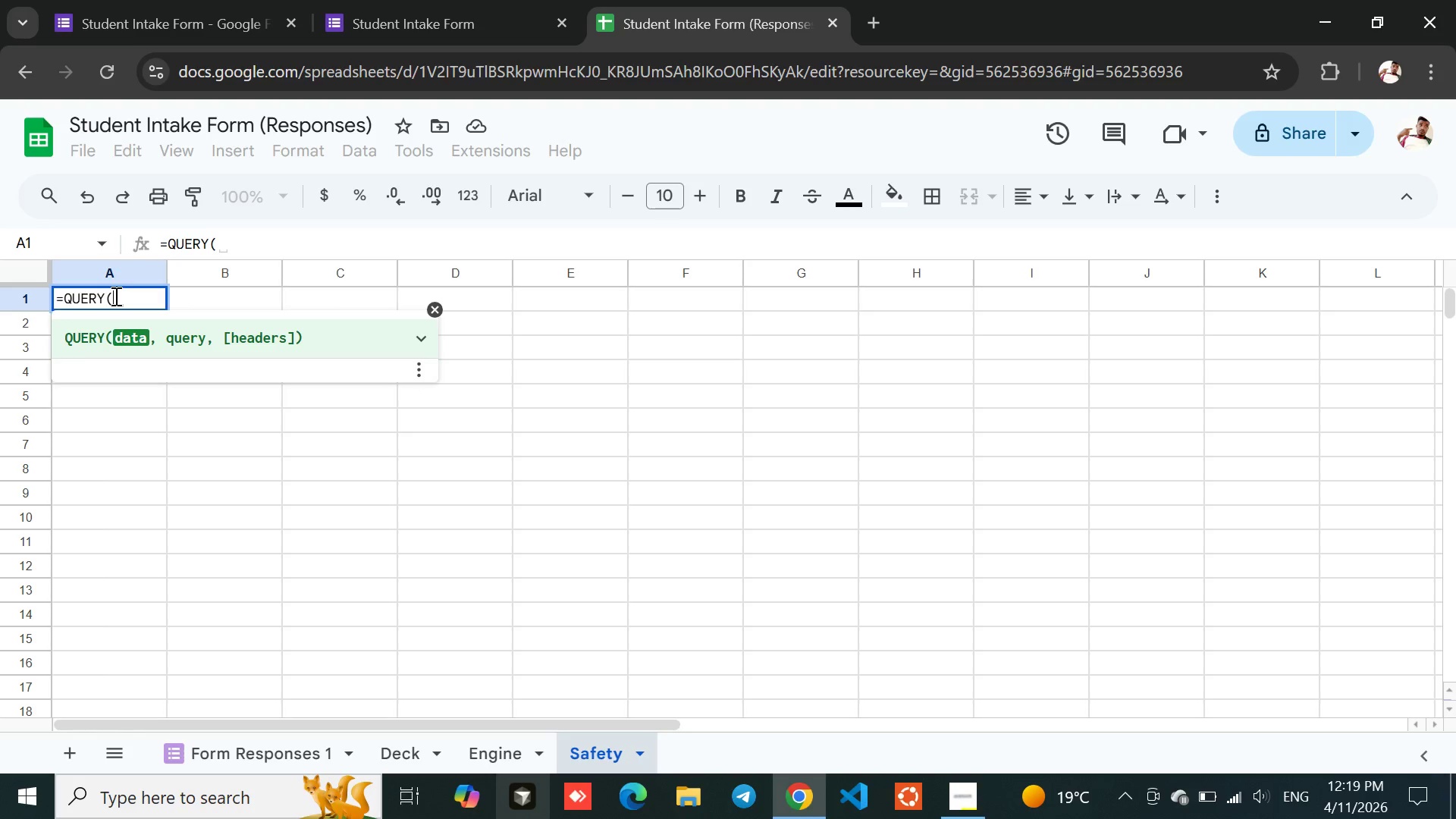 
key(Quote)
 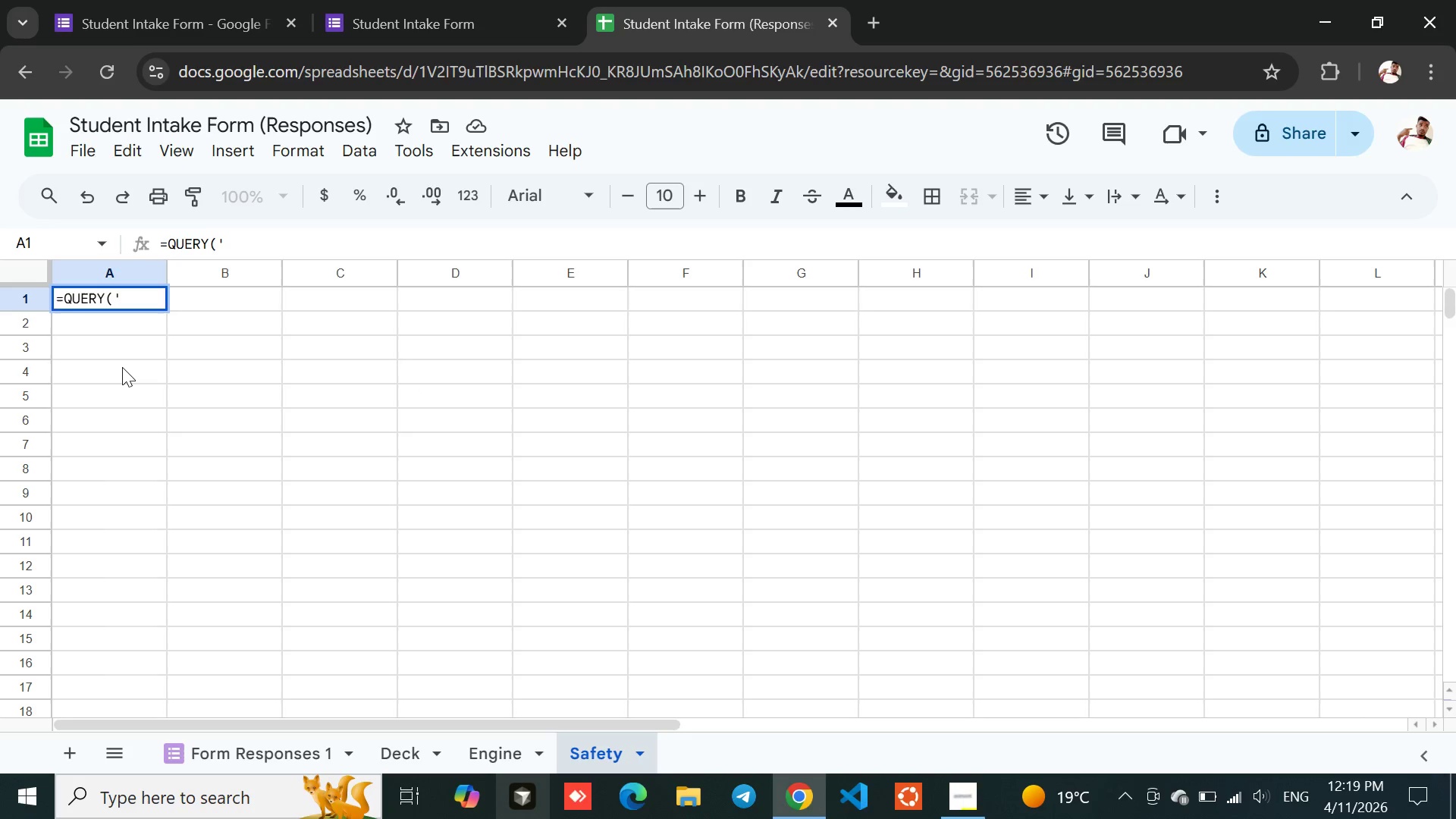 
type(Form Responses 1'!A:F)
 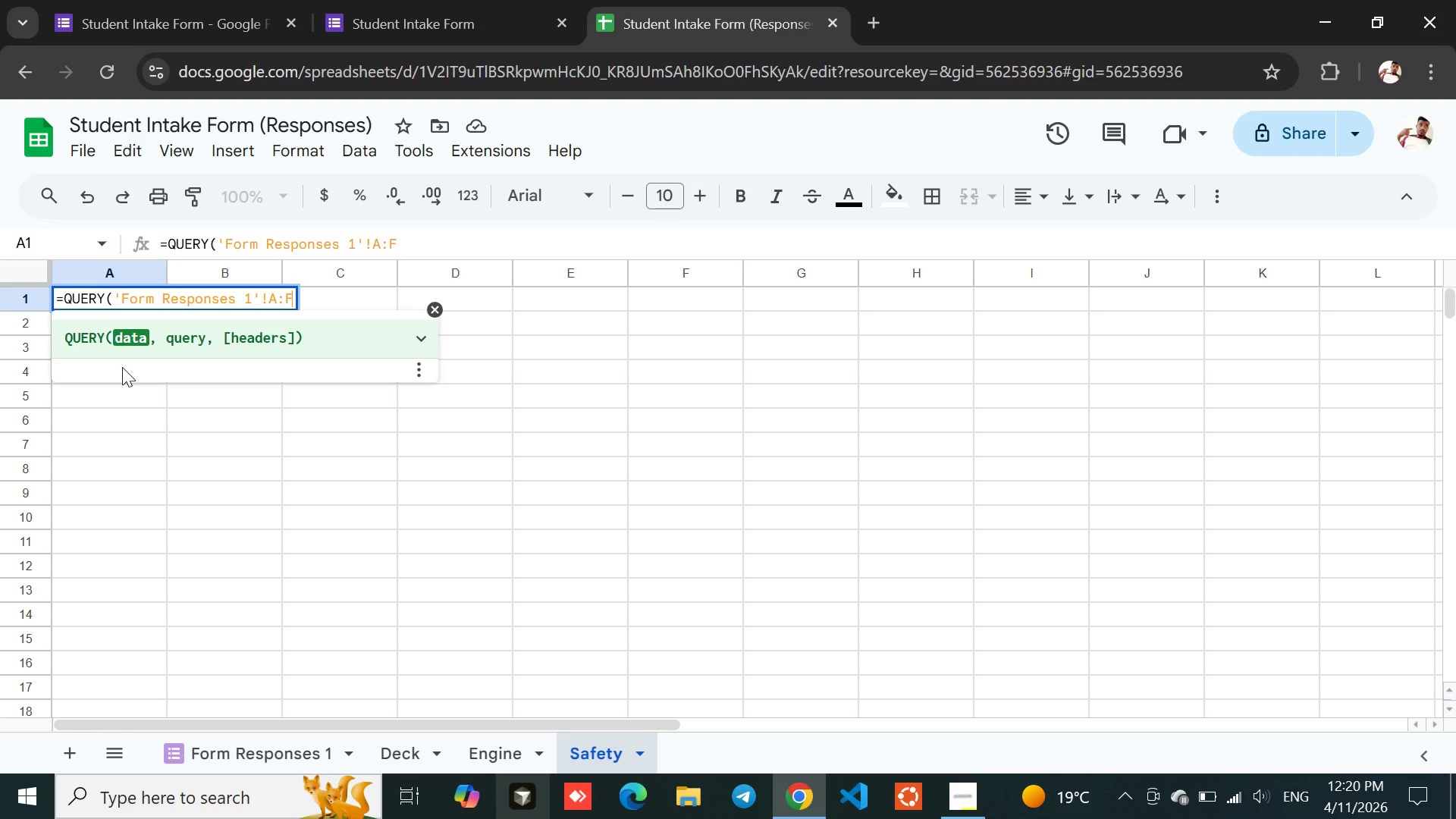 
wait(6.86)
 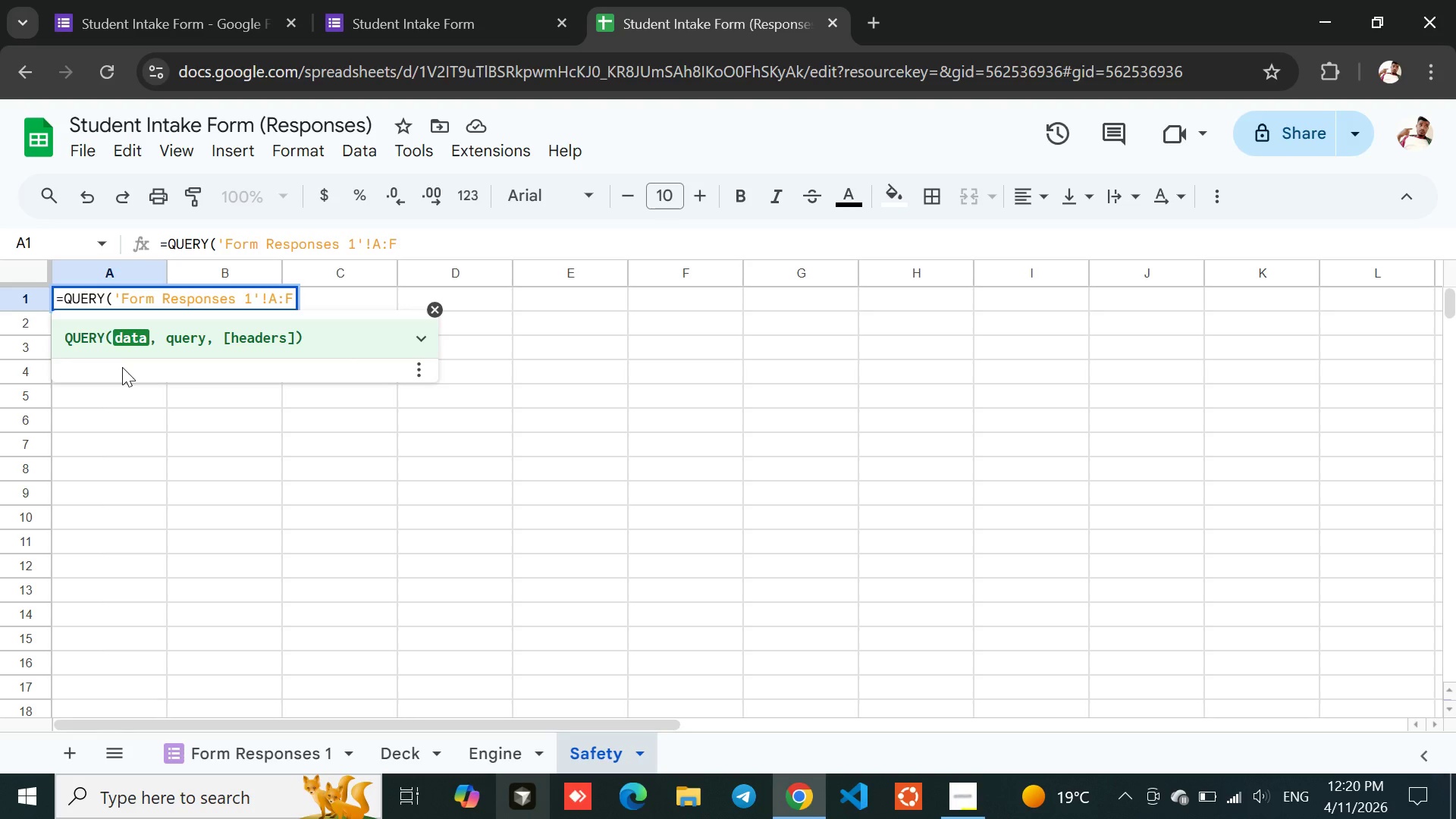 
type(, "SELECT * WHERE E = .)
key(Backspace)
type('Safety'",1))
 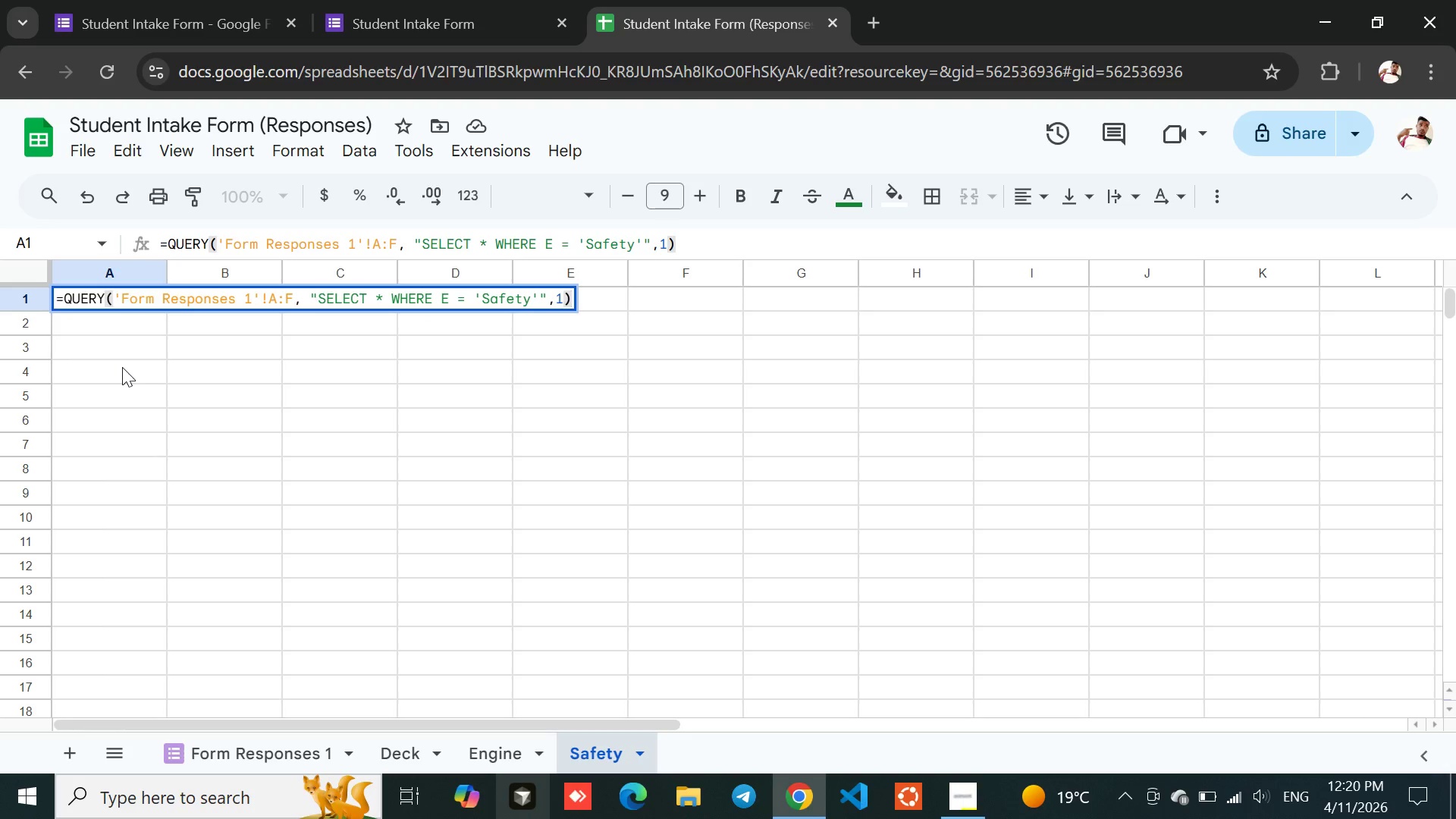 
left_click([132, 318])
 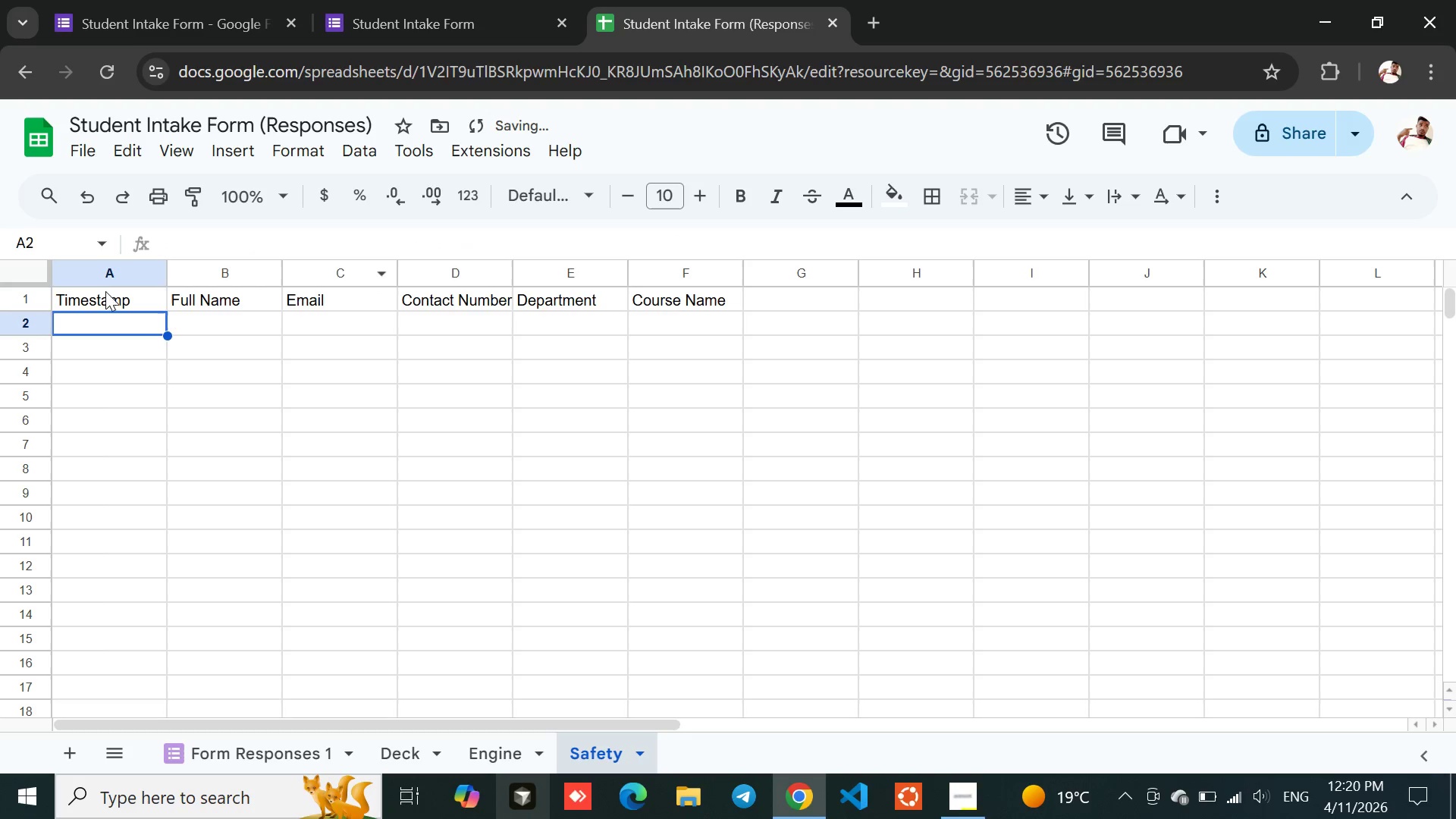 
left_click([131, 272])
 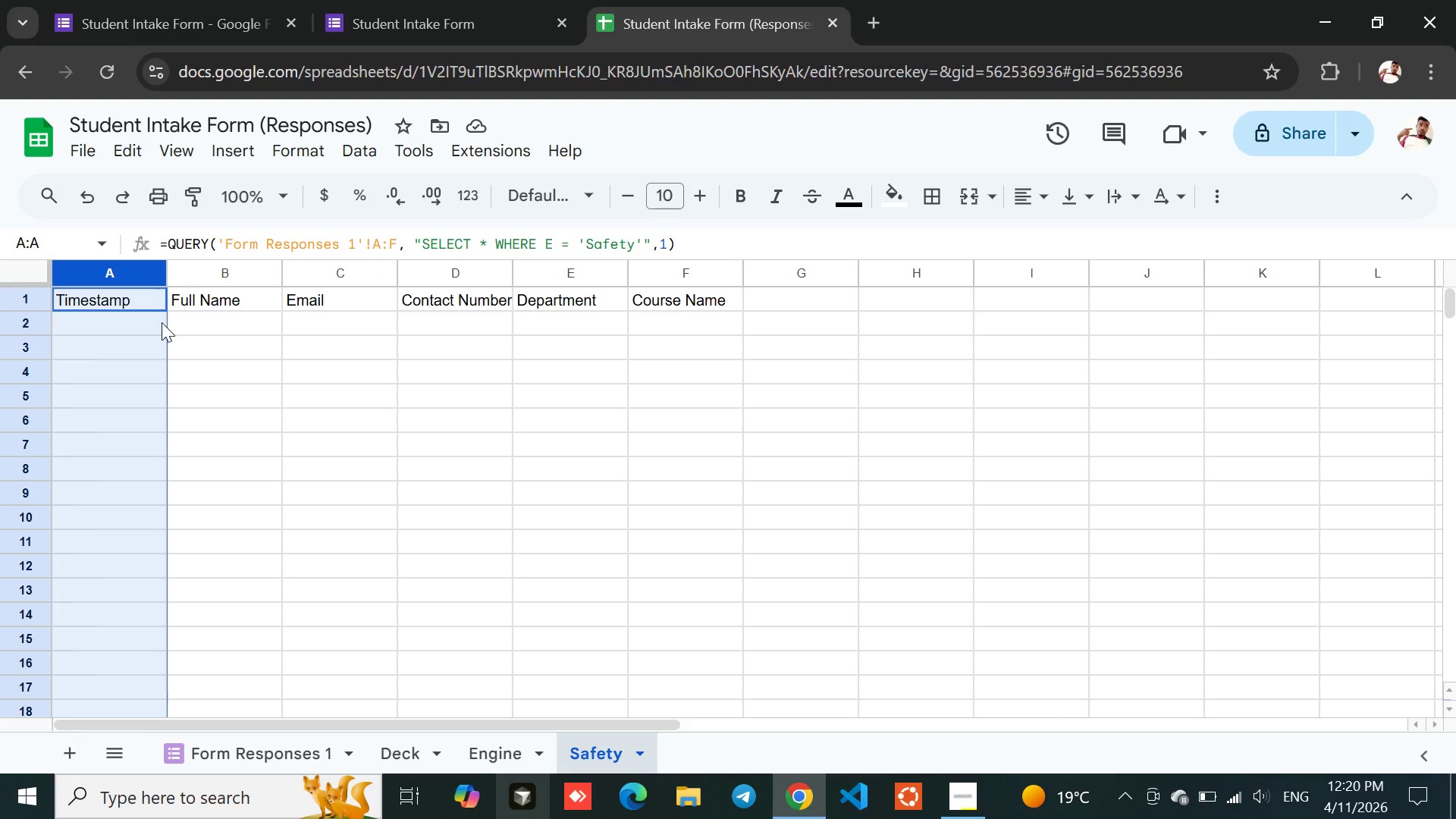 
left_click([230, 321])
 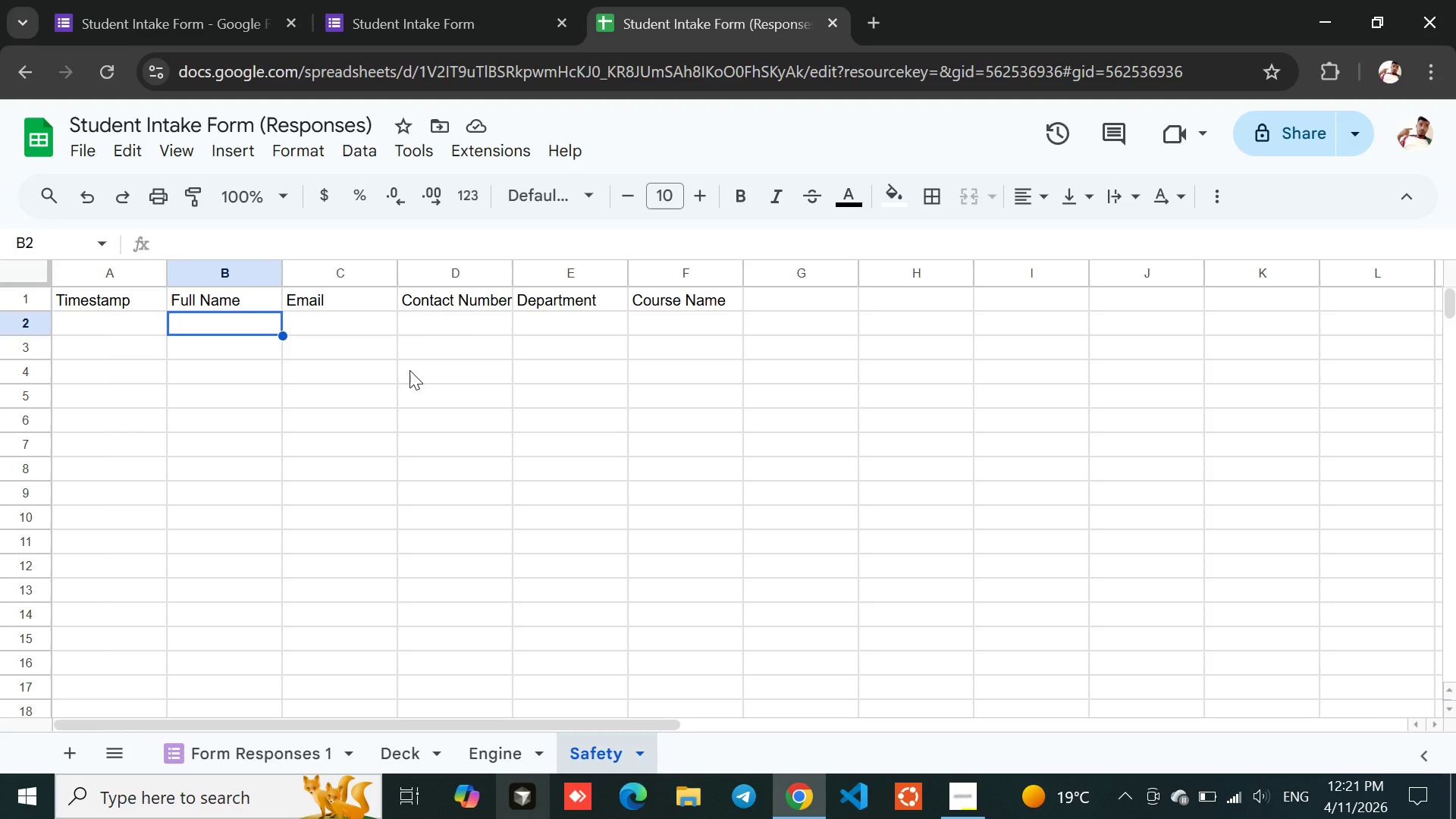 
wait(12.19)
 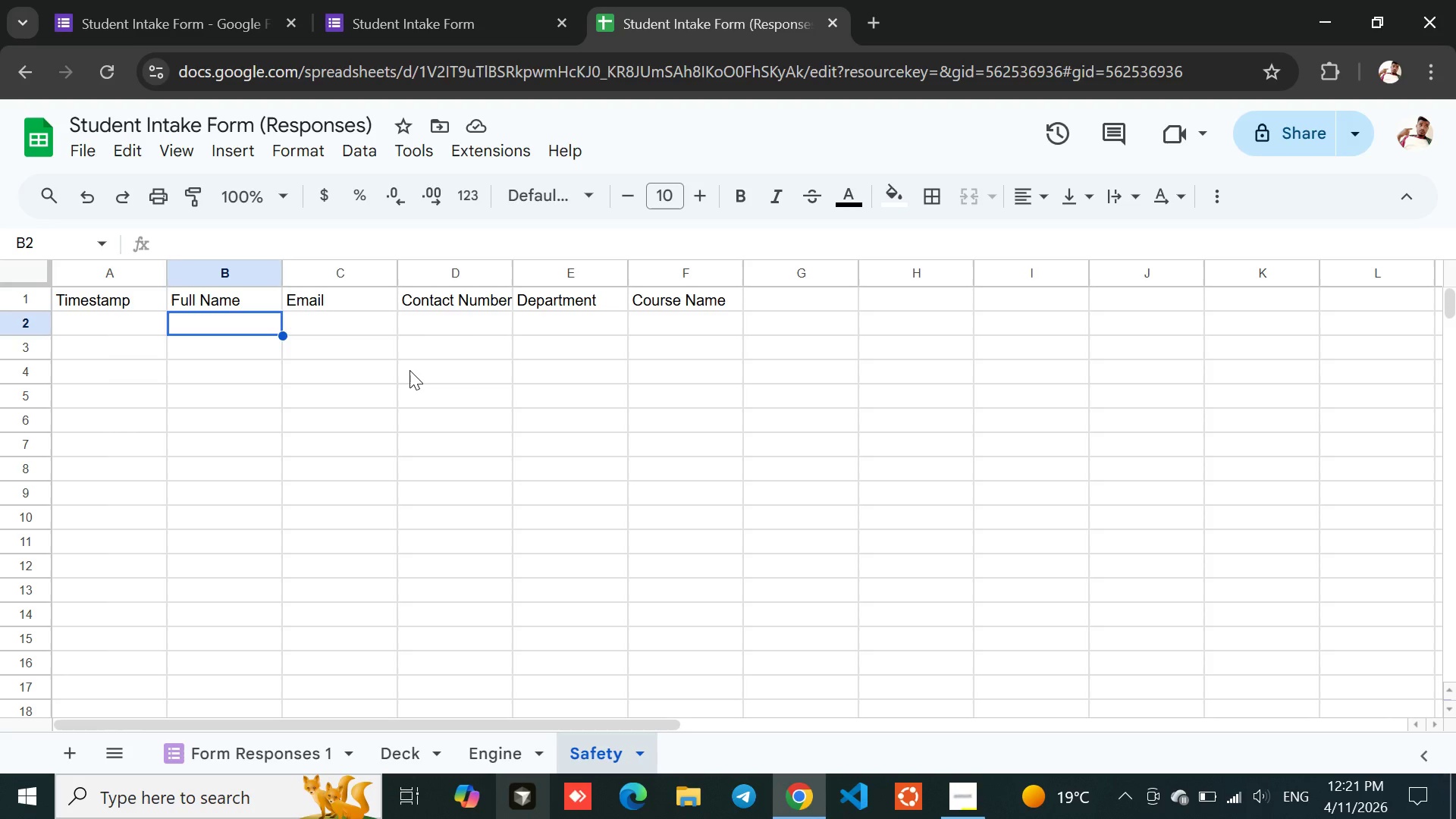 
left_click([499, 757])
 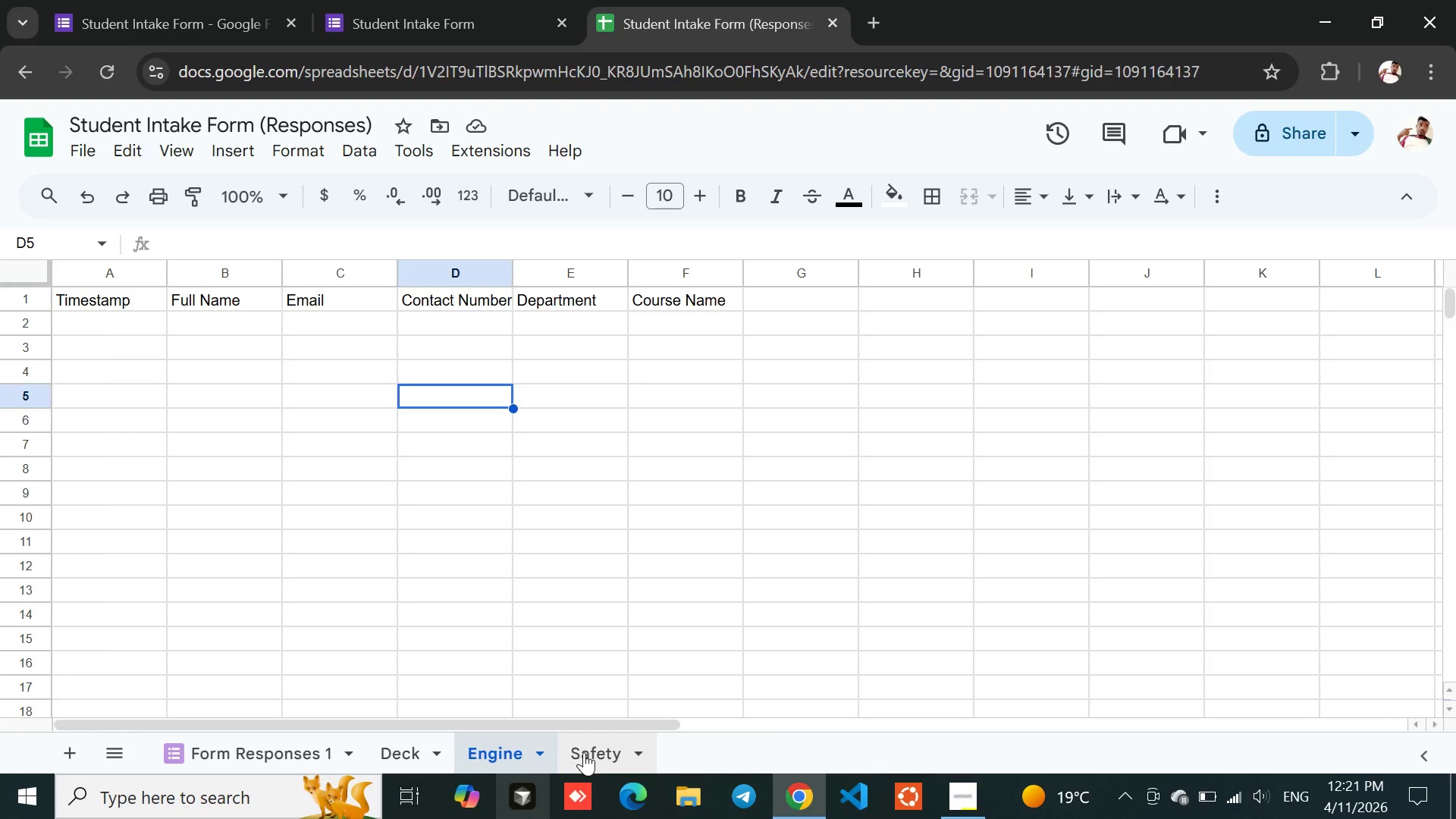 
left_click([586, 752])
 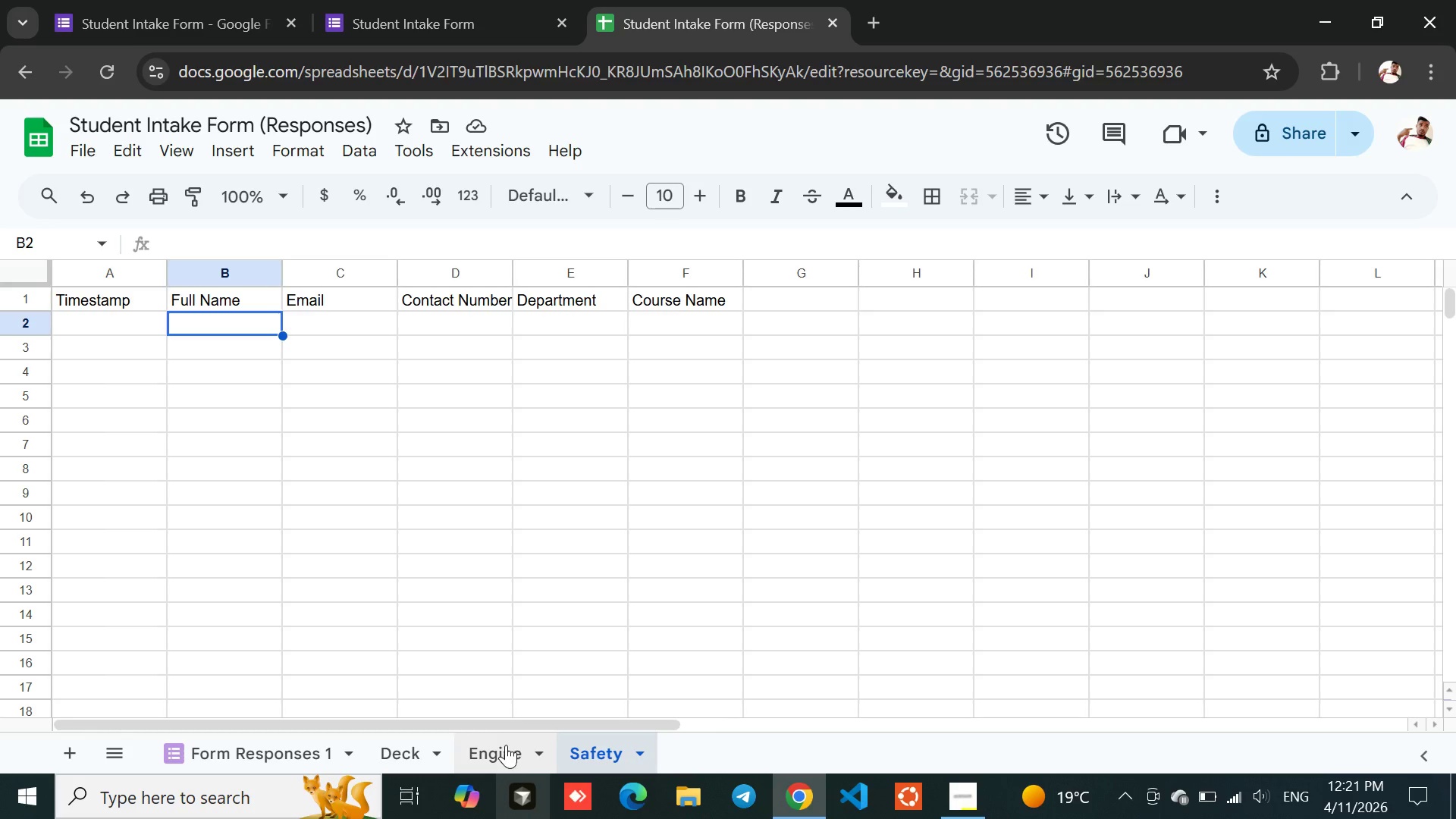 
left_click([506, 745])
 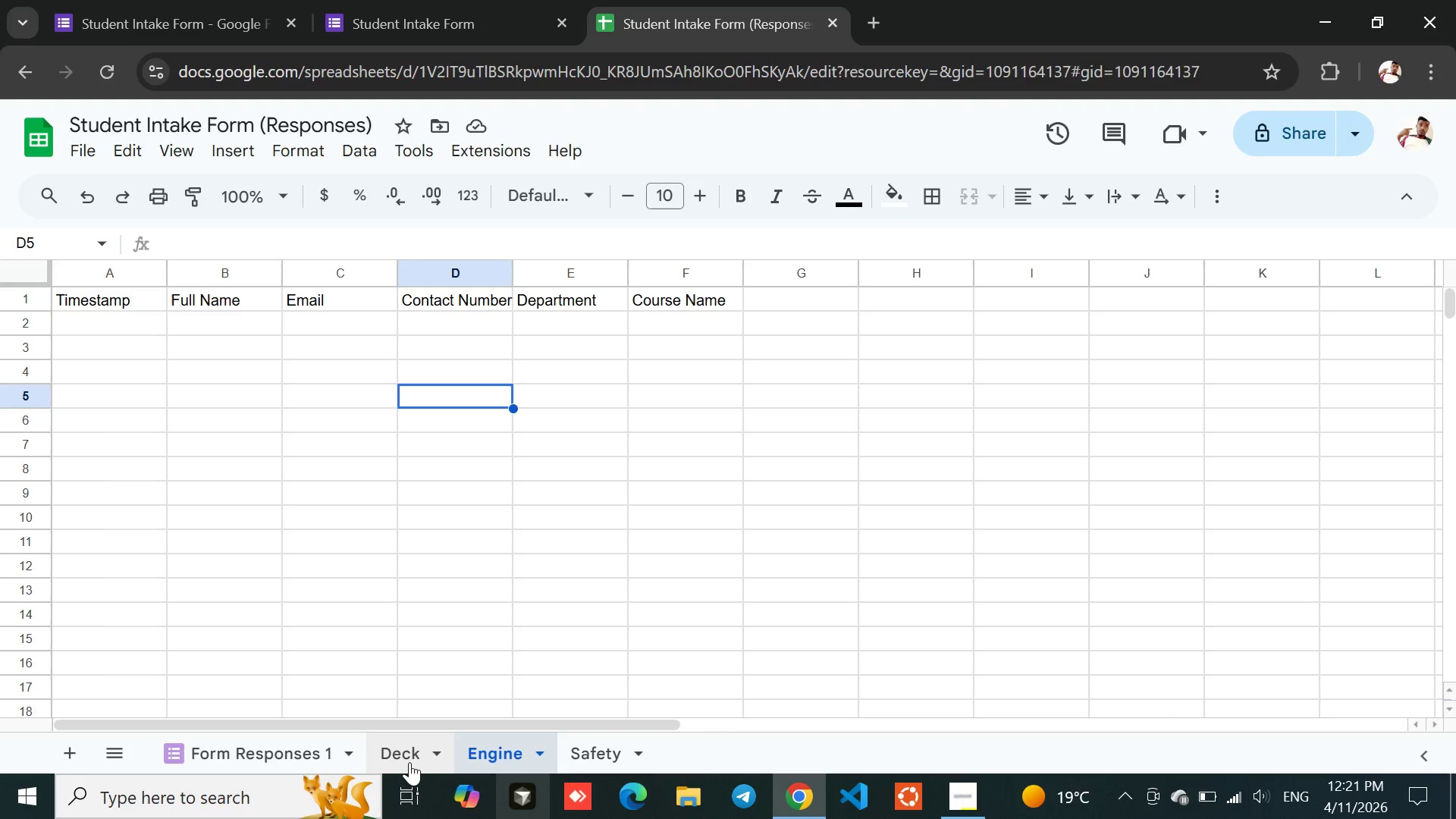 
left_click([410, 762])
 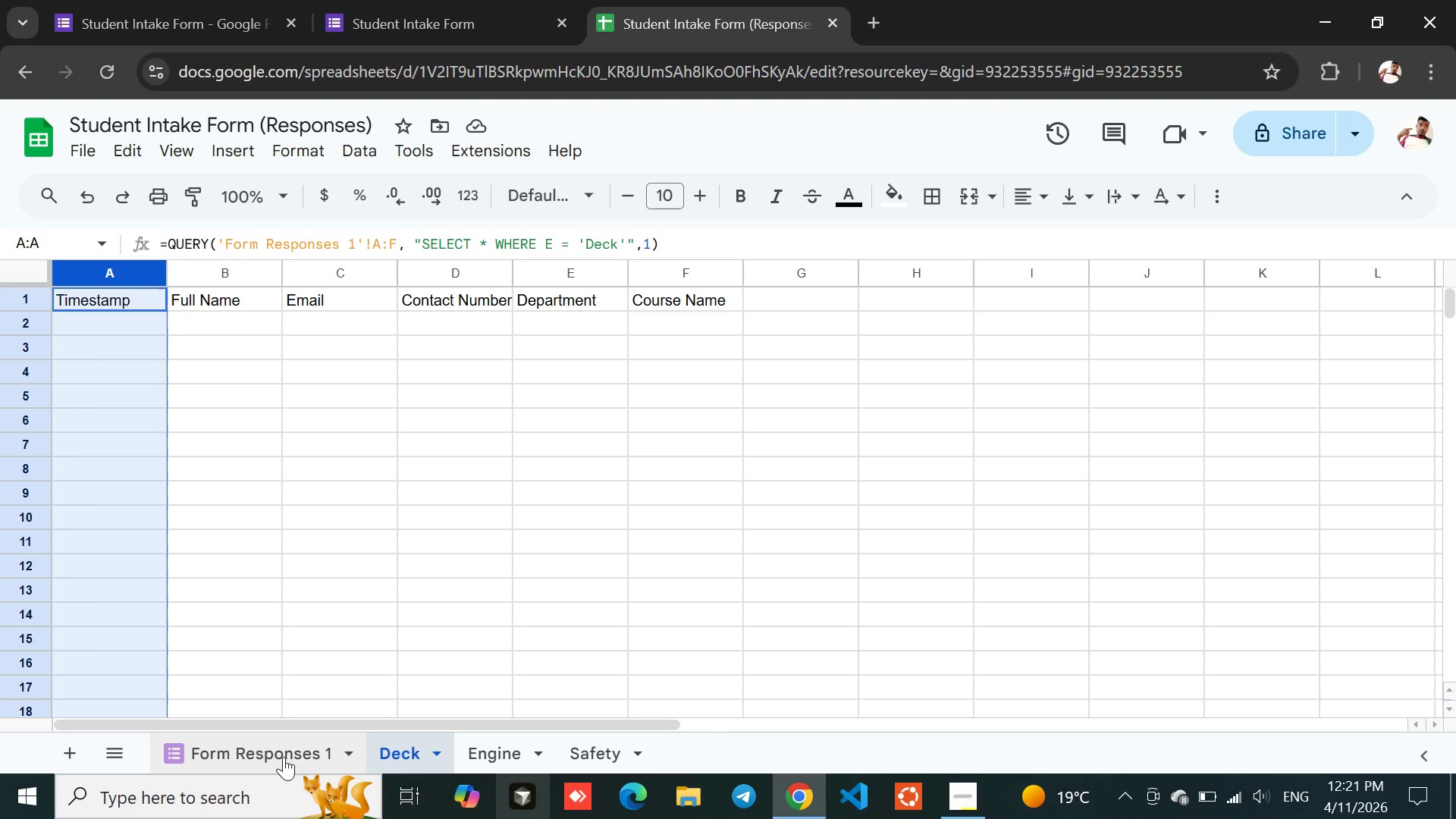 
left_click([279, 755])
 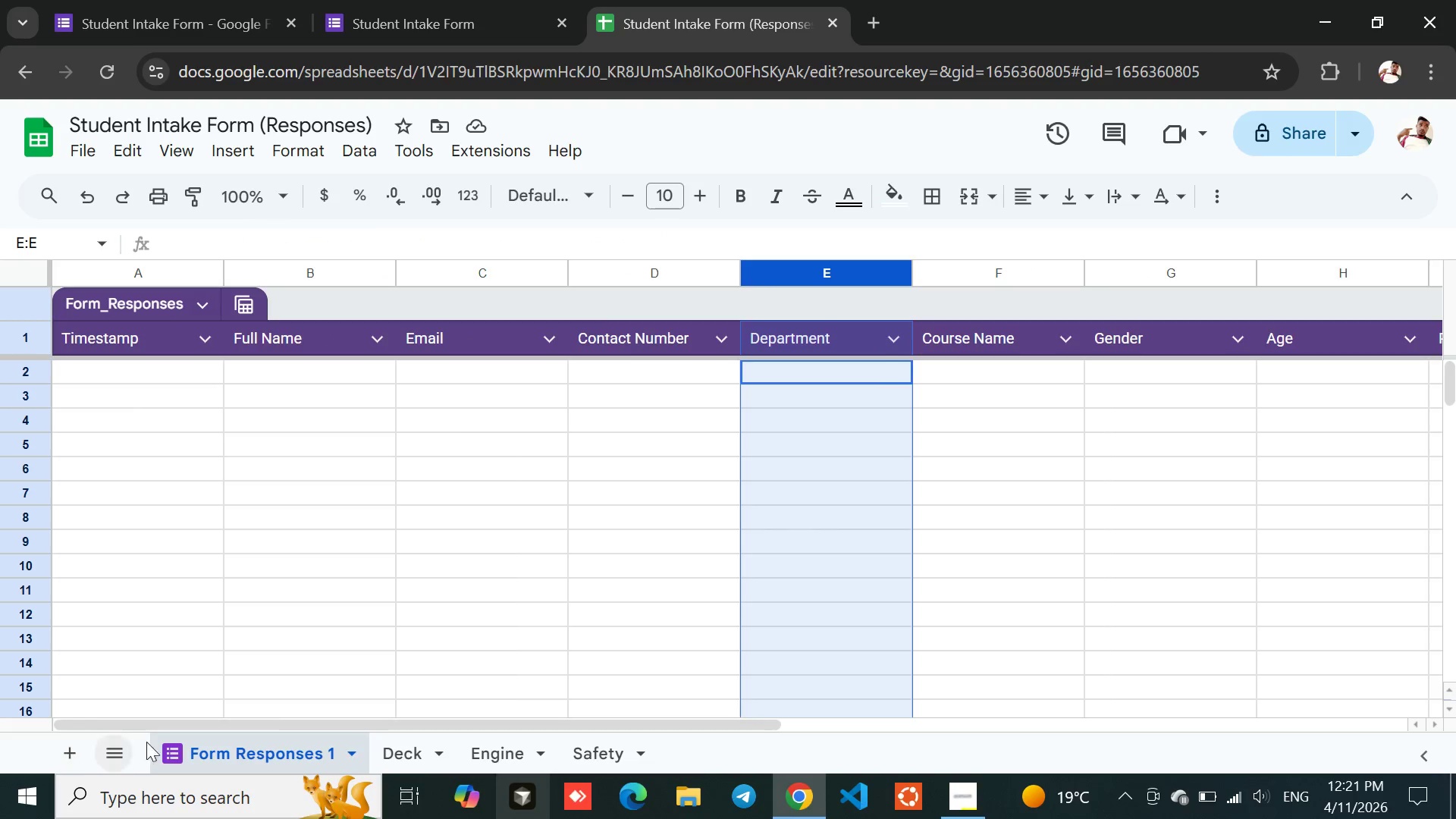 
left_click([598, 747])
 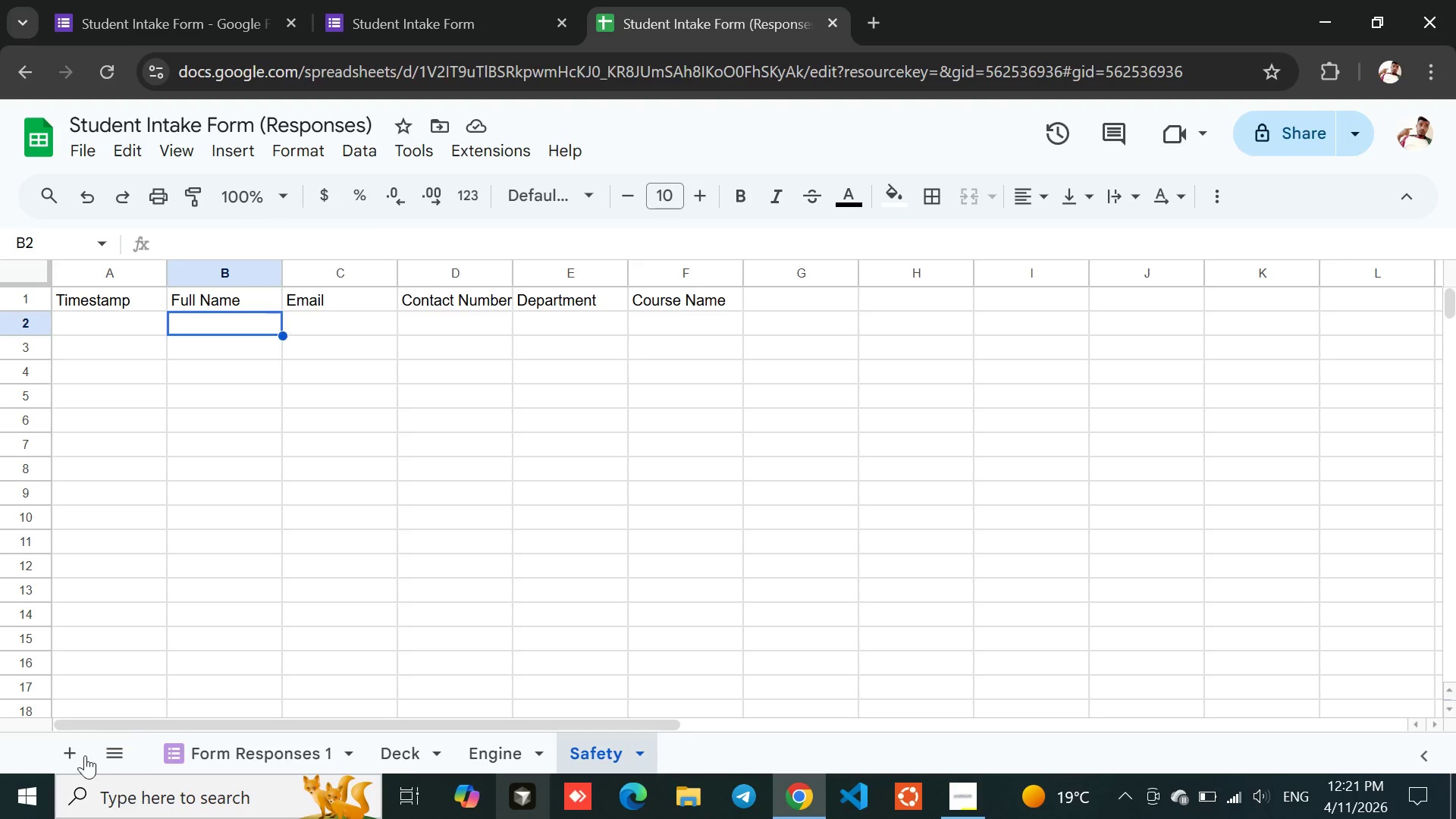 
left_click([71, 760])
 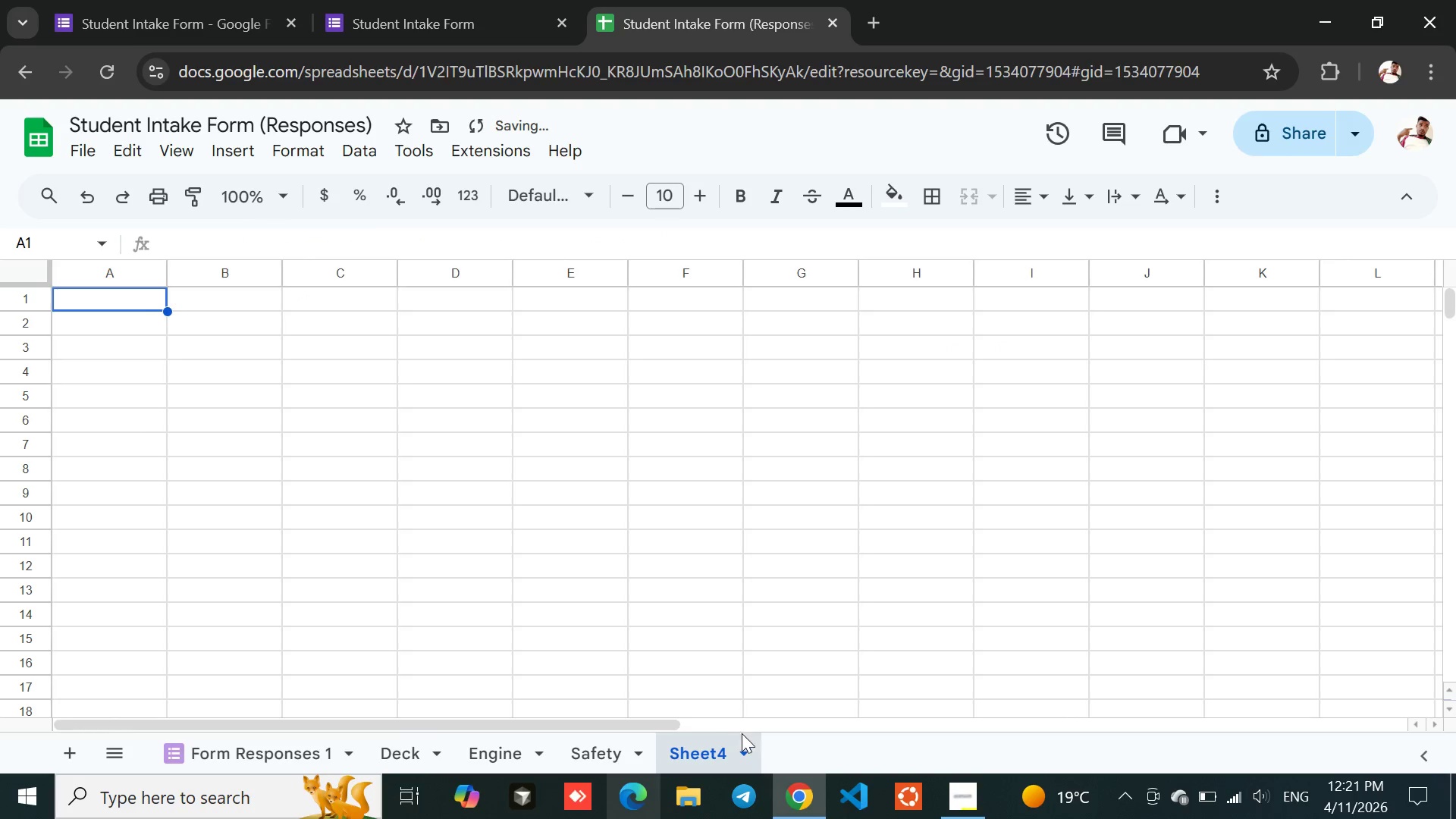 
left_click([742, 751])
 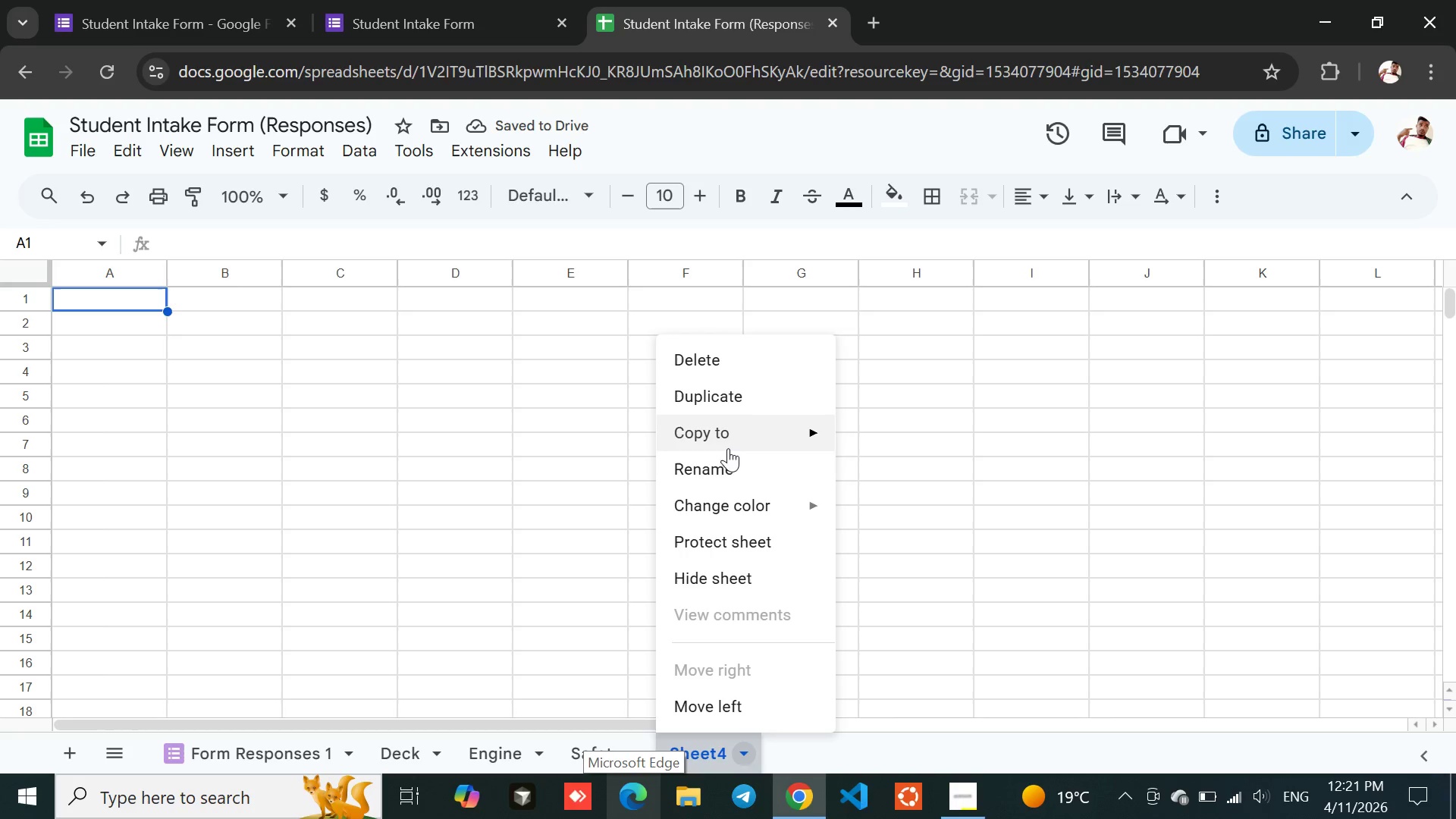 
left_click([720, 475])
 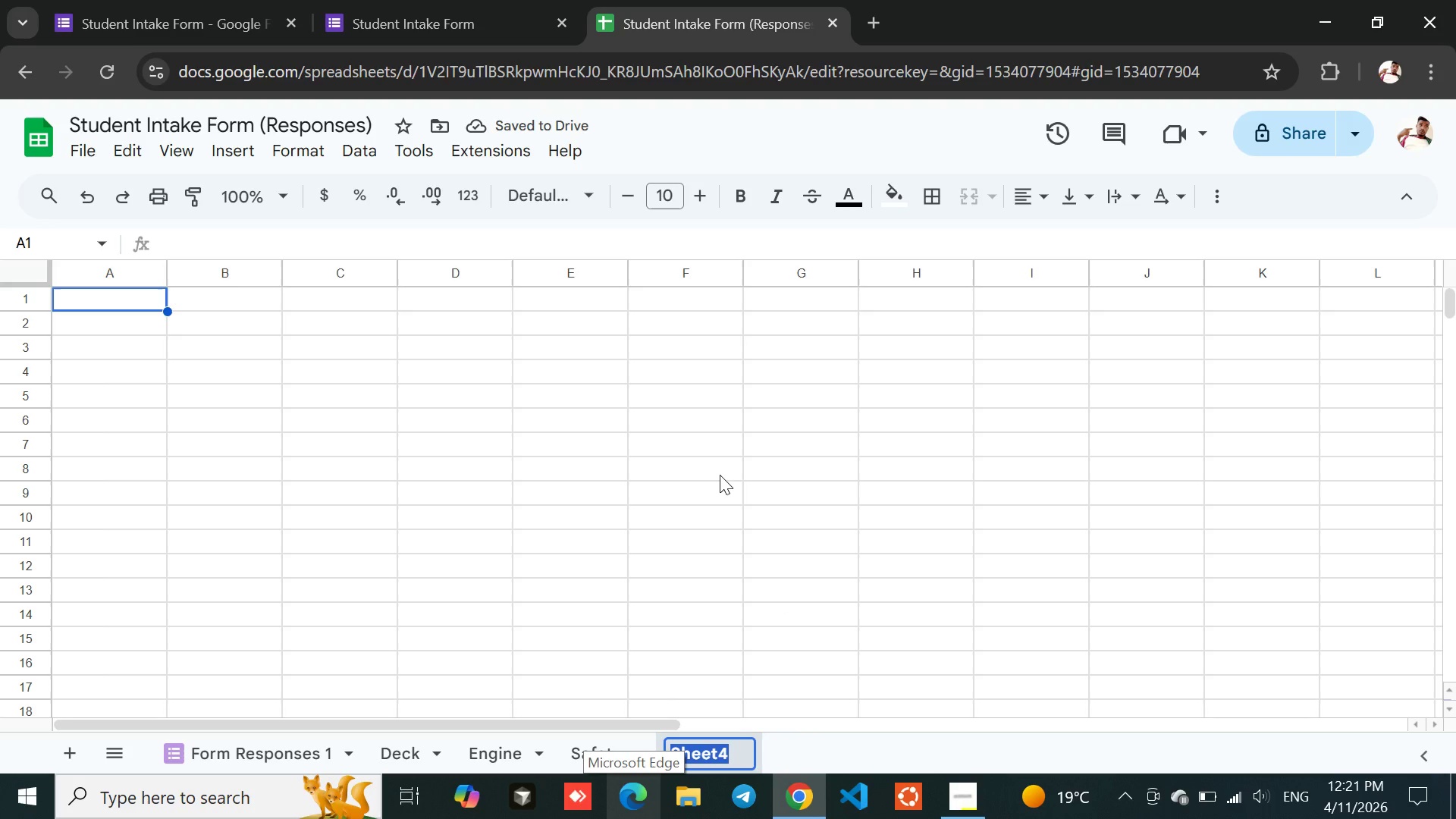 
key(Shift+S)
 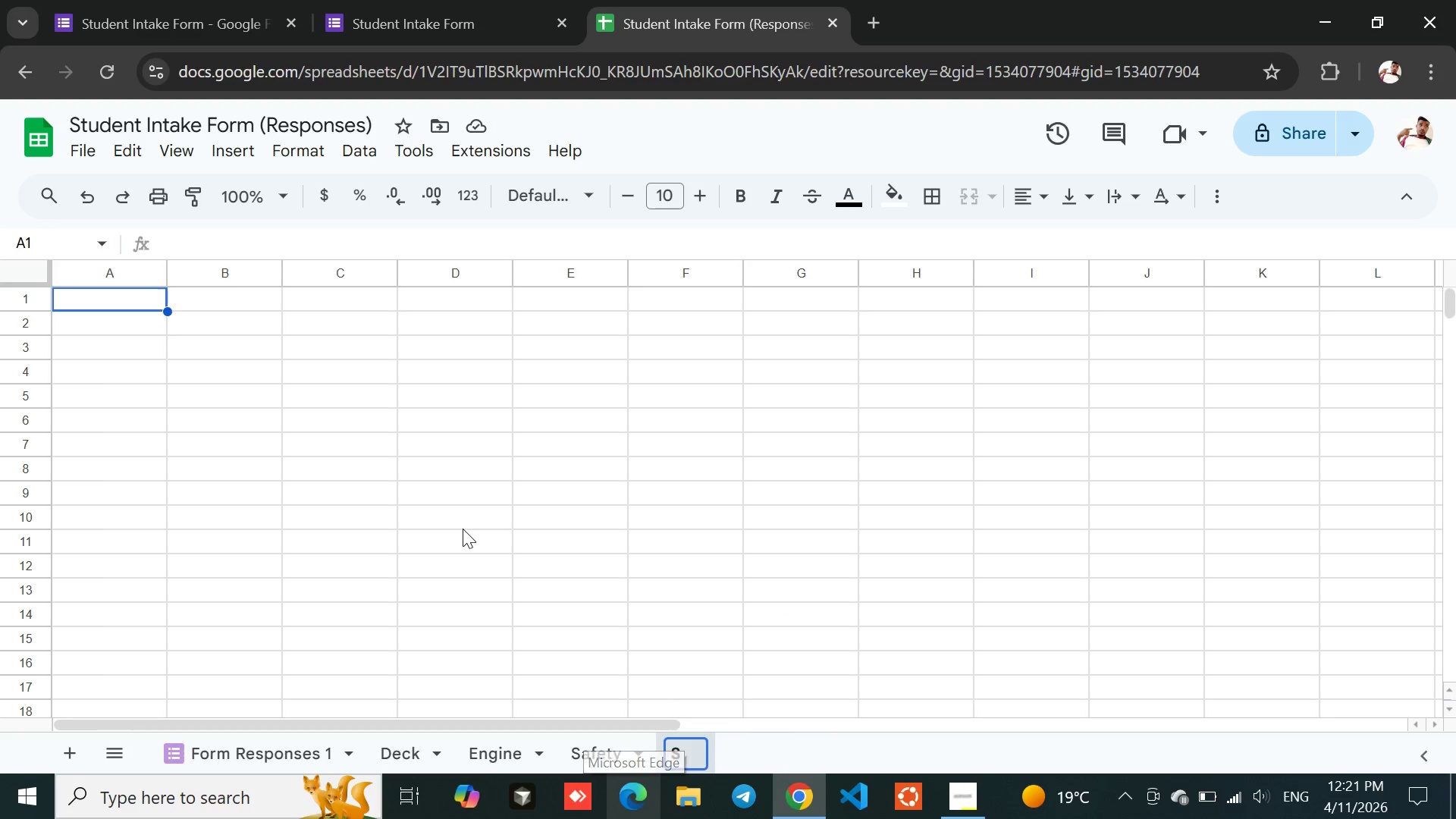 
type(ummary)
 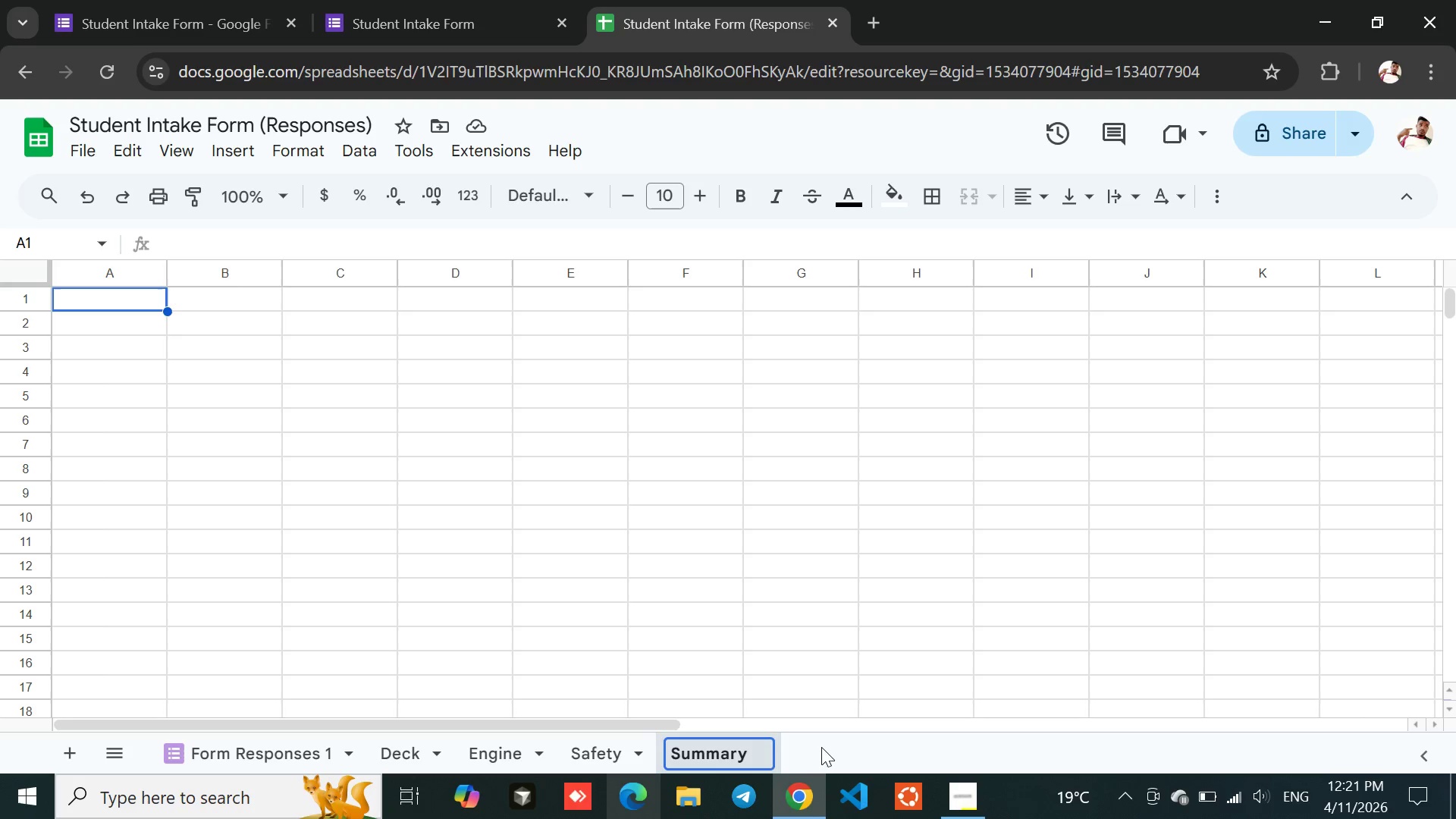 
wait(6.53)
 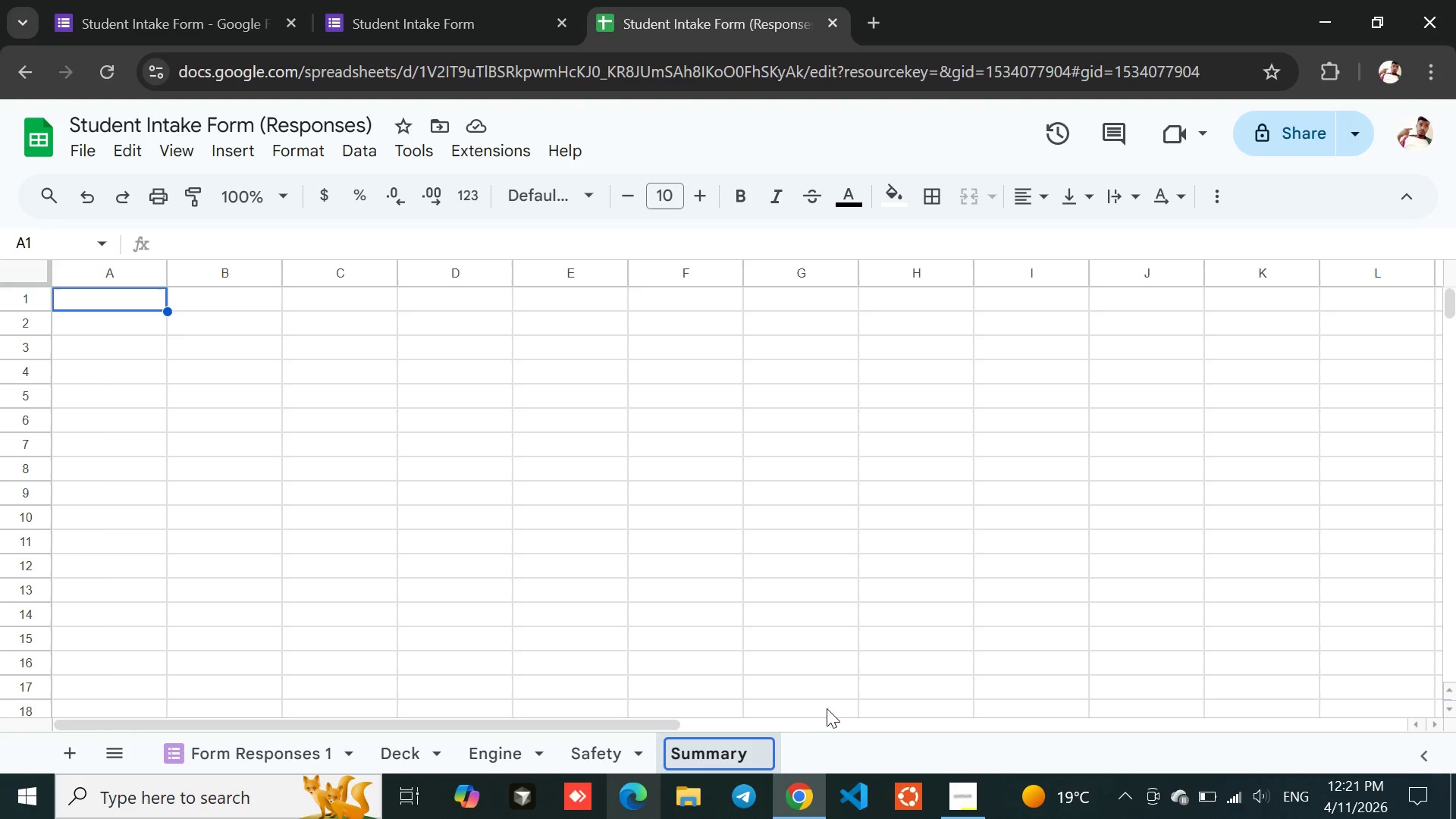 
left_click([821, 747])
 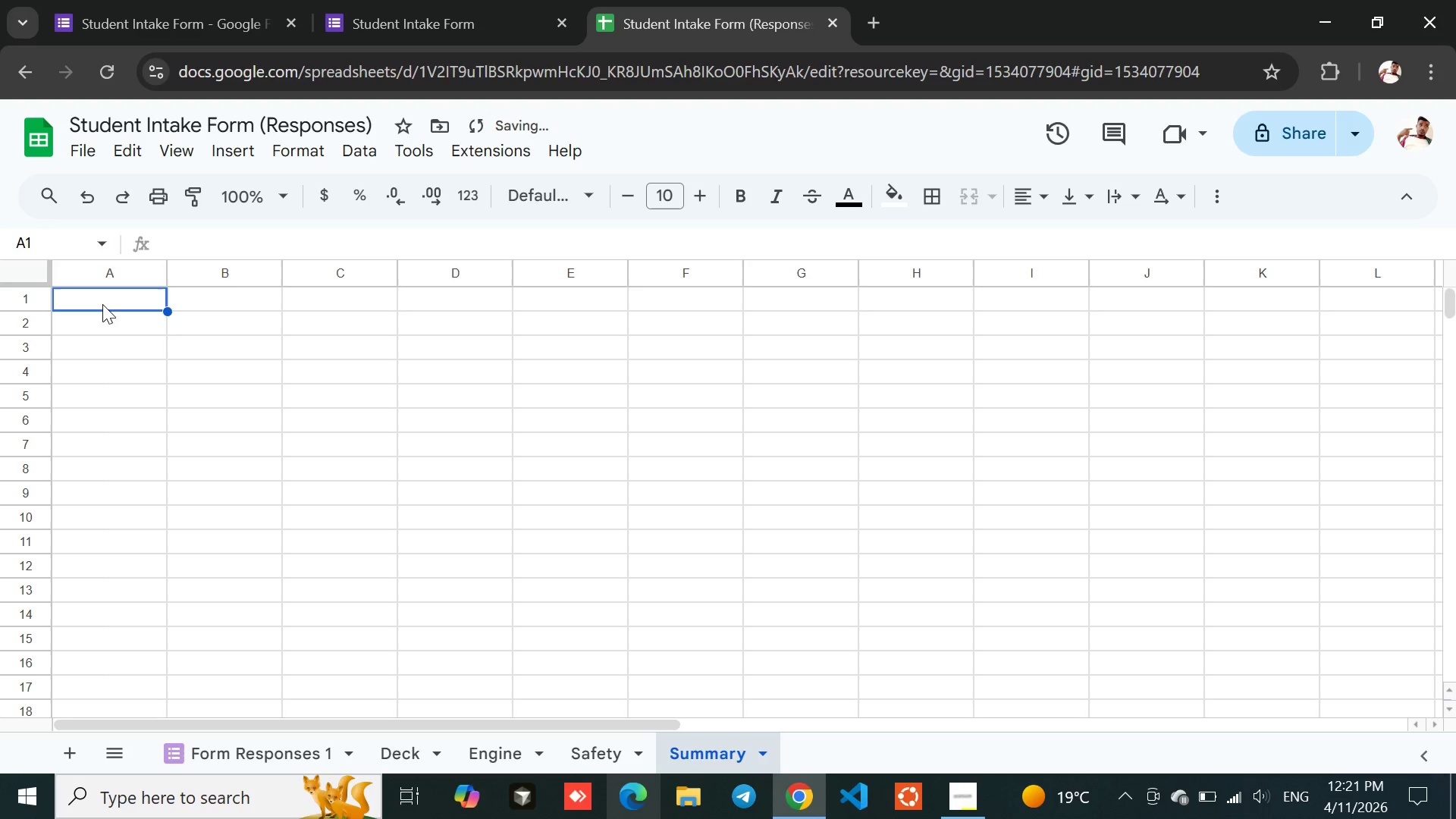 
double_click([102, 305])
 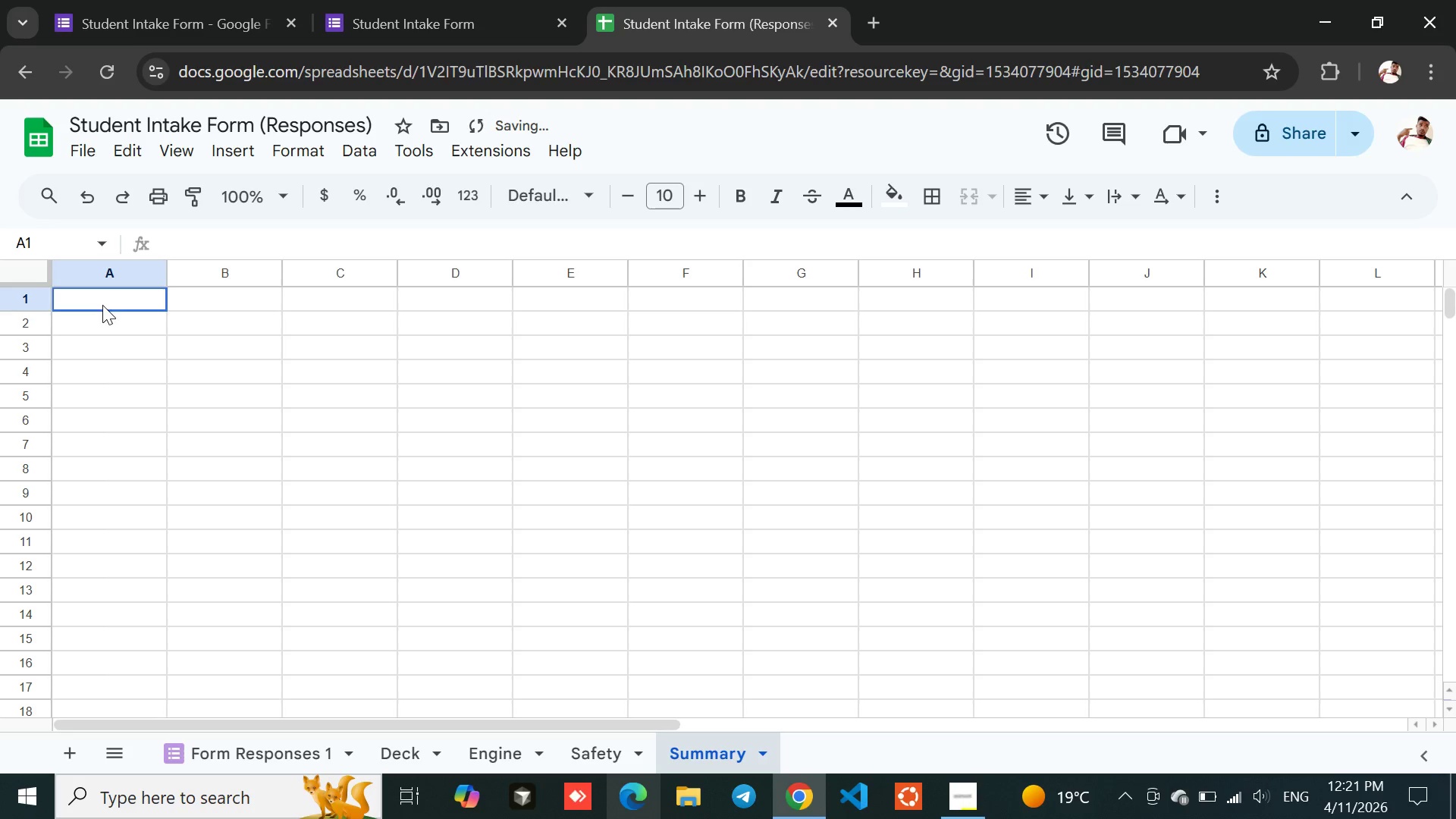 
triple_click([102, 305])
 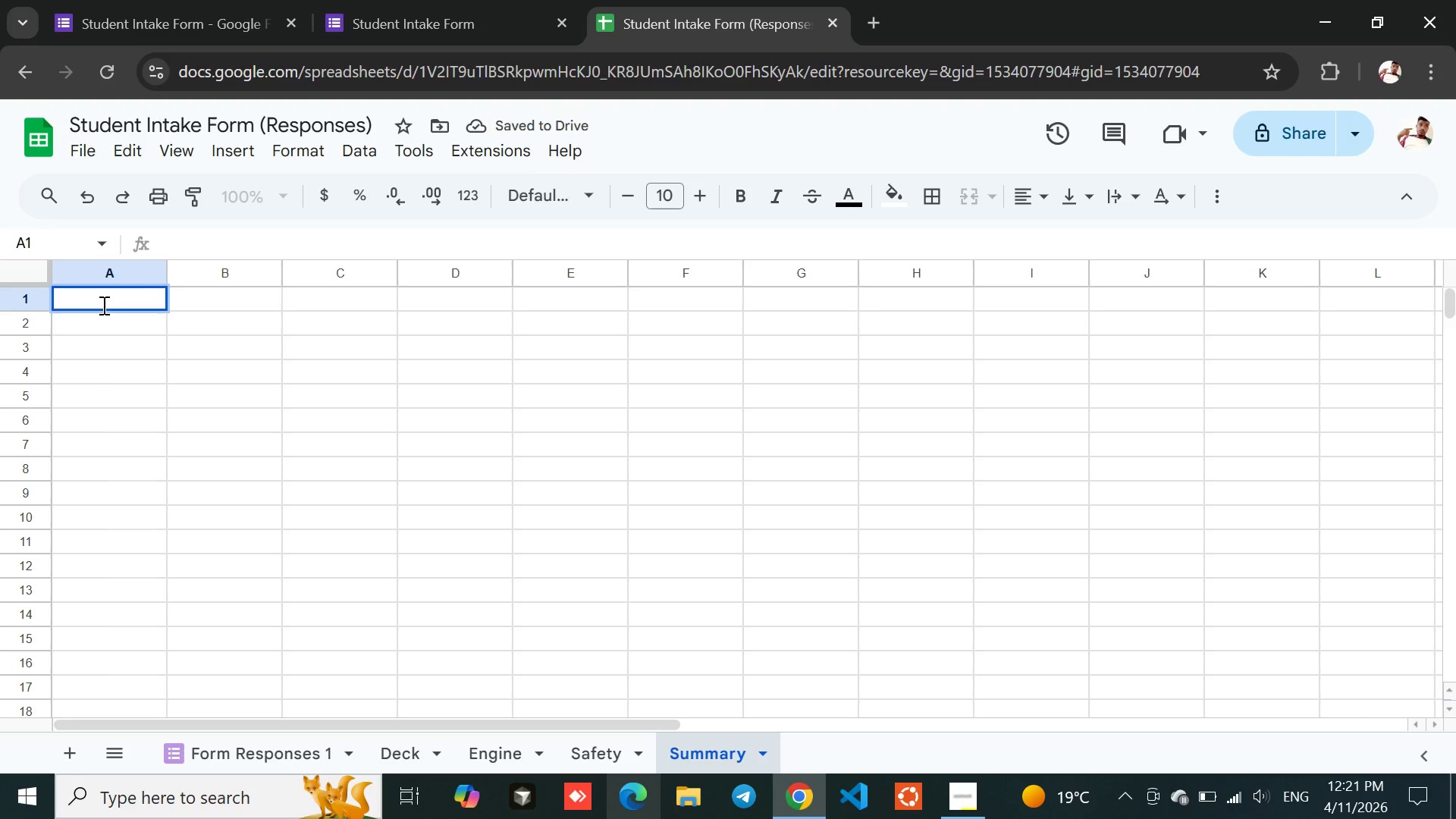 
triple_click([102, 305])
 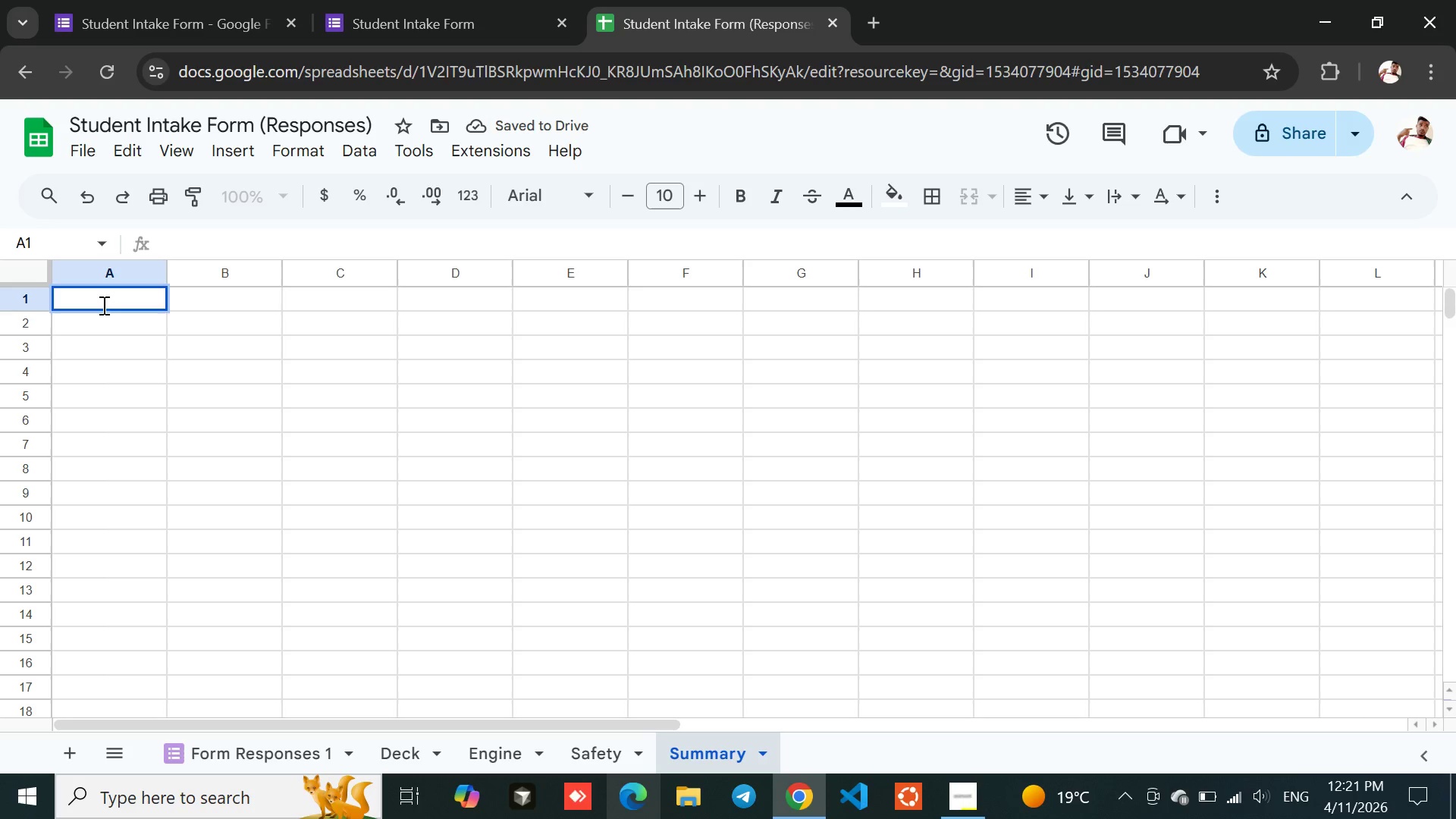 
double_click([102, 305])
 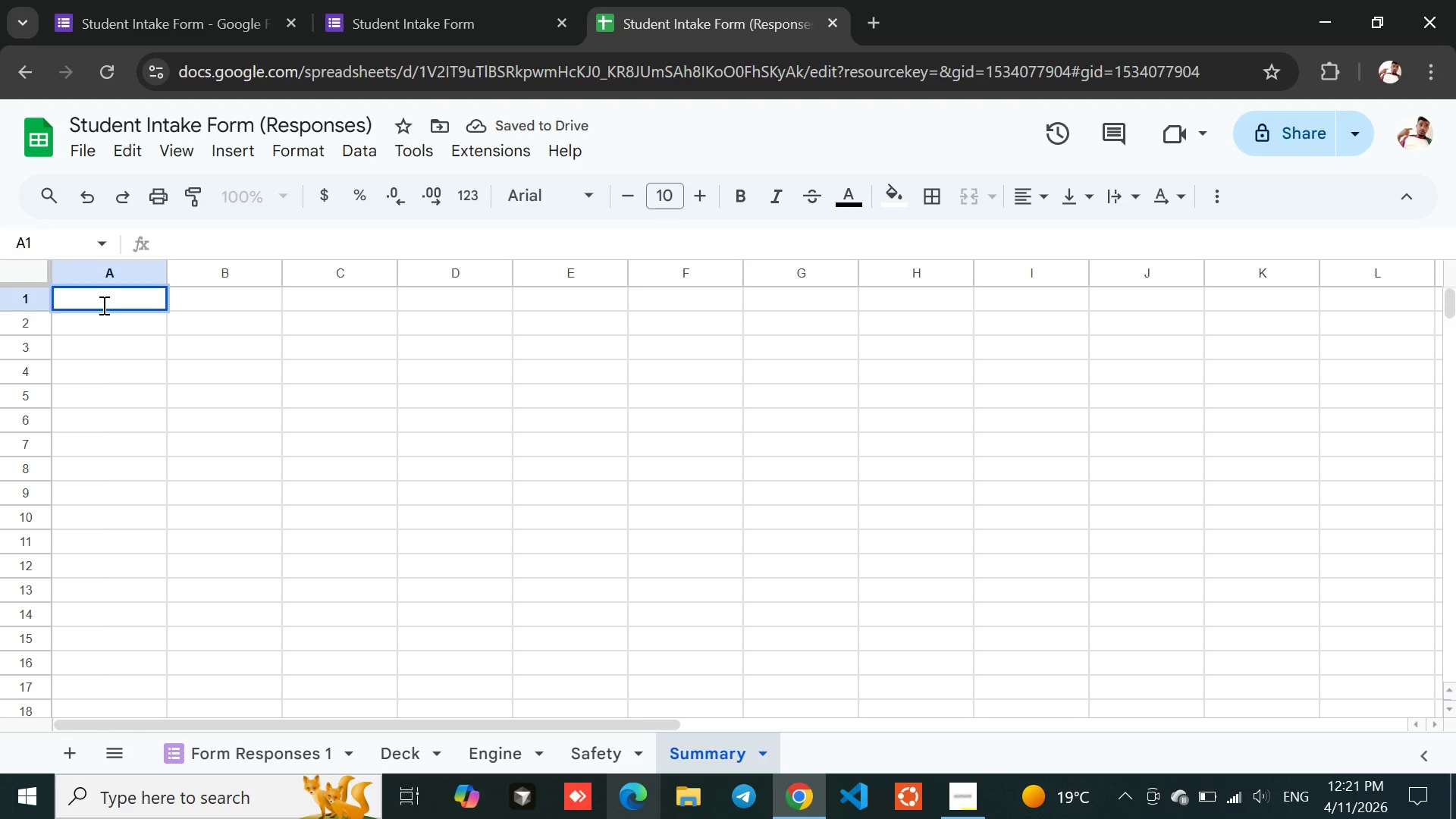 
triple_click([102, 305])
 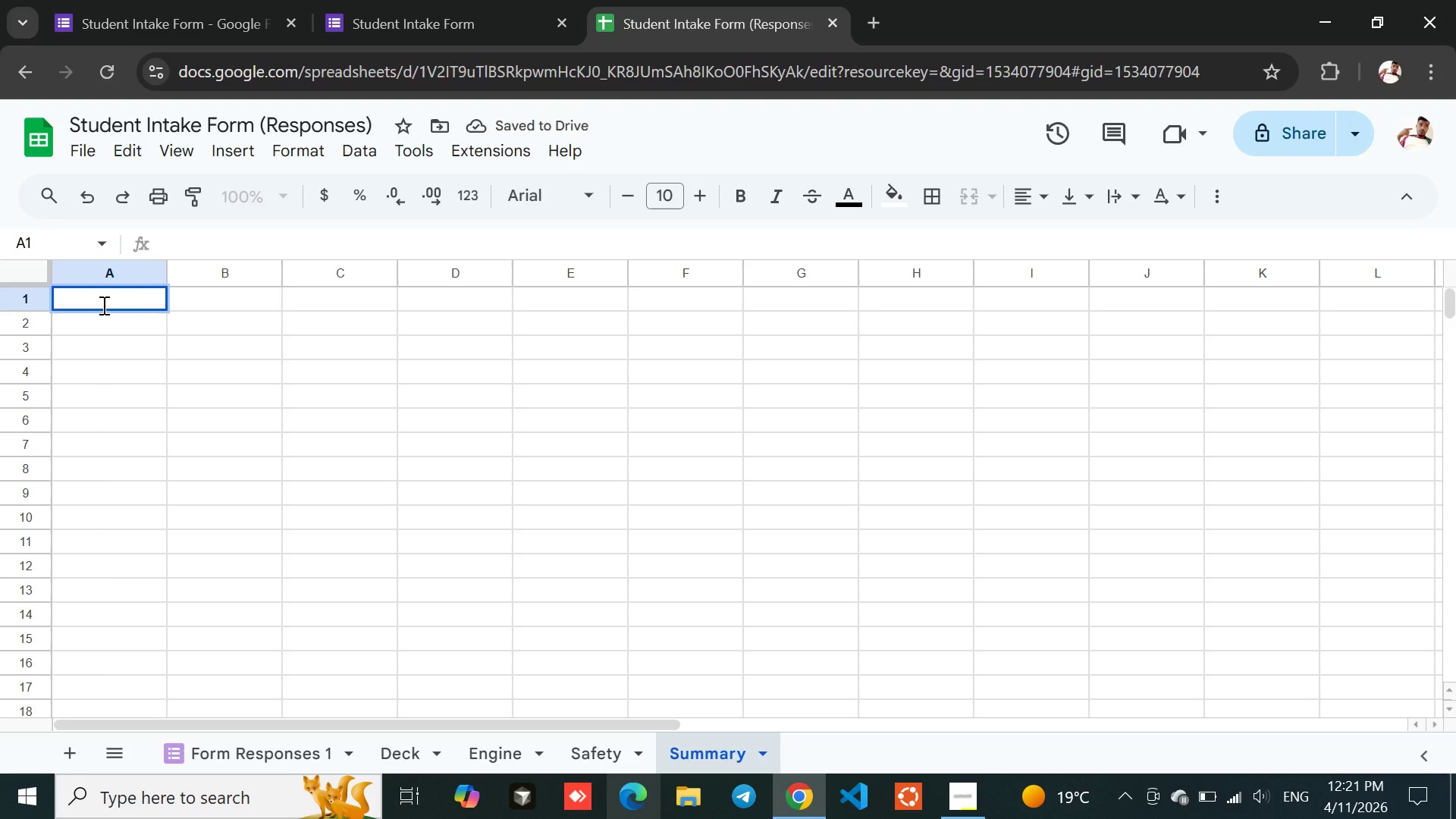 
double_click([102, 305])
 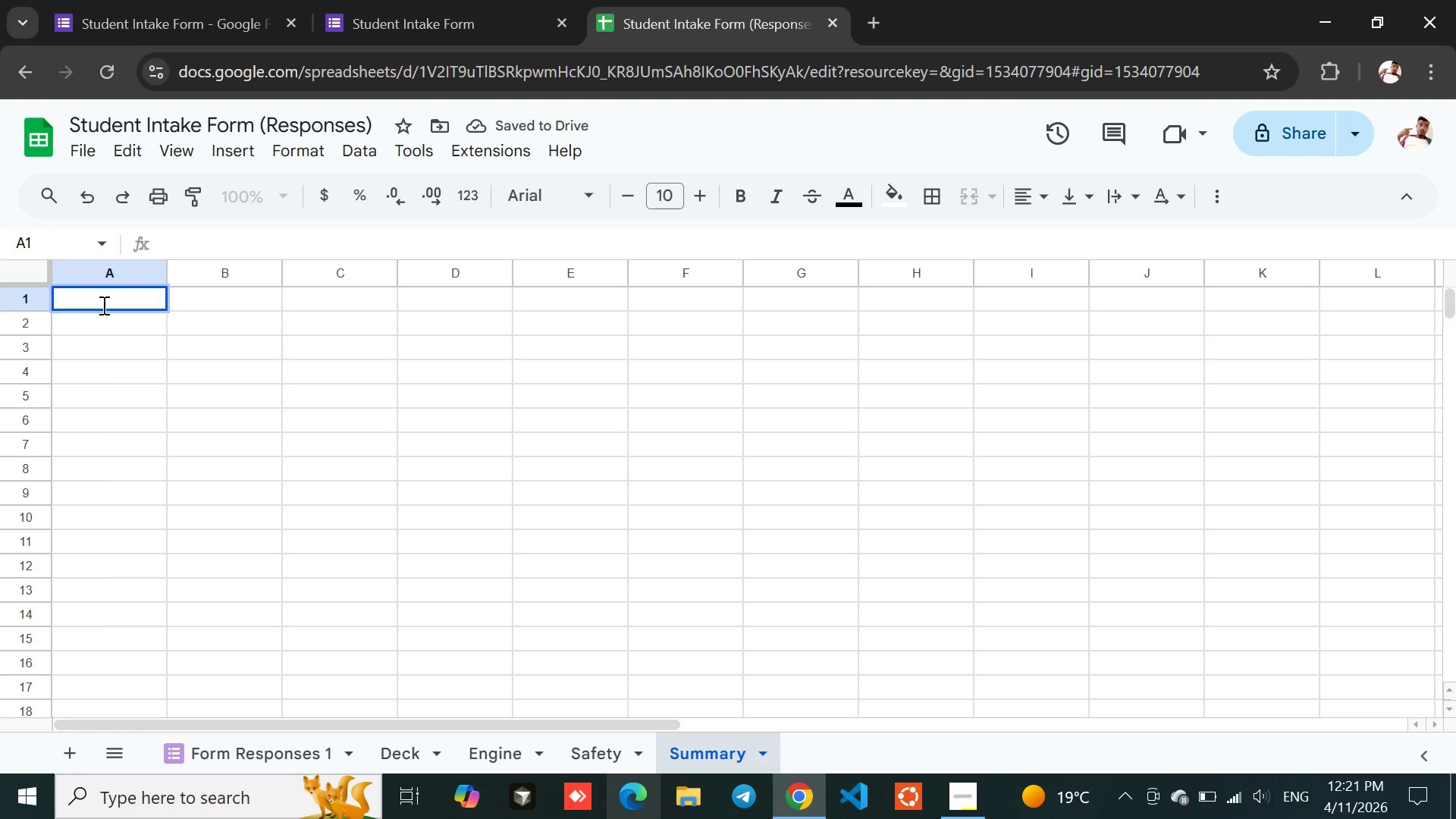 
triple_click([102, 305])
 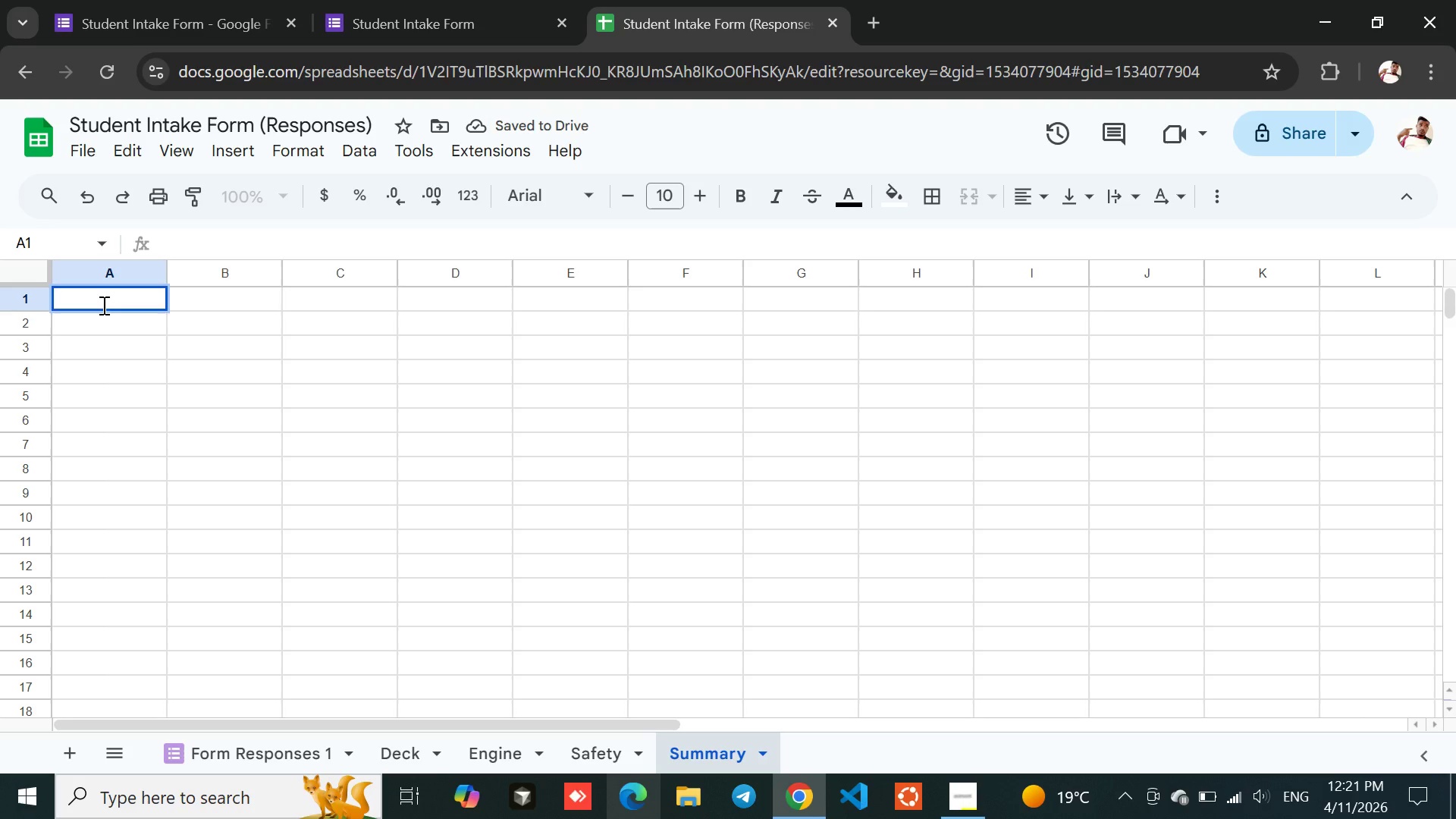 
triple_click([102, 305])
 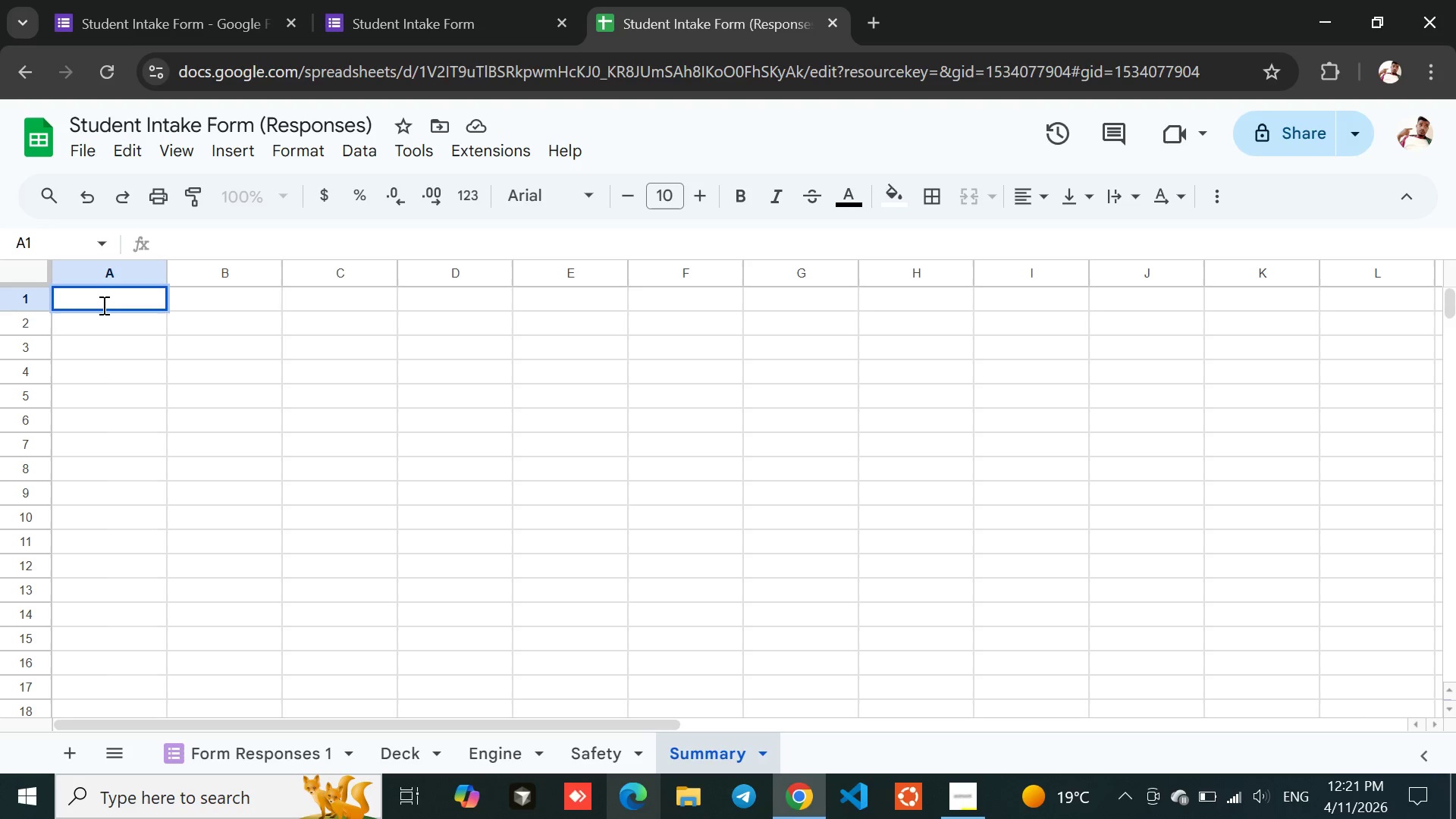 
double_click([102, 305])
 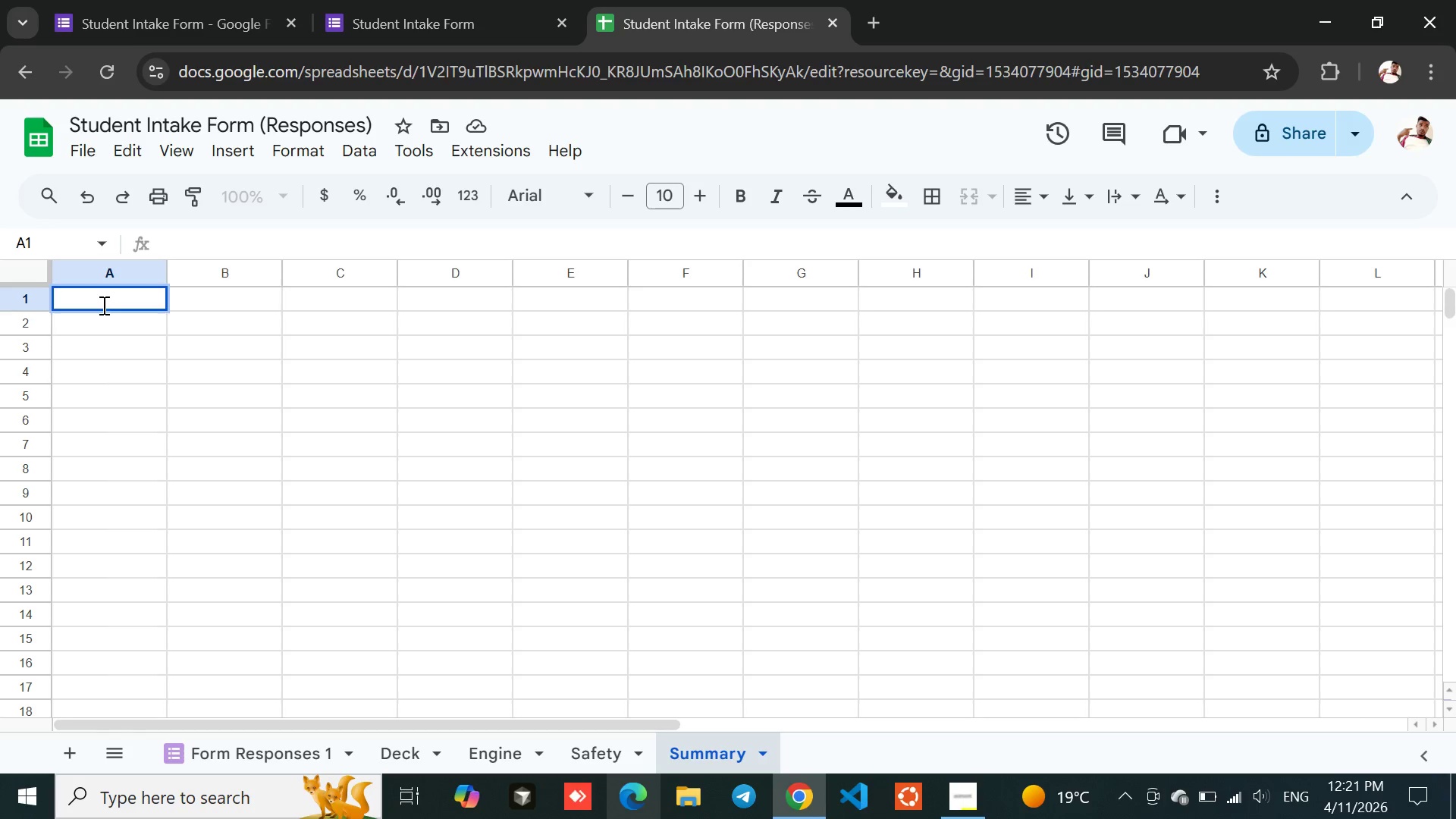 
key(Equal)
 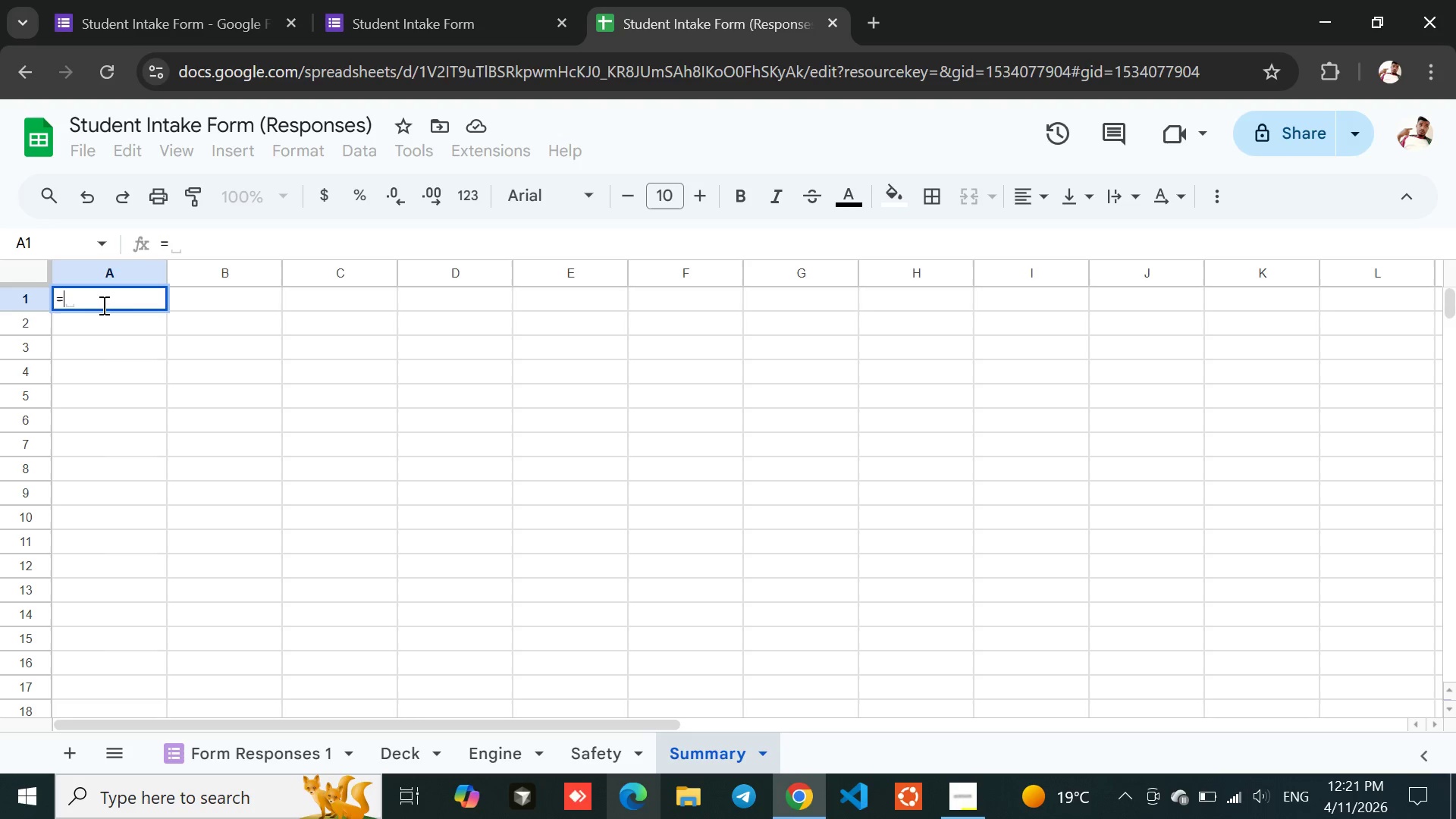 
type(COUNTIF()
 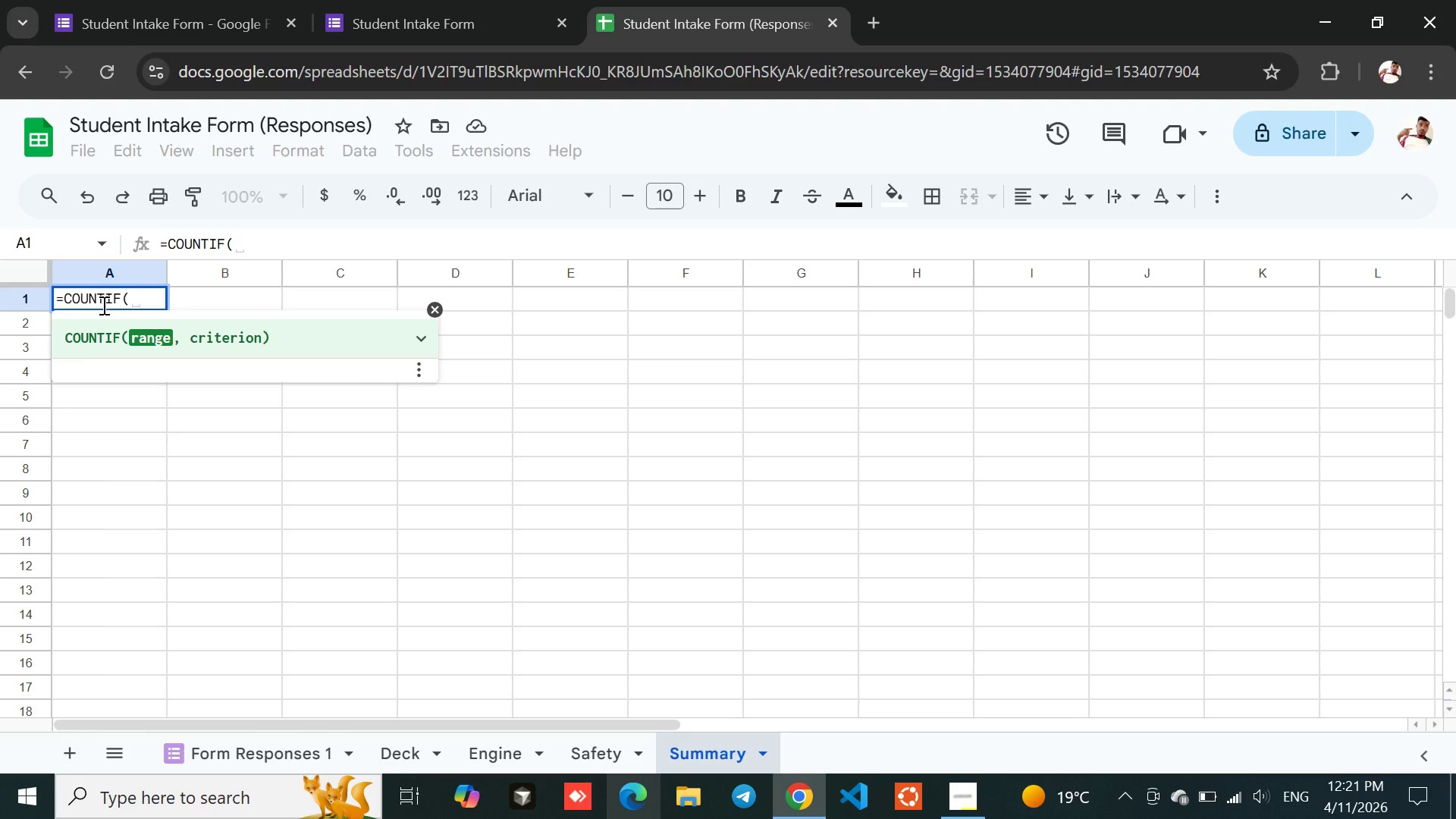 
type('Form Responses 1'!F:F)
 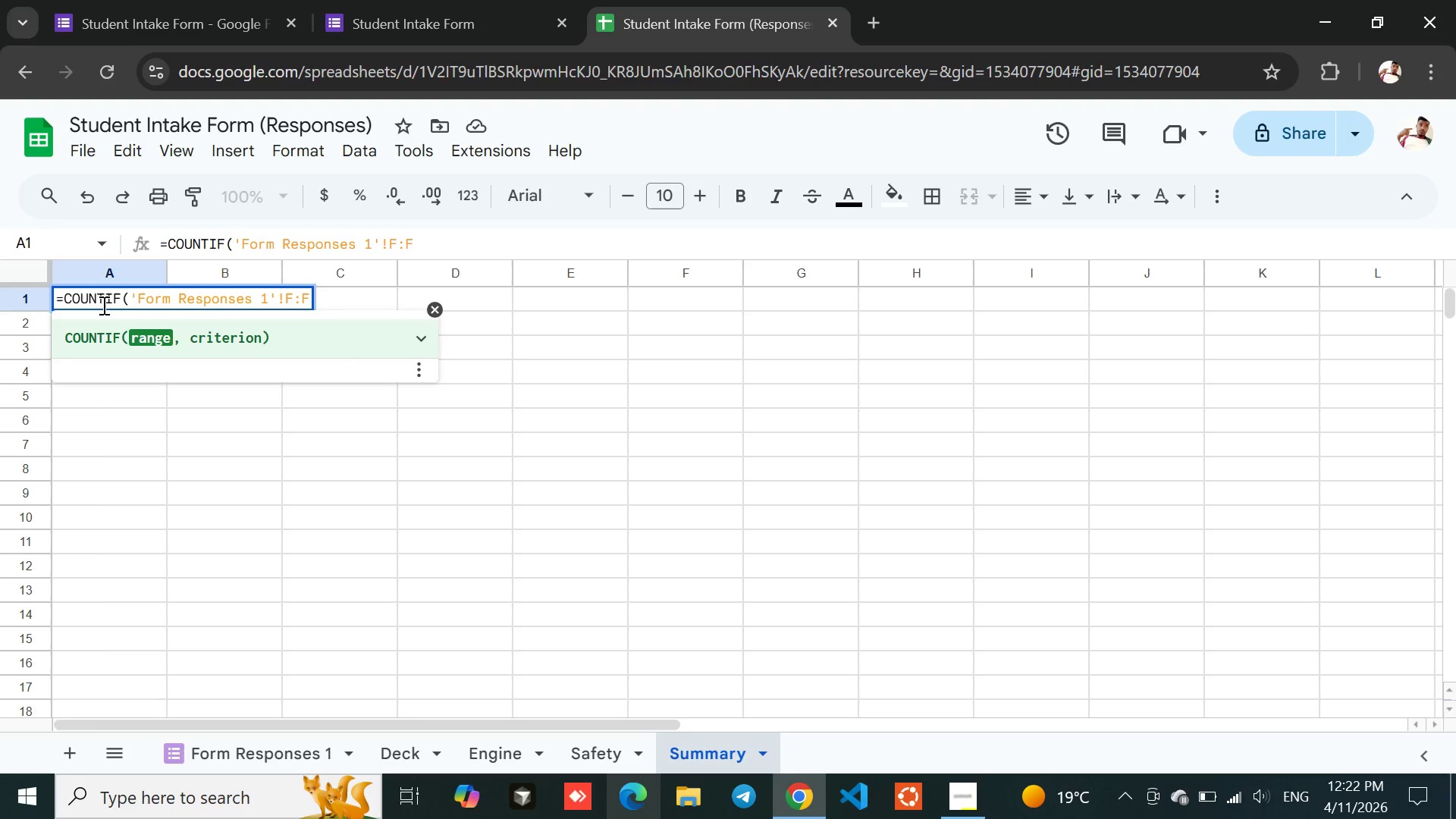 
wait(8.94)
 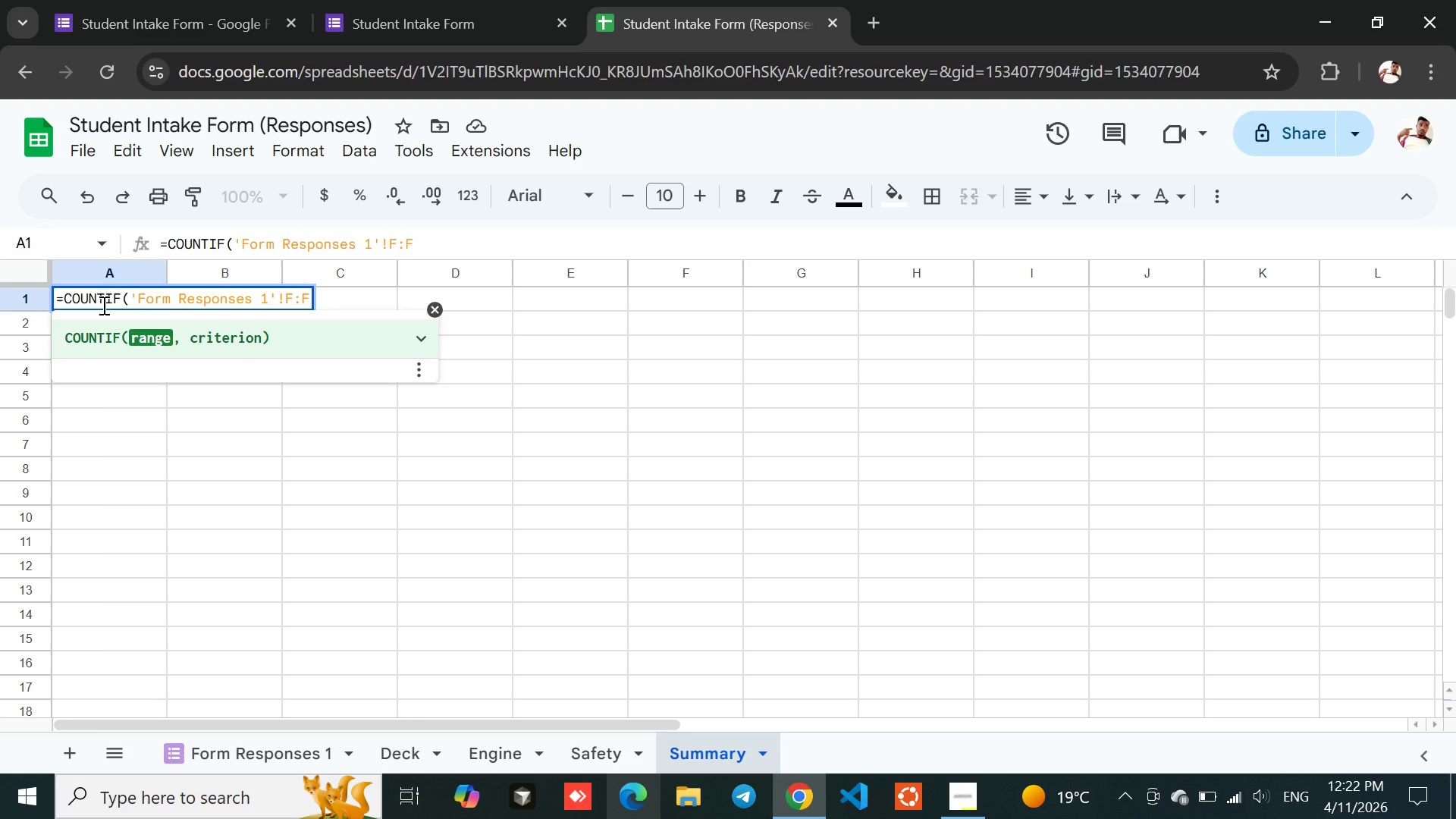 
key(Comma)
 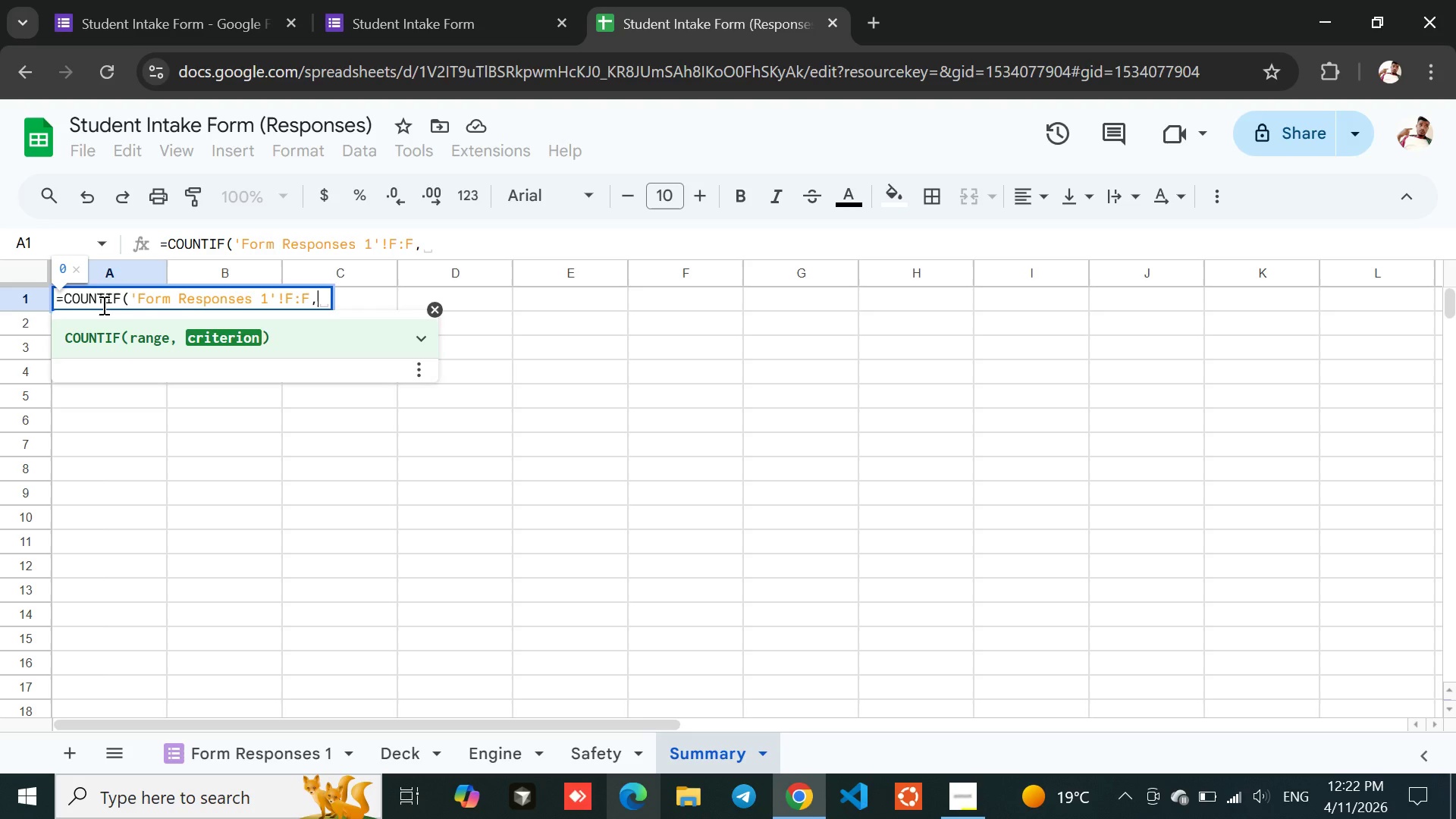 
type( "Basic First Aid"))
 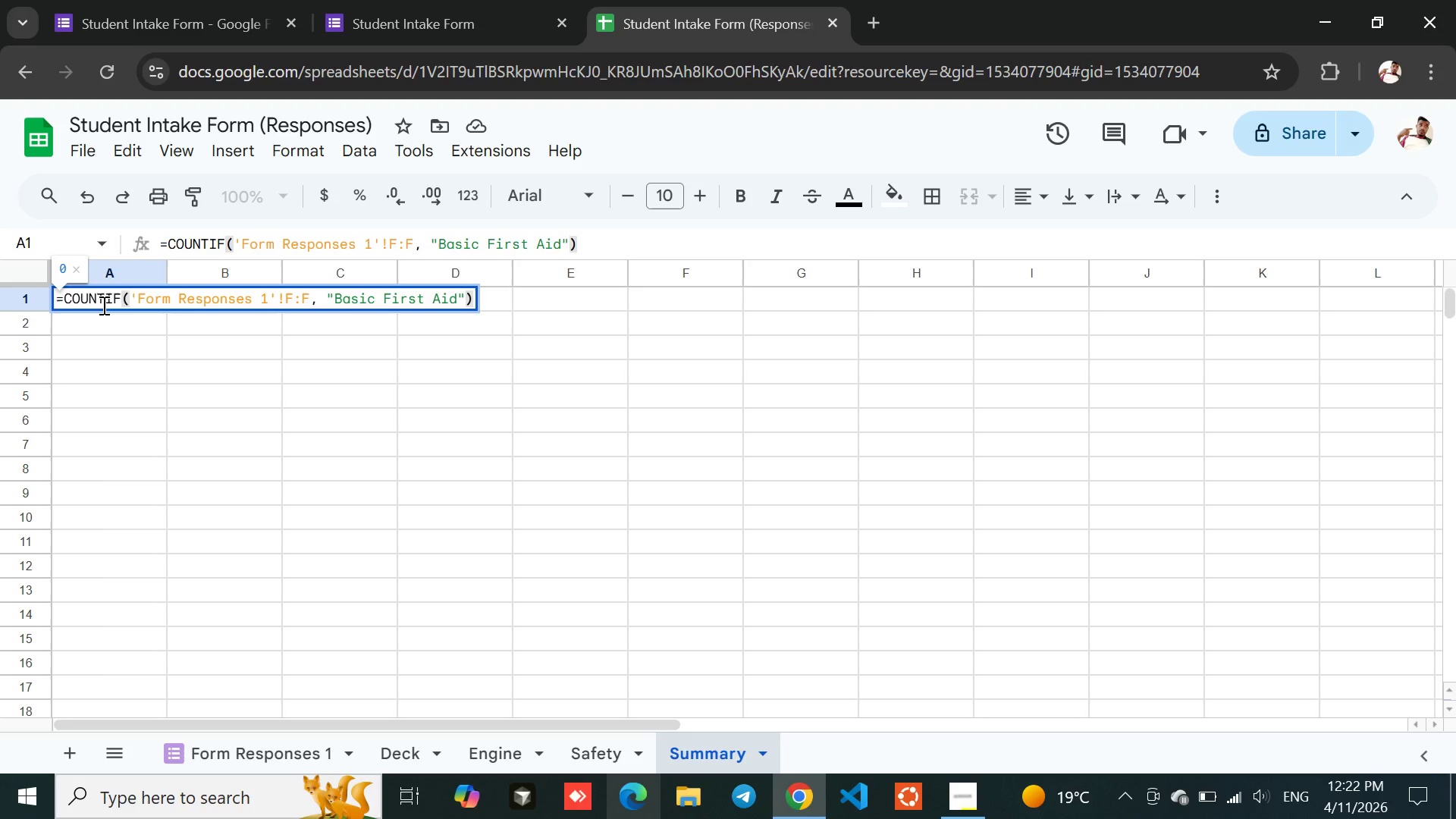 
left_click([119, 315])
 